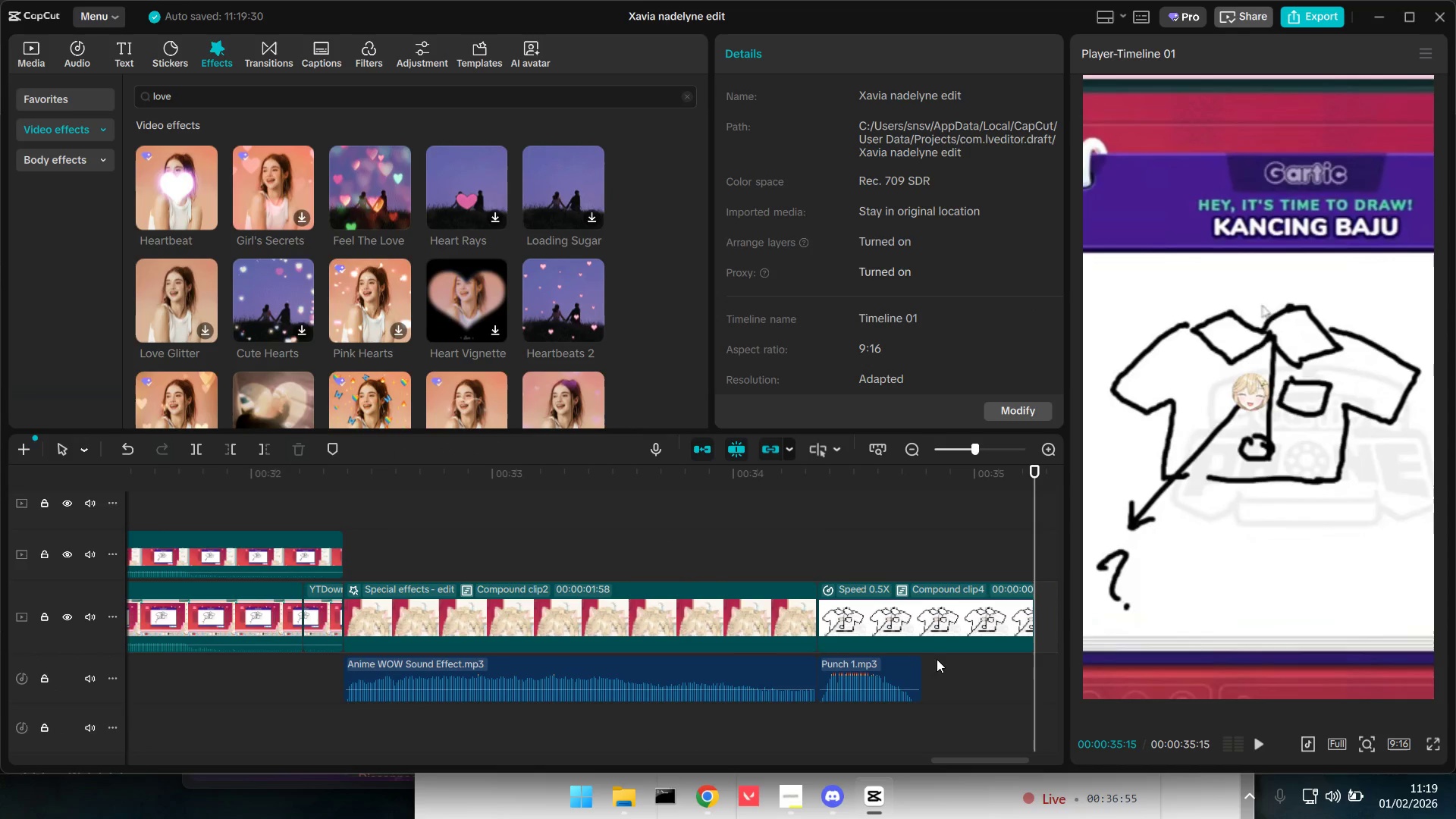 
key(W)
 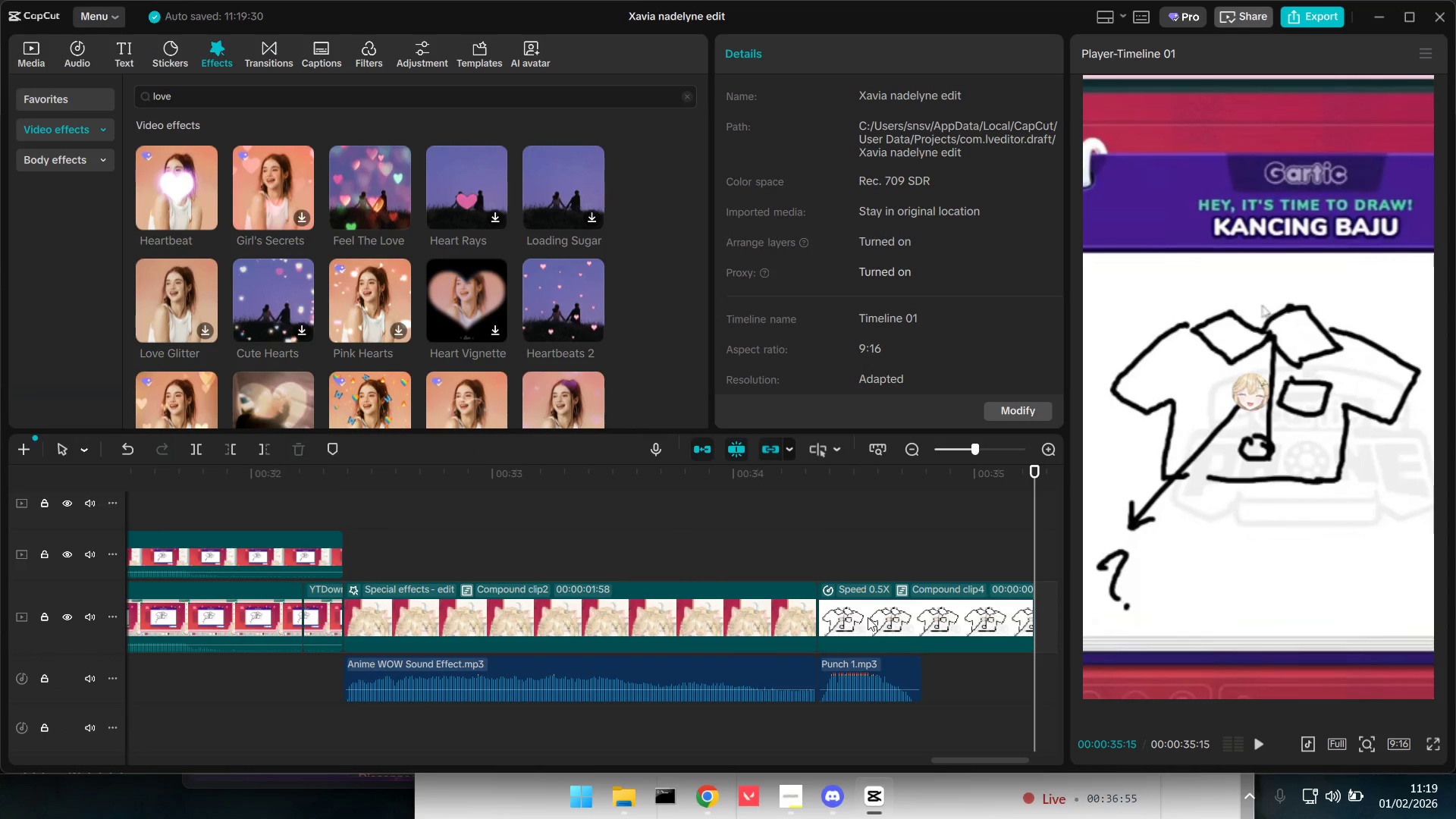 
scroll: coordinate [915, 651], scroll_direction: down, amount: 5.0
 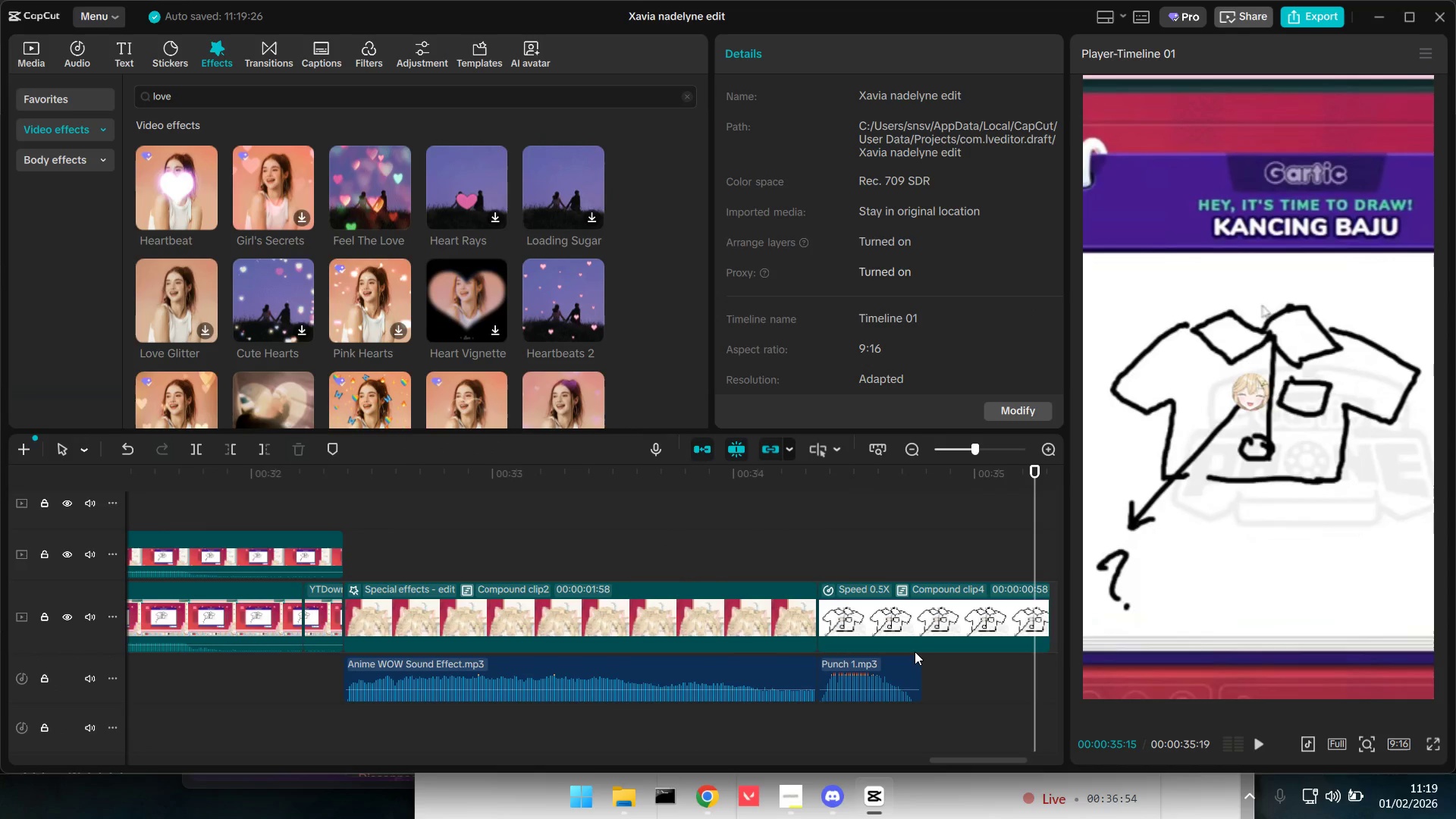 
left_click([674, 543])
 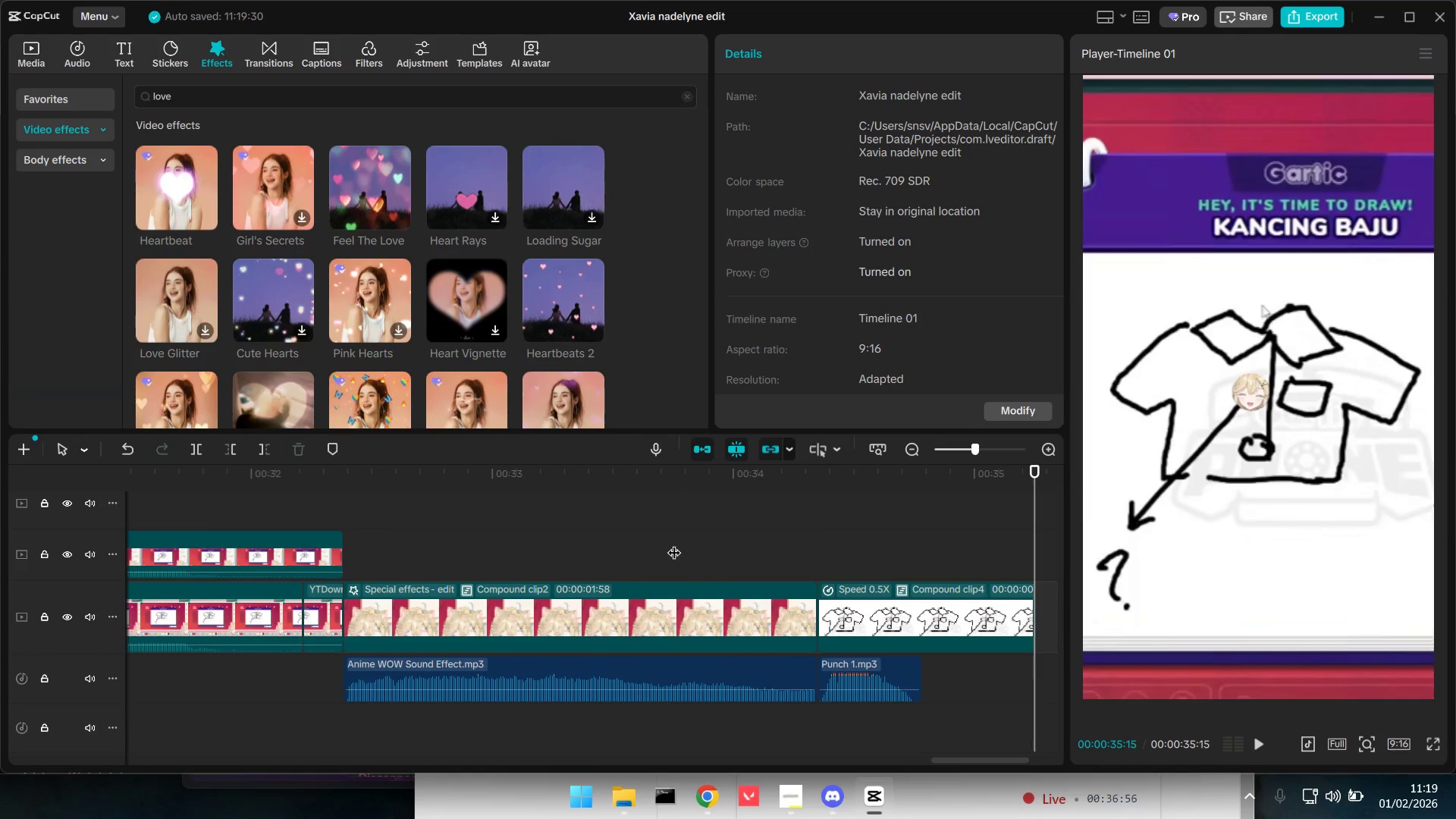 
key(Space)
 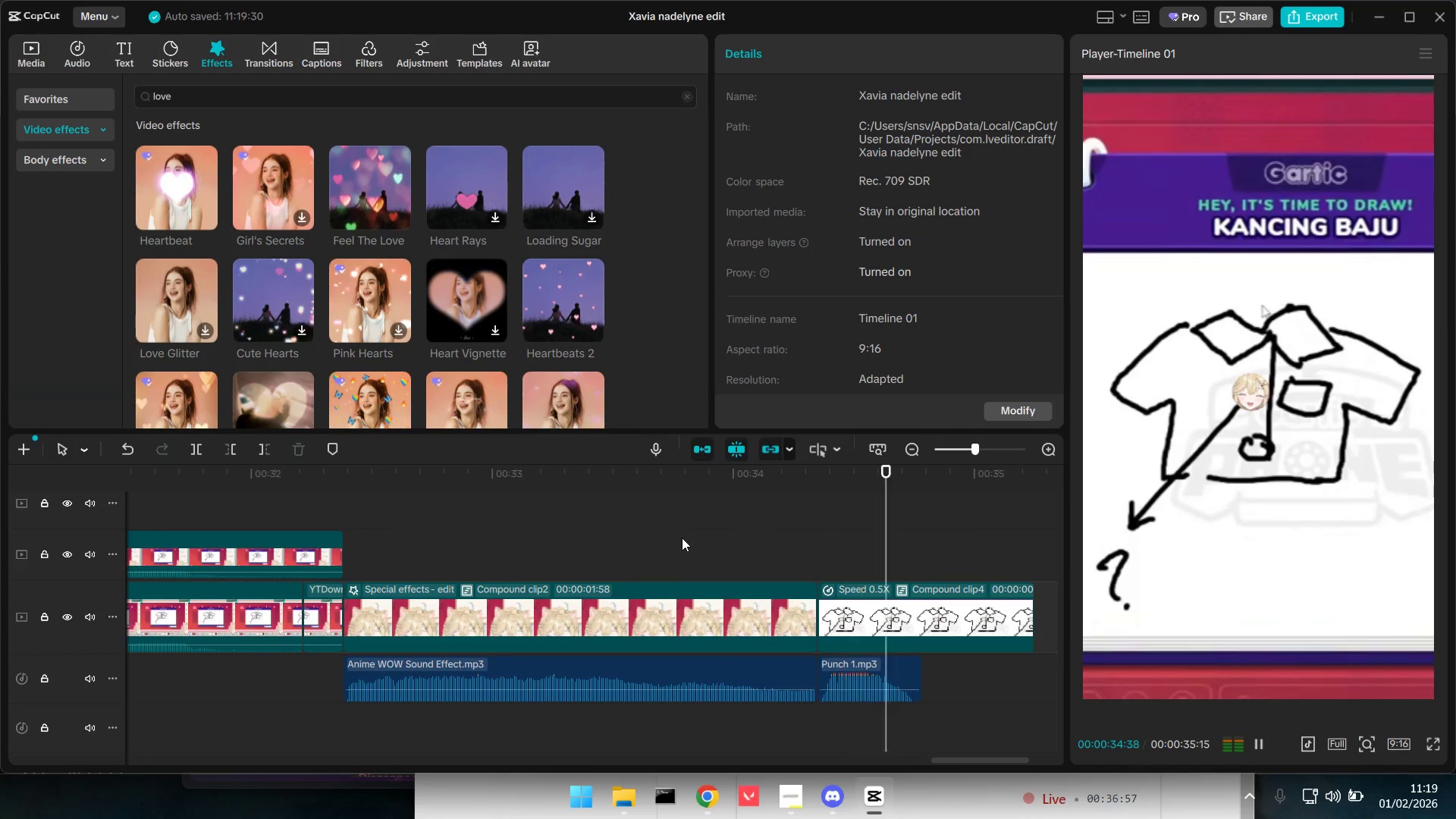 
key(Space)
 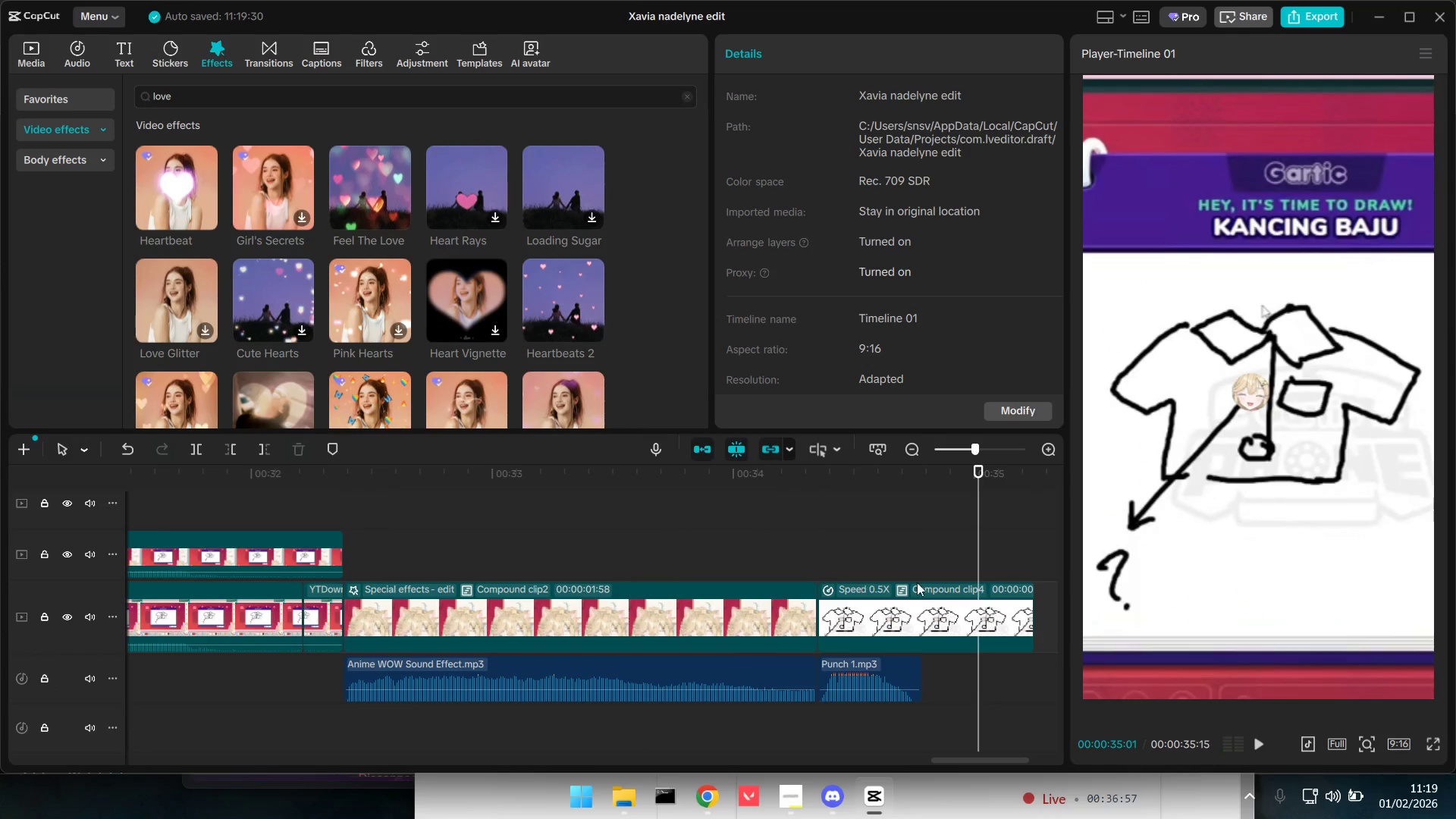 
left_click([898, 556])
 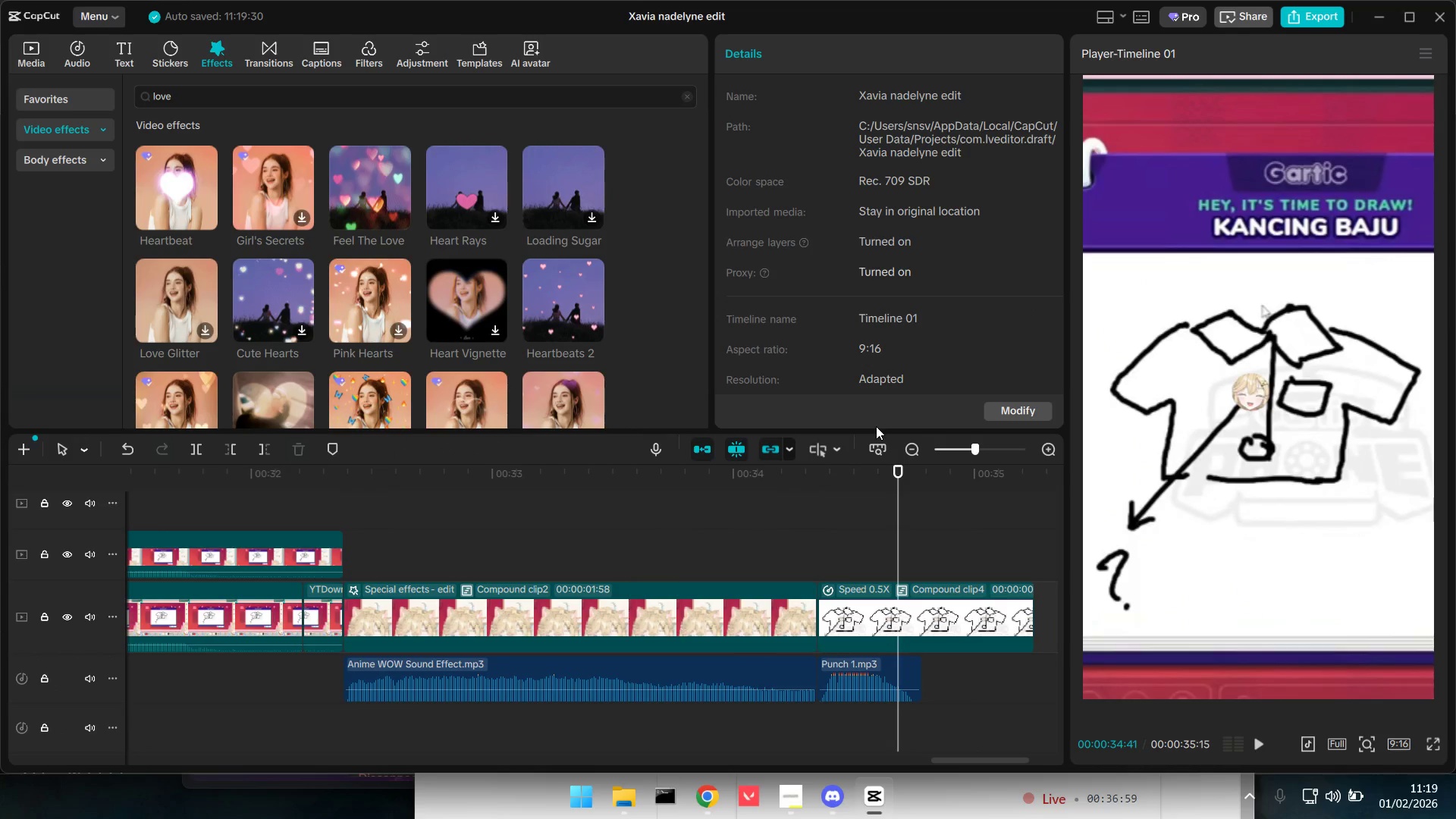 
left_click([926, 612])
 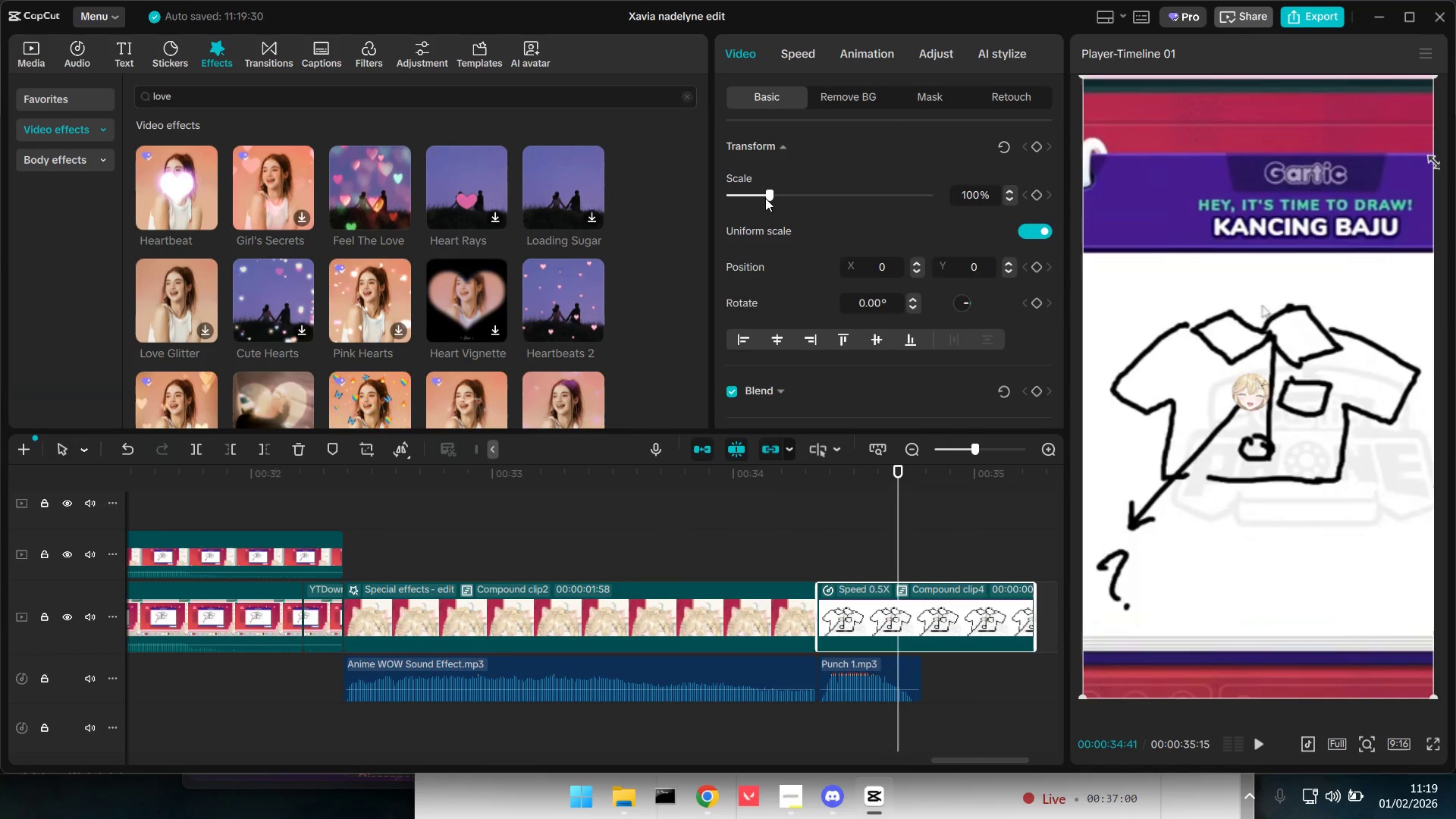 
left_click_drag(start_coordinate=[770, 195], to_coordinate=[774, 190])
 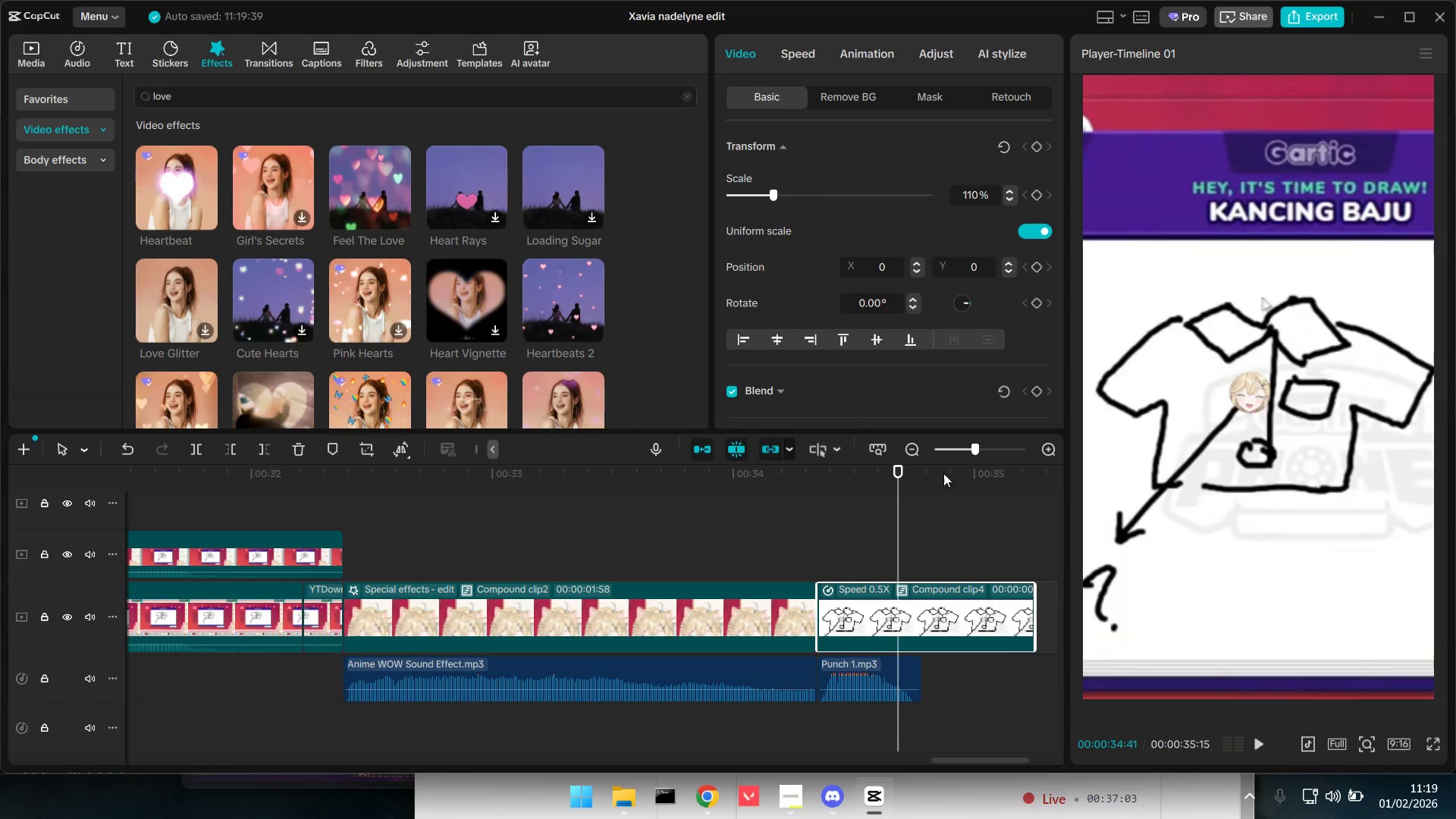 
left_click_drag(start_coordinate=[1255, 534], to_coordinate=[1244, 532])
 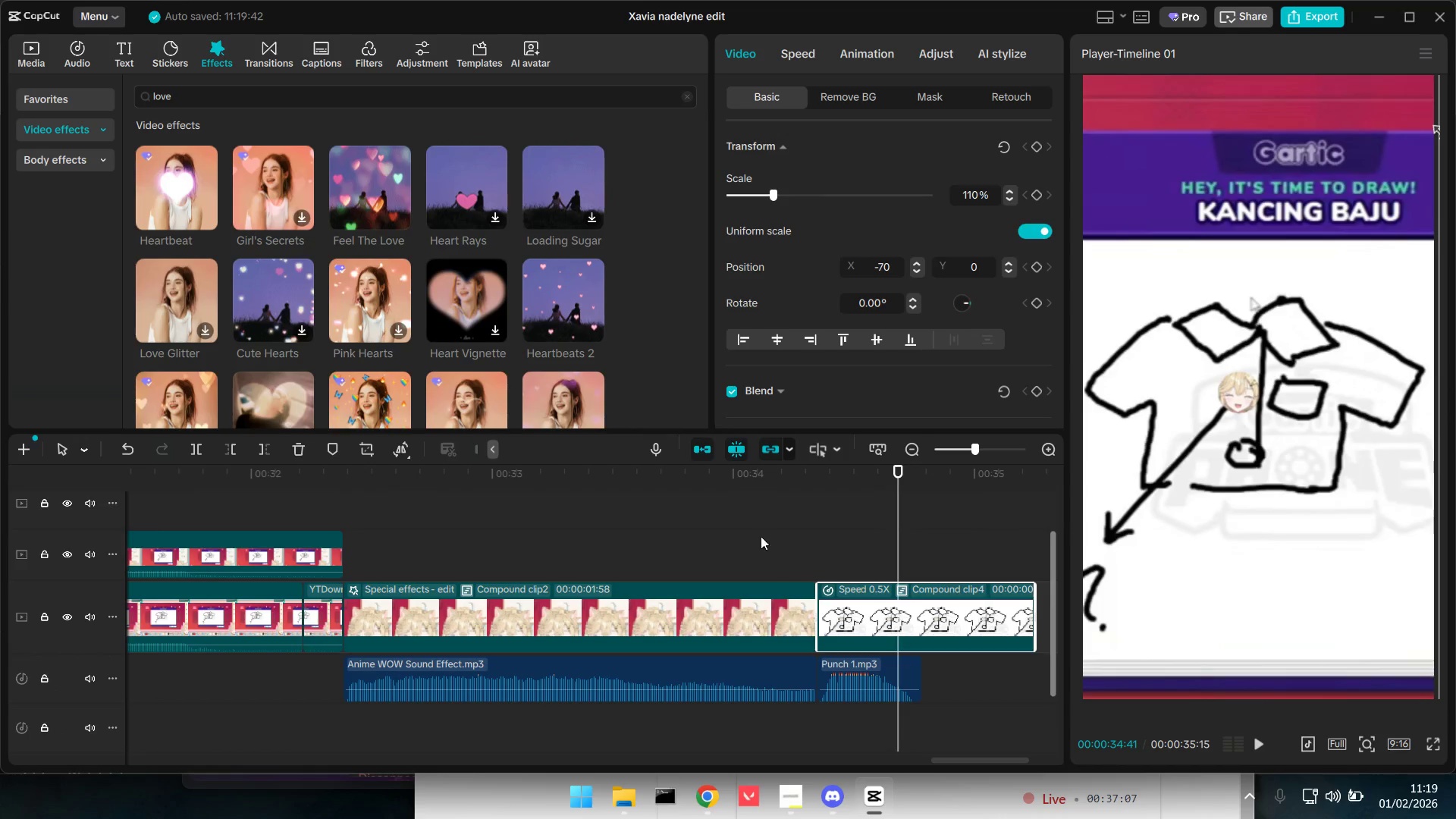 
key(Space)
 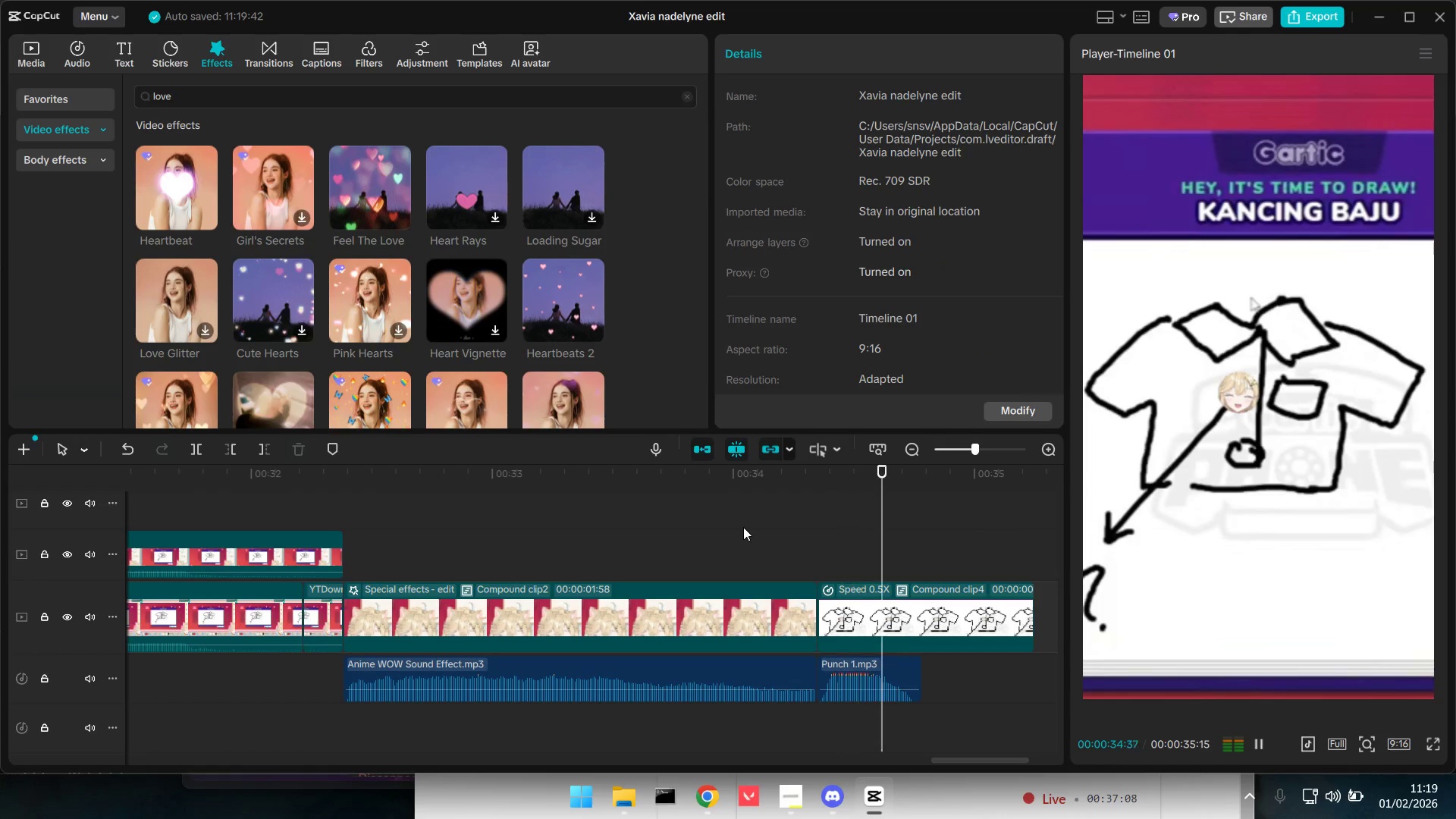 
key(Space)
 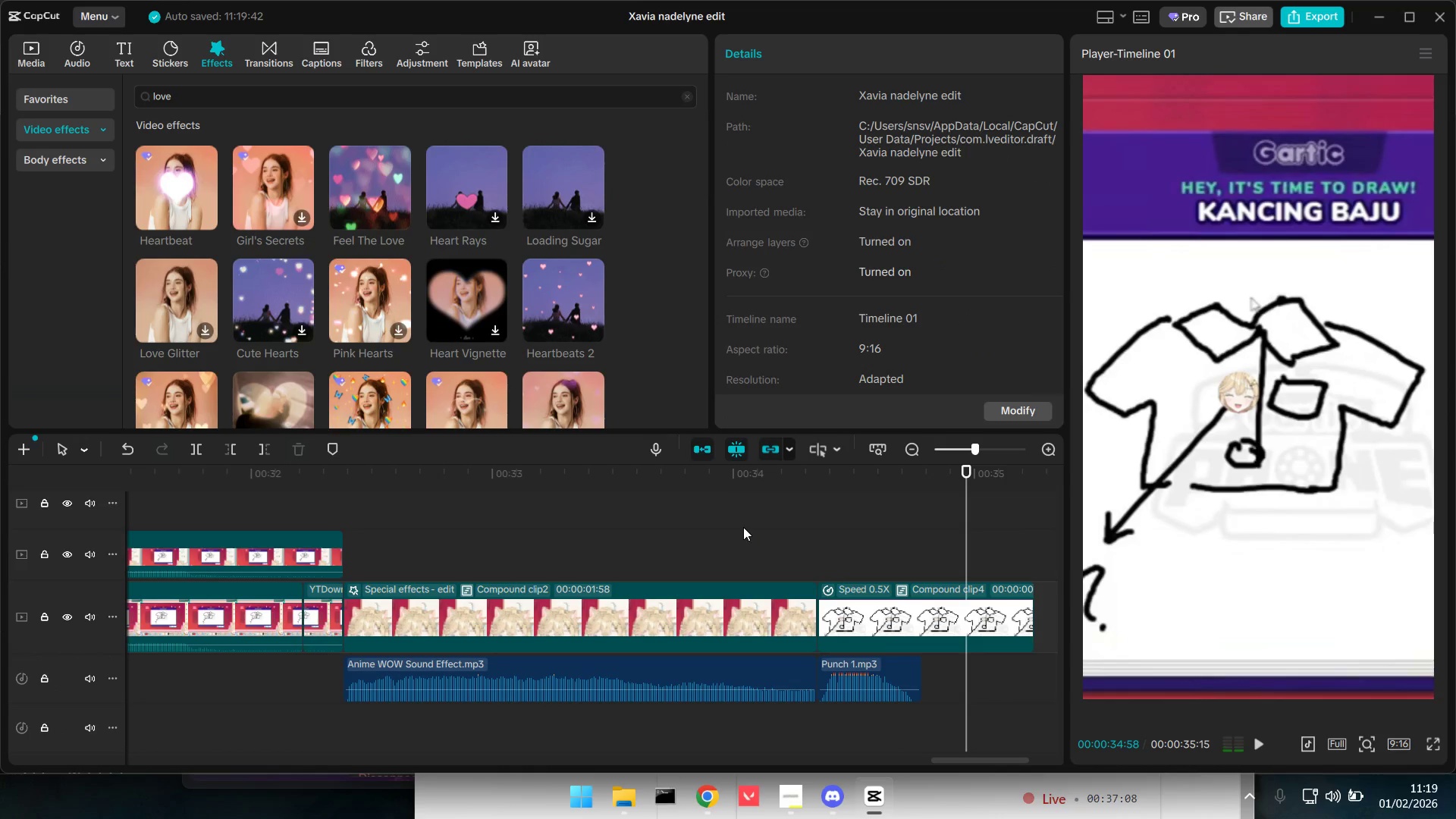 
key(Space)
 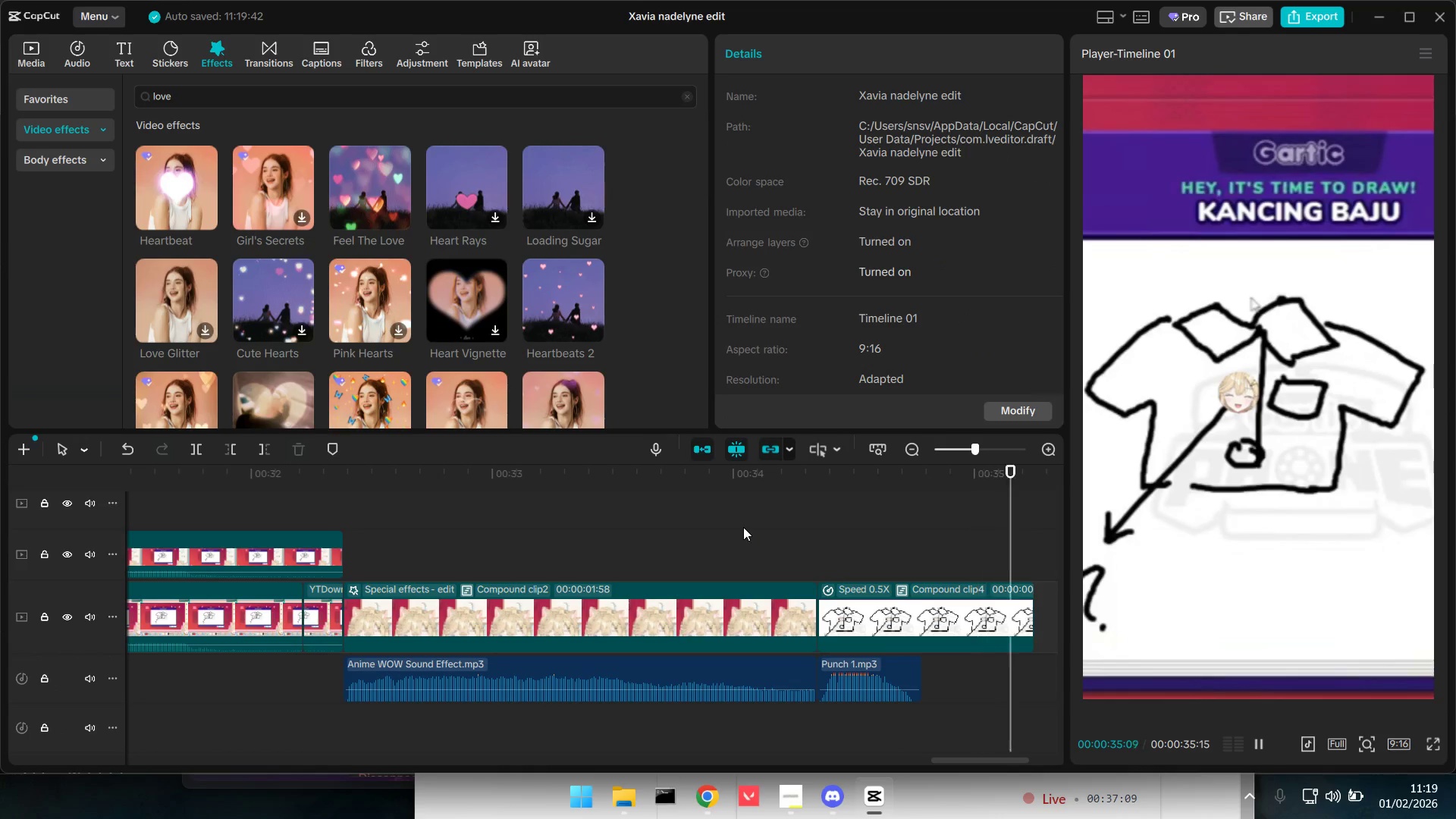 
hold_key(key=ControlLeft, duration=0.56)
 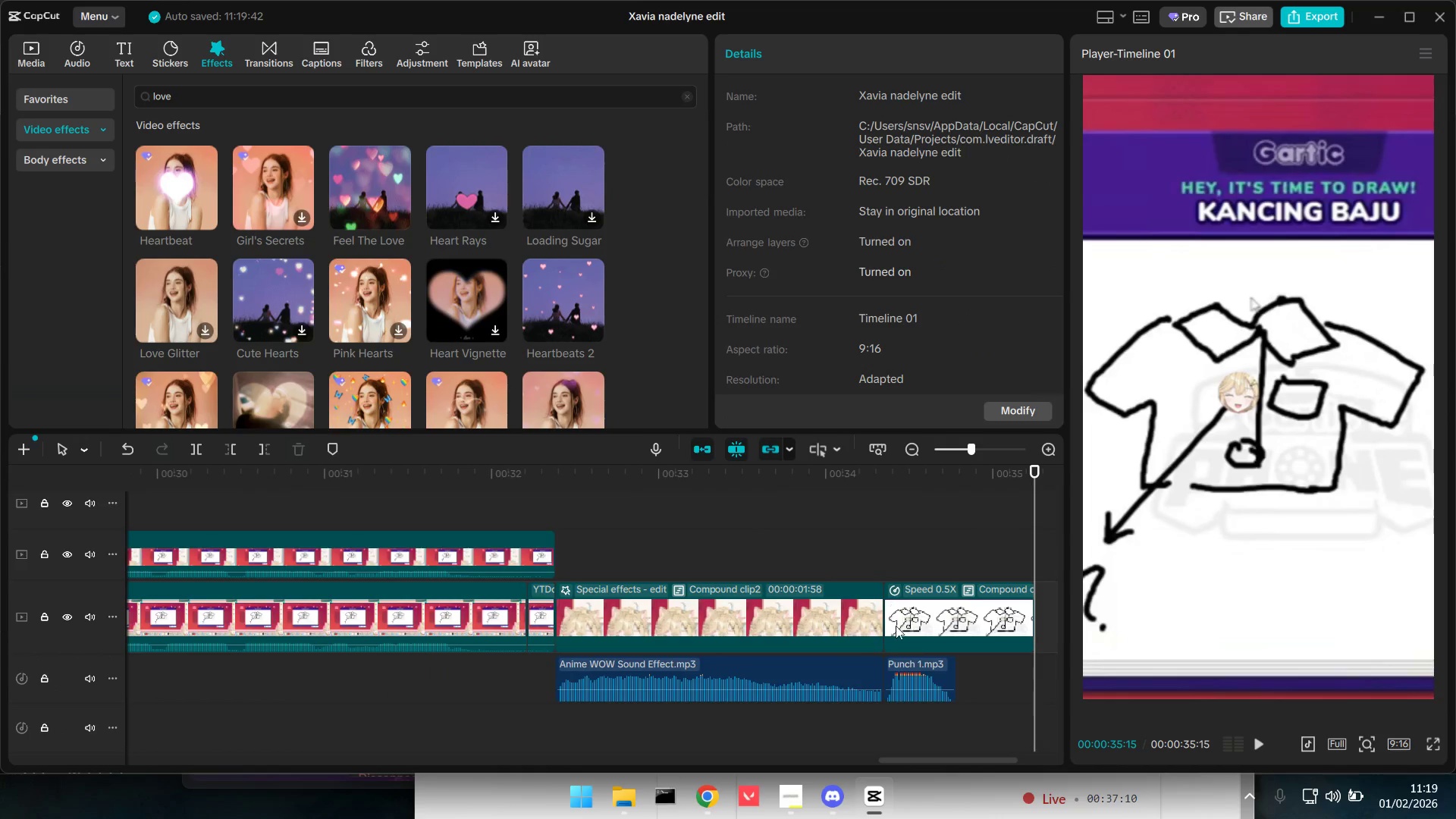 
hold_key(key=ControlLeft, duration=0.88)
 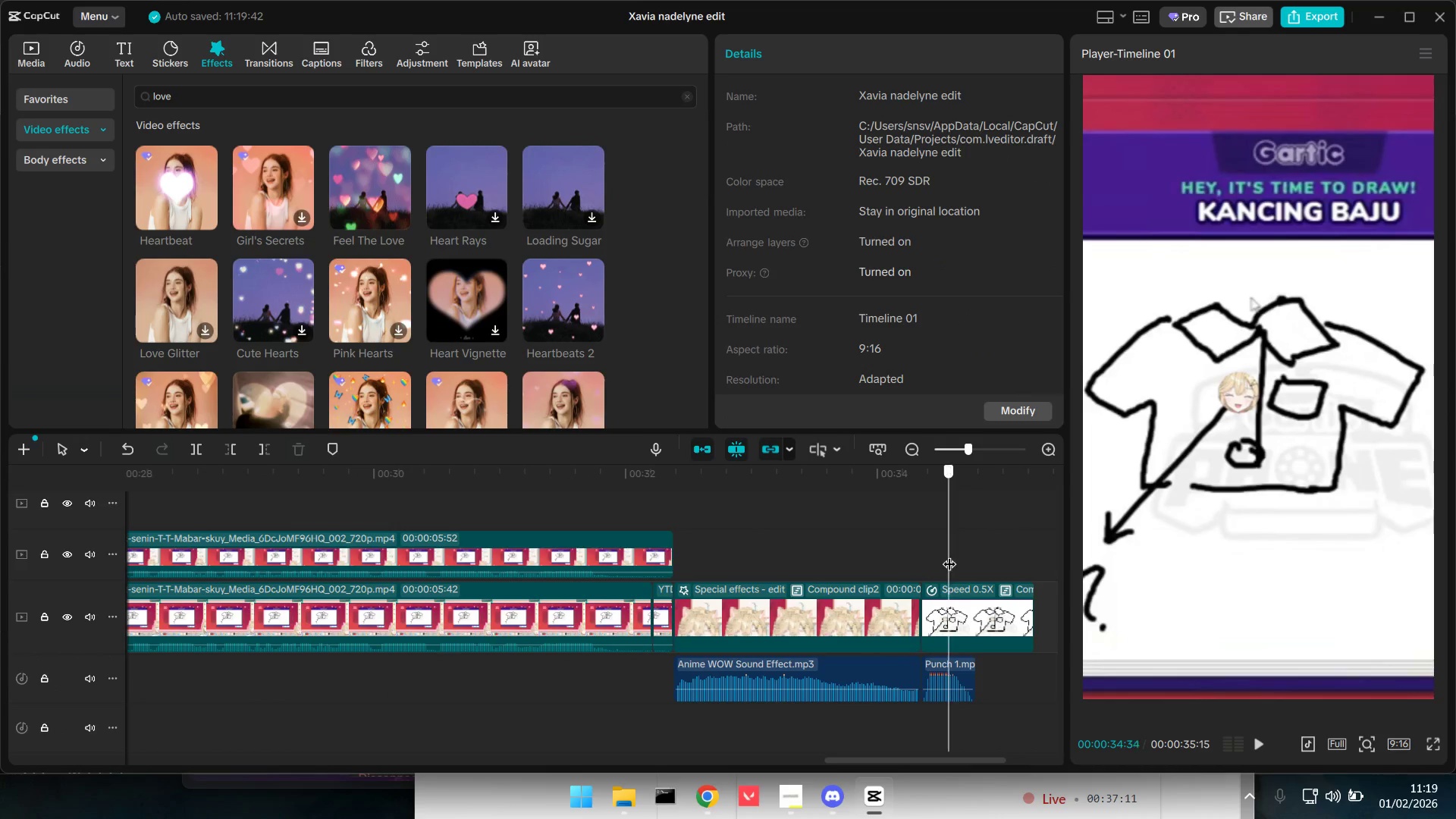 
scroll: coordinate [743, 527], scroll_direction: down, amount: 4.0
 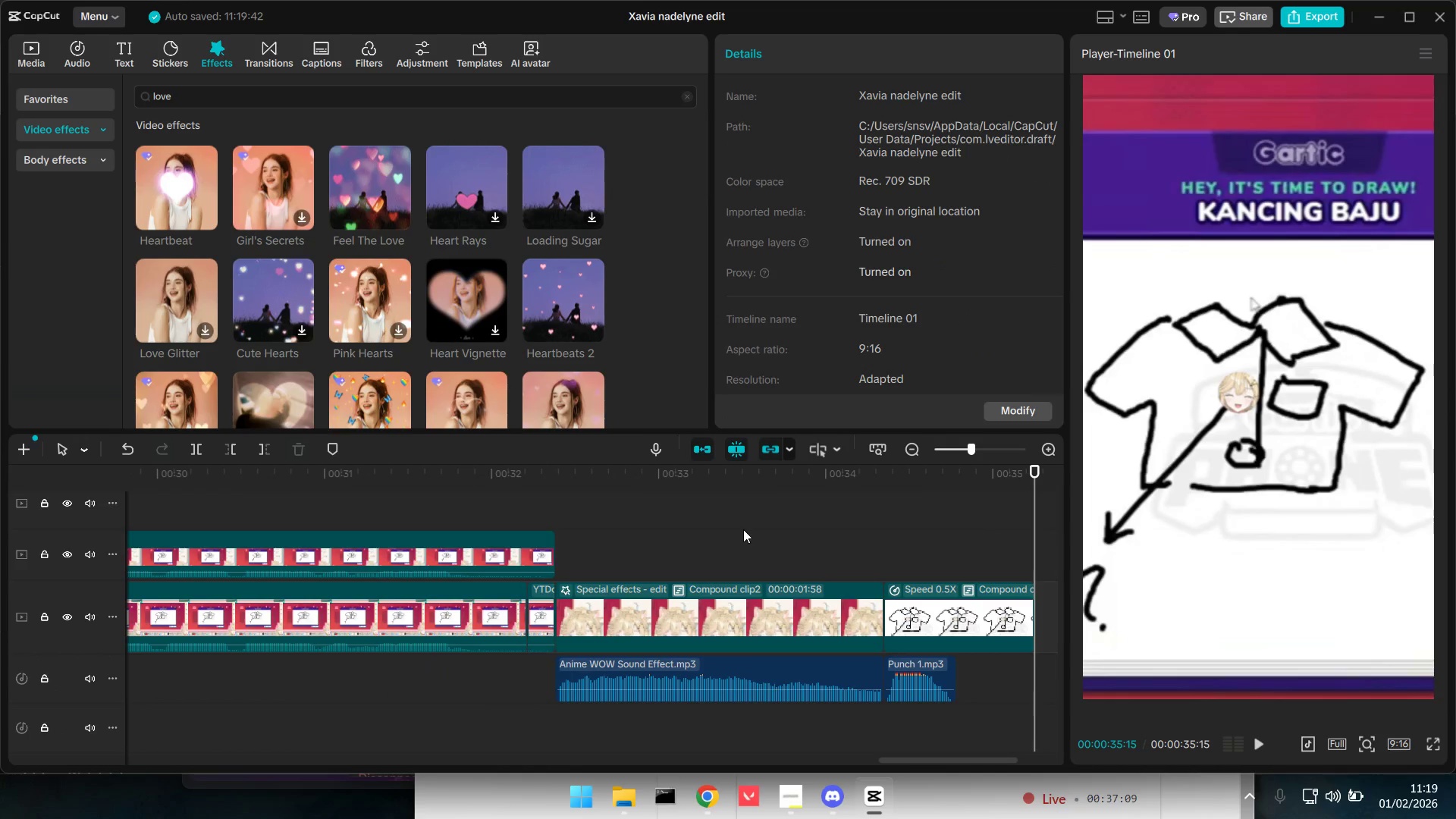 
left_click([950, 526])
 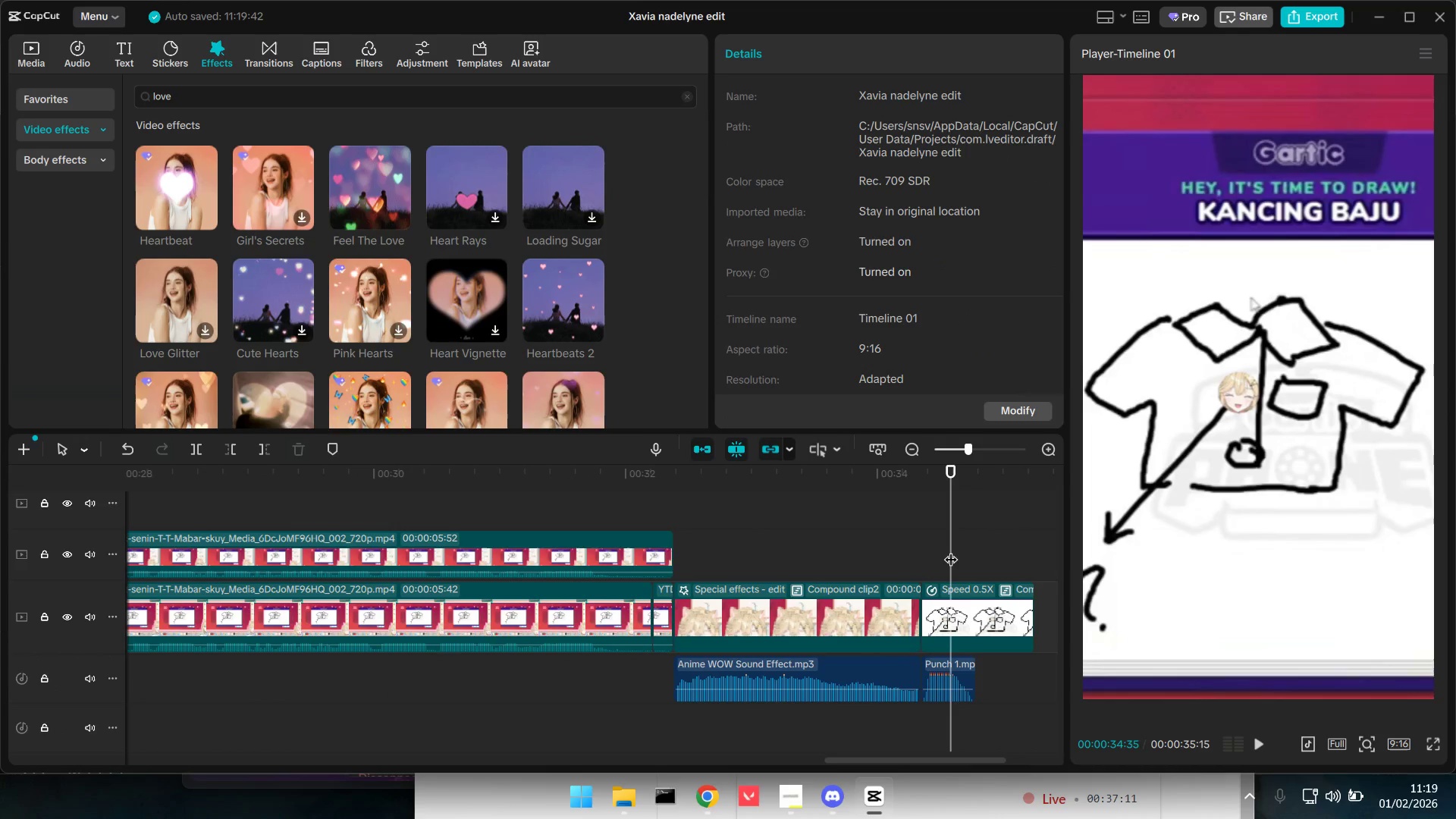 
scroll: coordinate [914, 639], scroll_direction: down, amount: 5.0
 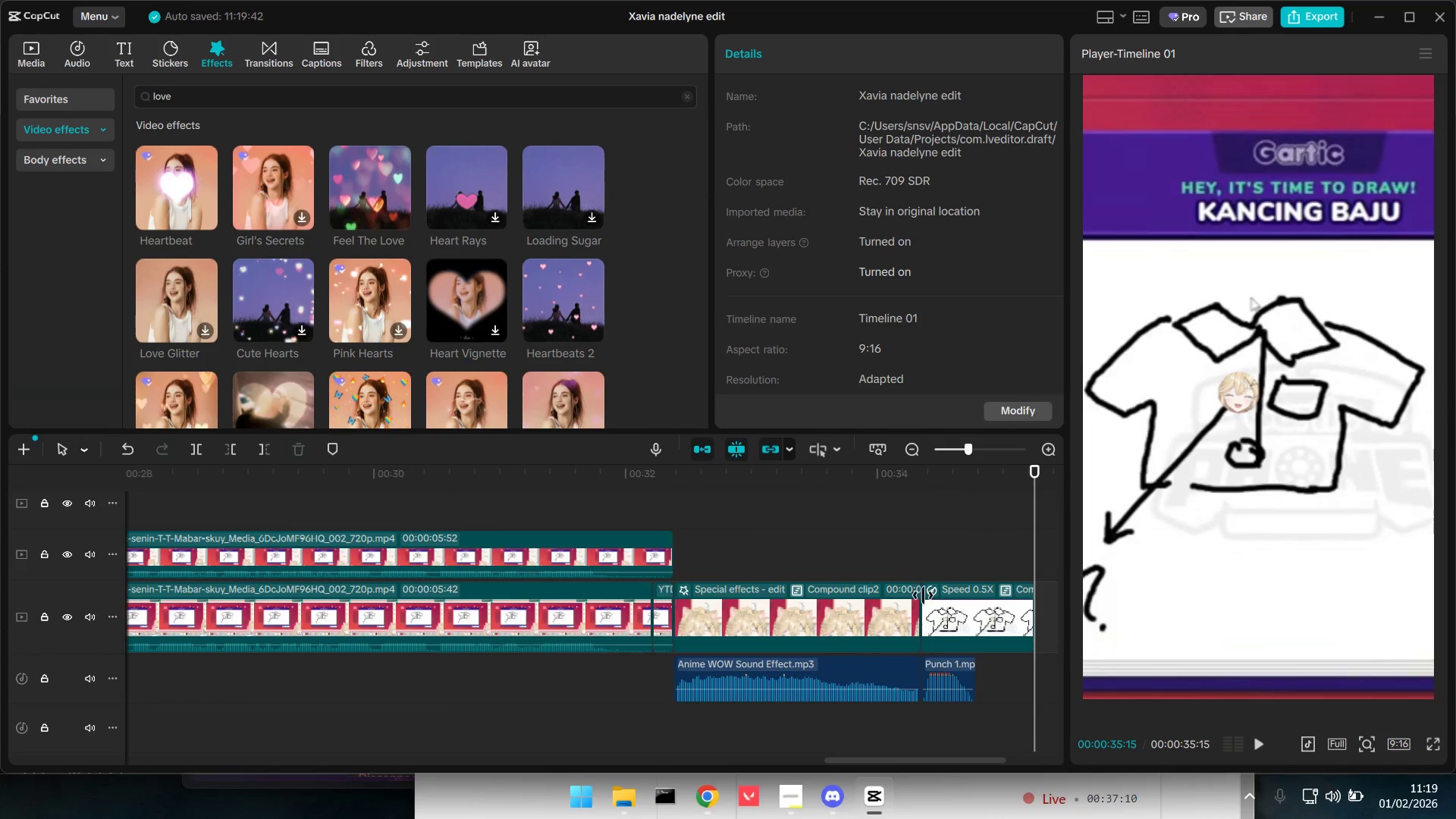 
left_click_drag(start_coordinate=[949, 553], to_coordinate=[654, 581])
 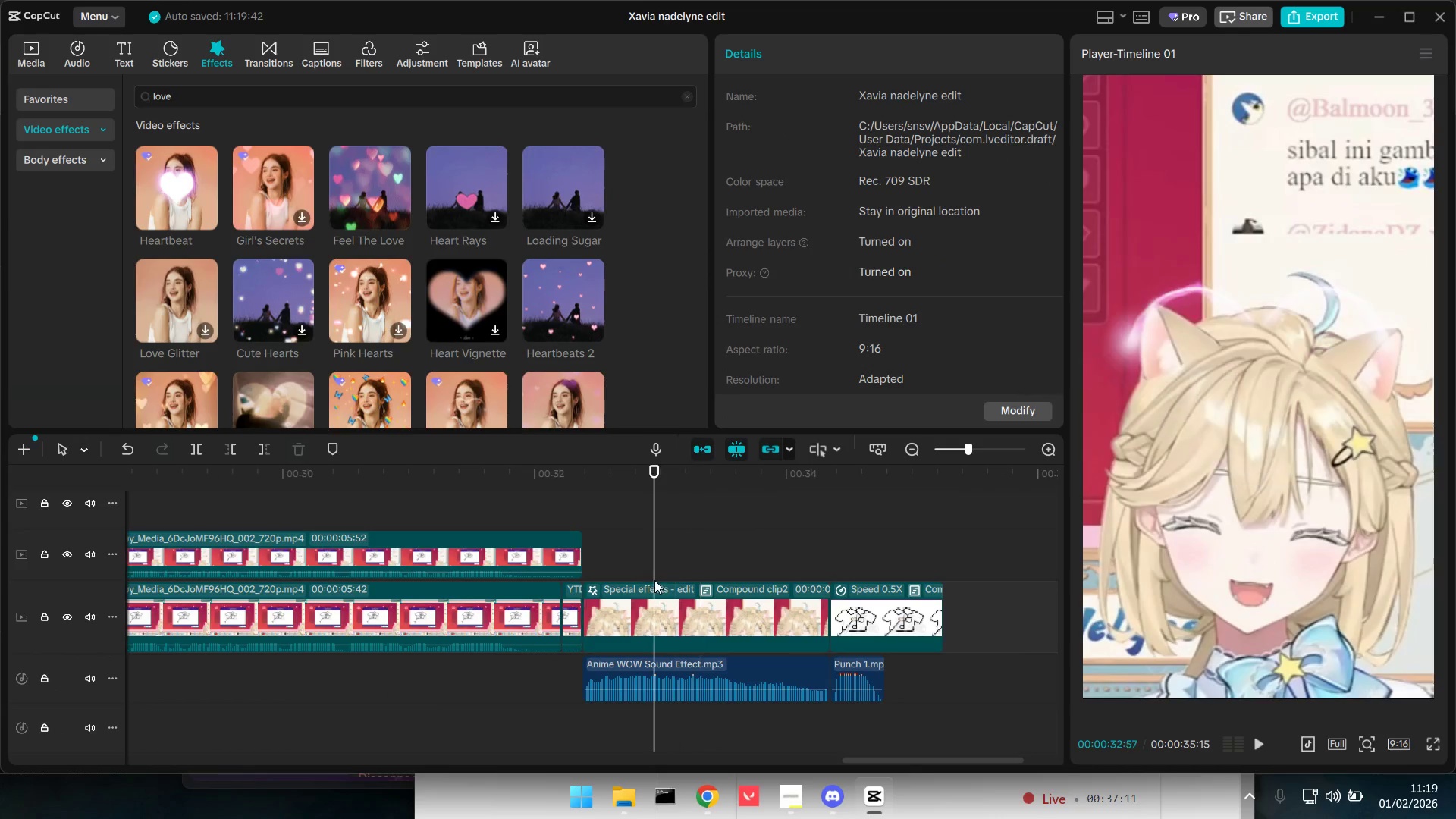 
hold_key(key=ControlLeft, duration=1.5)
hold_key(key=ControlLeft, duration=0.48)
scroll: coordinate [679, 568], scroll_direction: down, amount: 33.0
 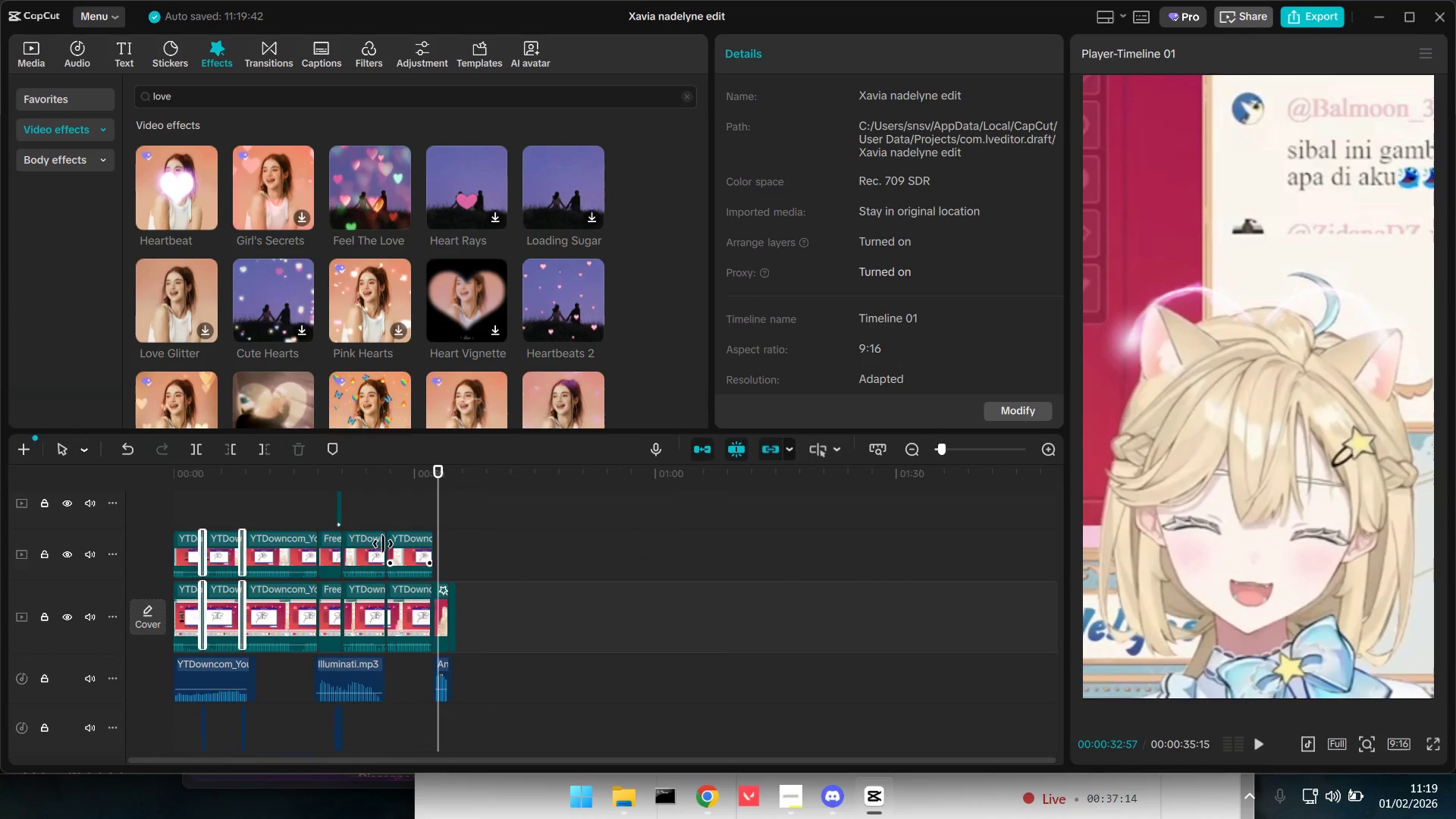 
left_click([197, 500])
 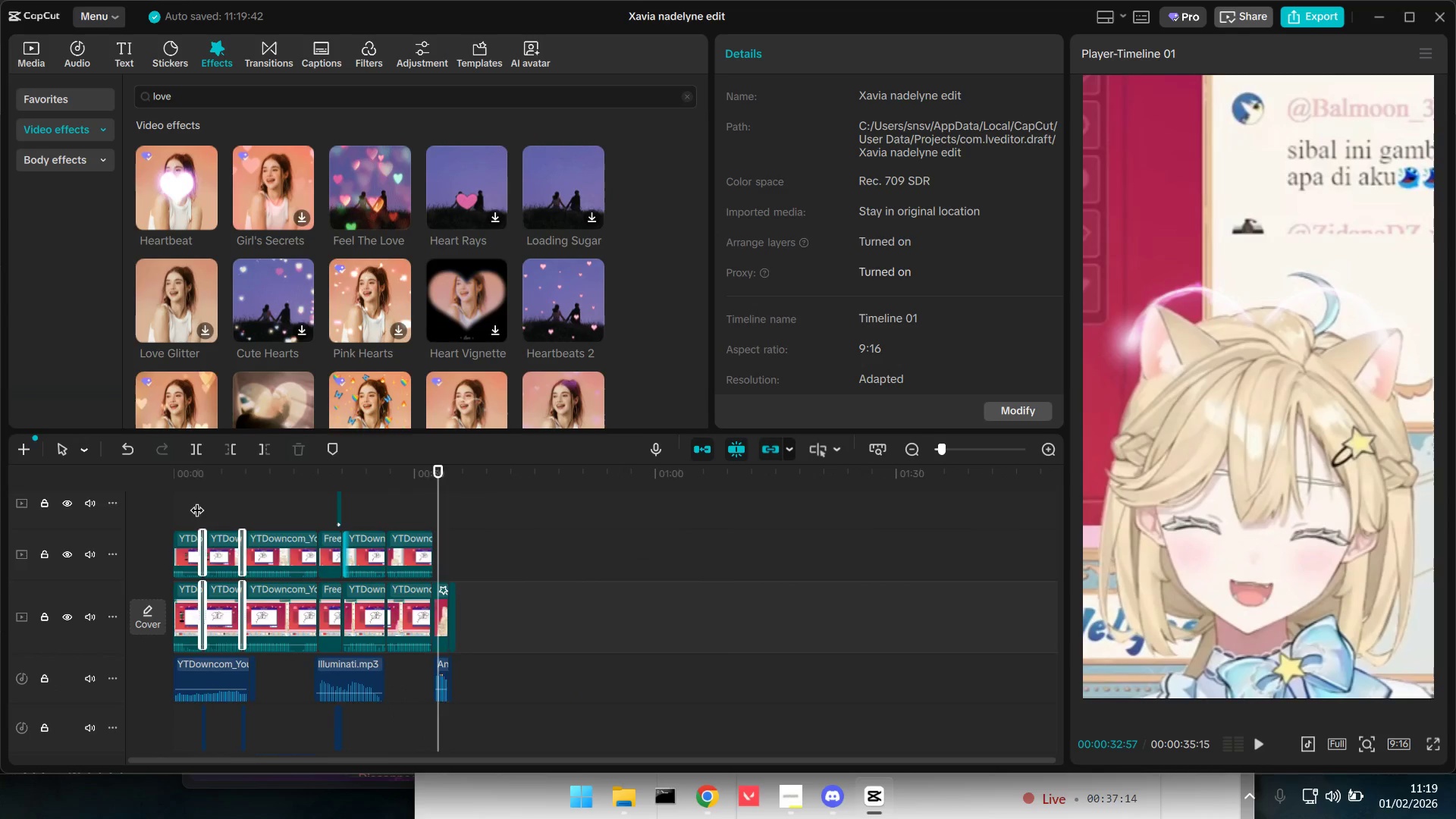 
left_click_drag(start_coordinate=[197, 501], to_coordinate=[80, 500])
 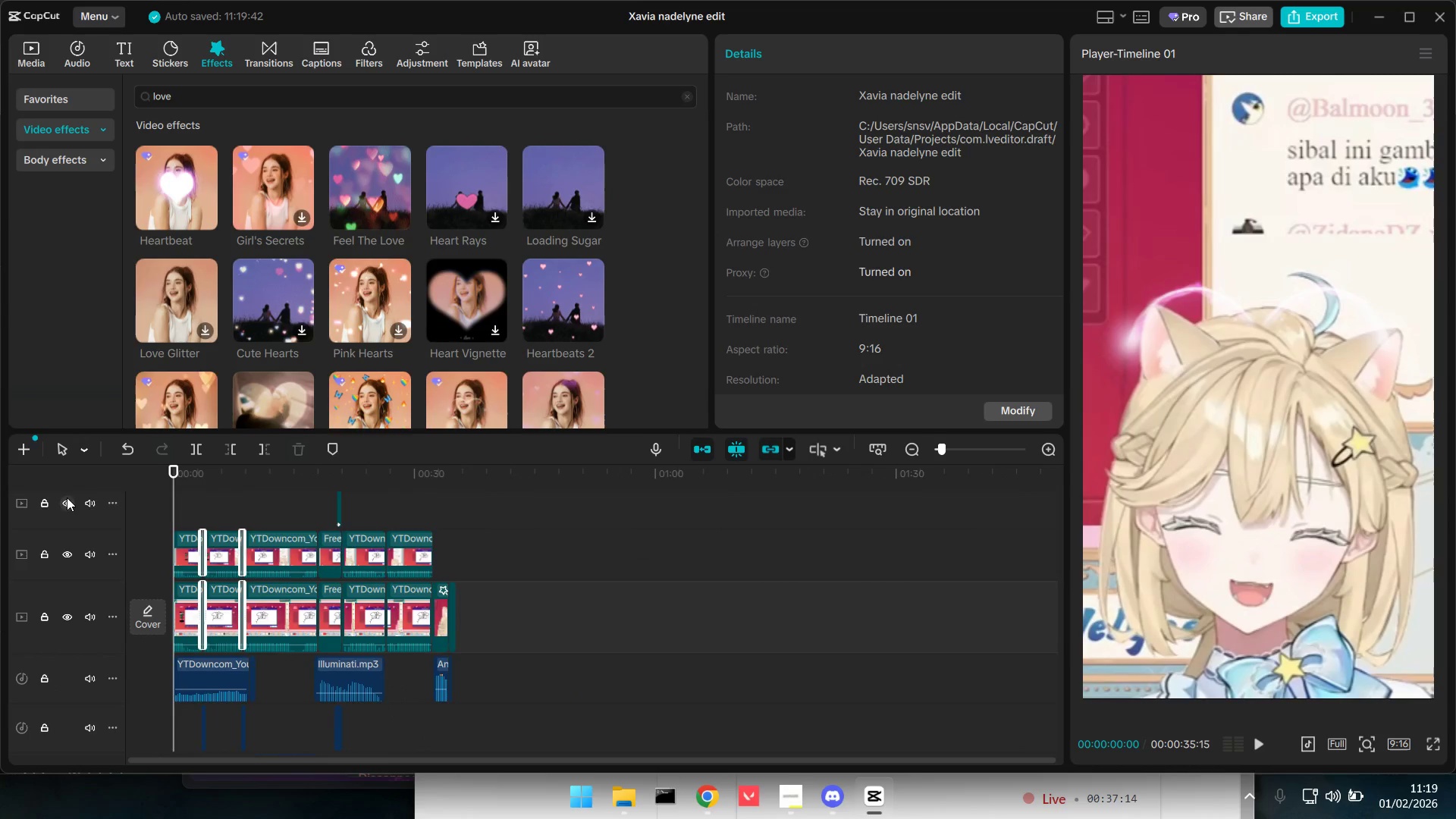 
key(Space)
 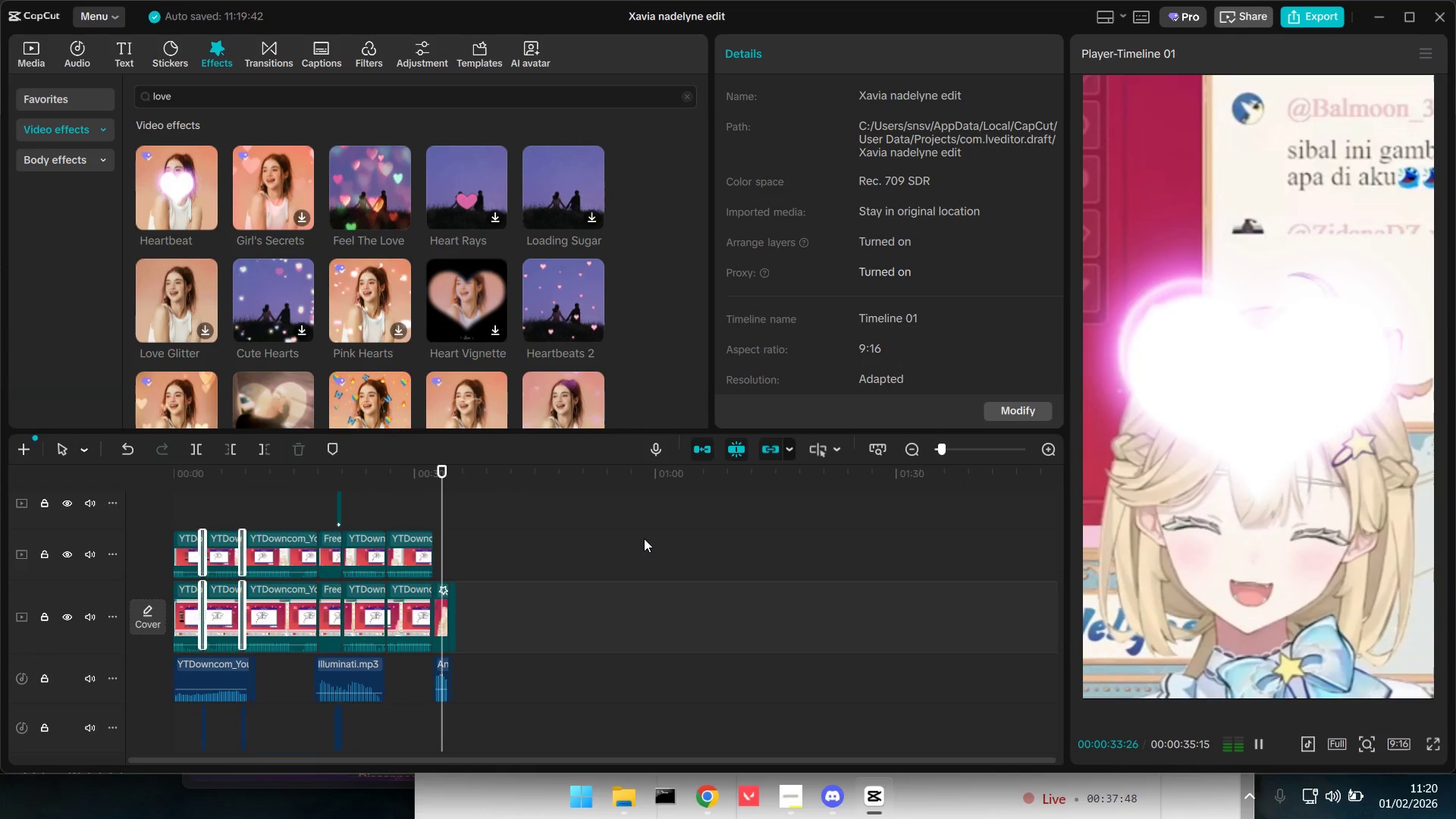 
wait(38.98)
 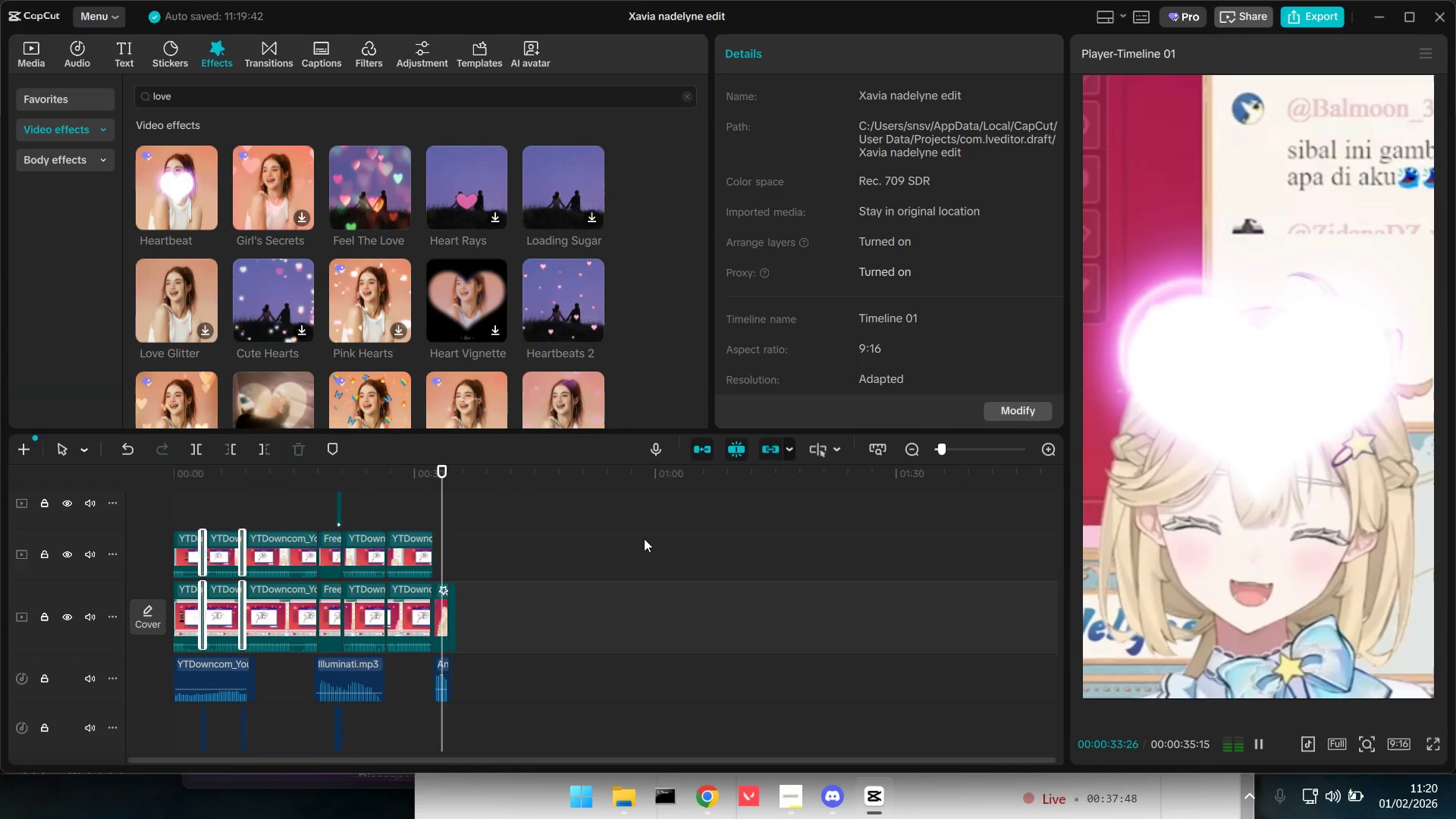 
left_click([195, 507])
 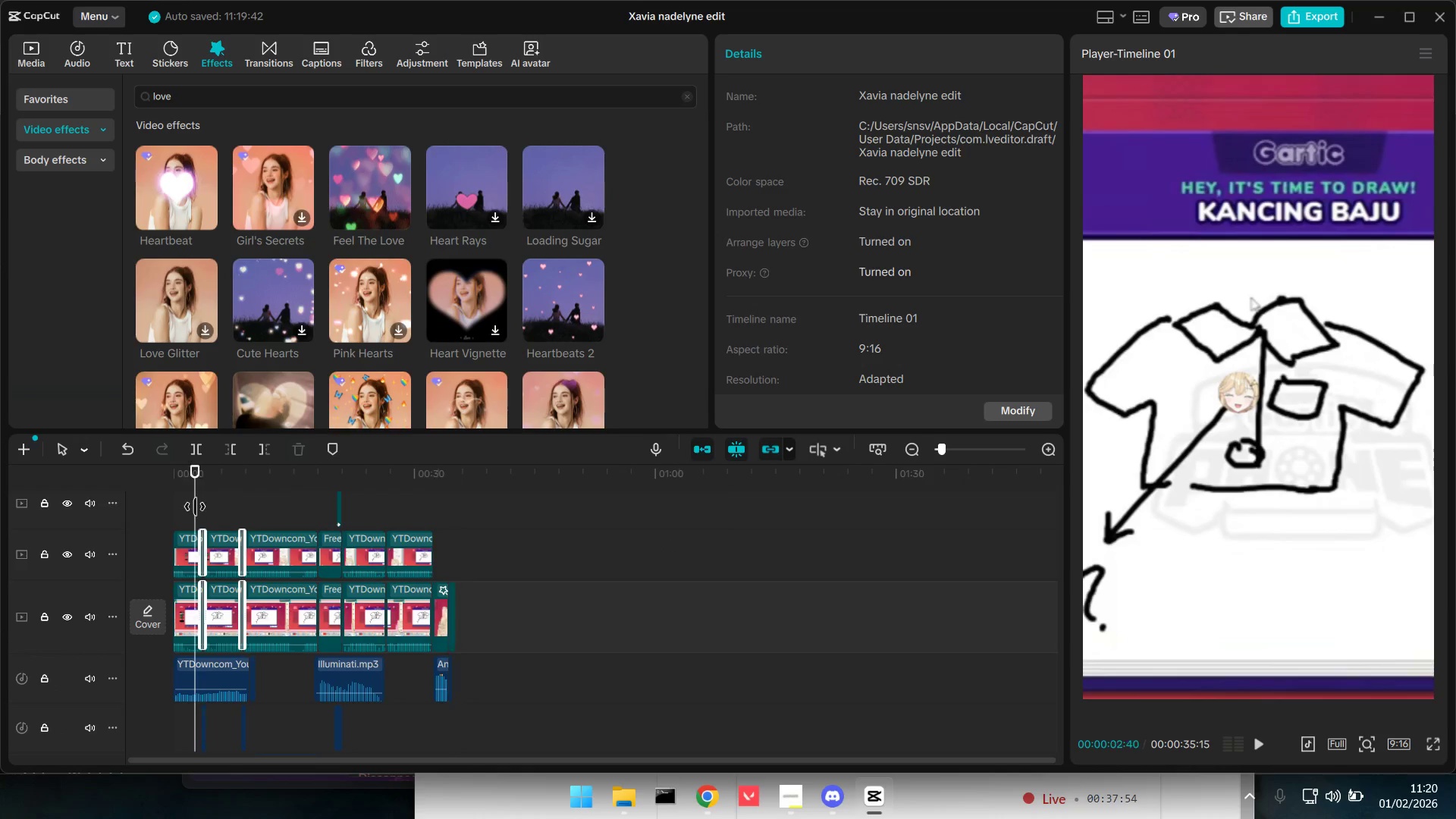 
left_click_drag(start_coordinate=[195, 507], to_coordinate=[90, 479])
 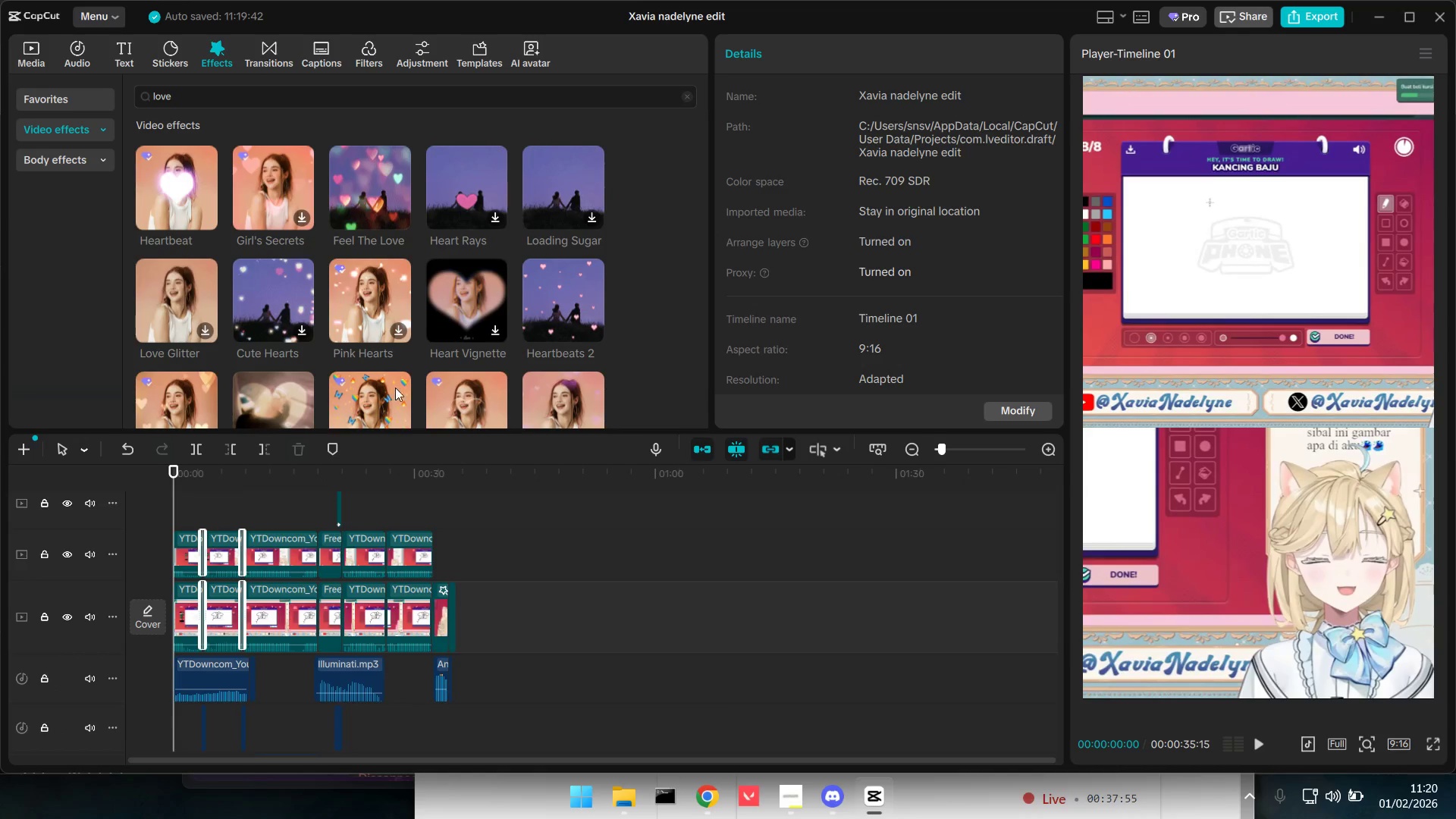 
left_click_drag(start_coordinate=[561, 603], to_coordinate=[146, 599])
 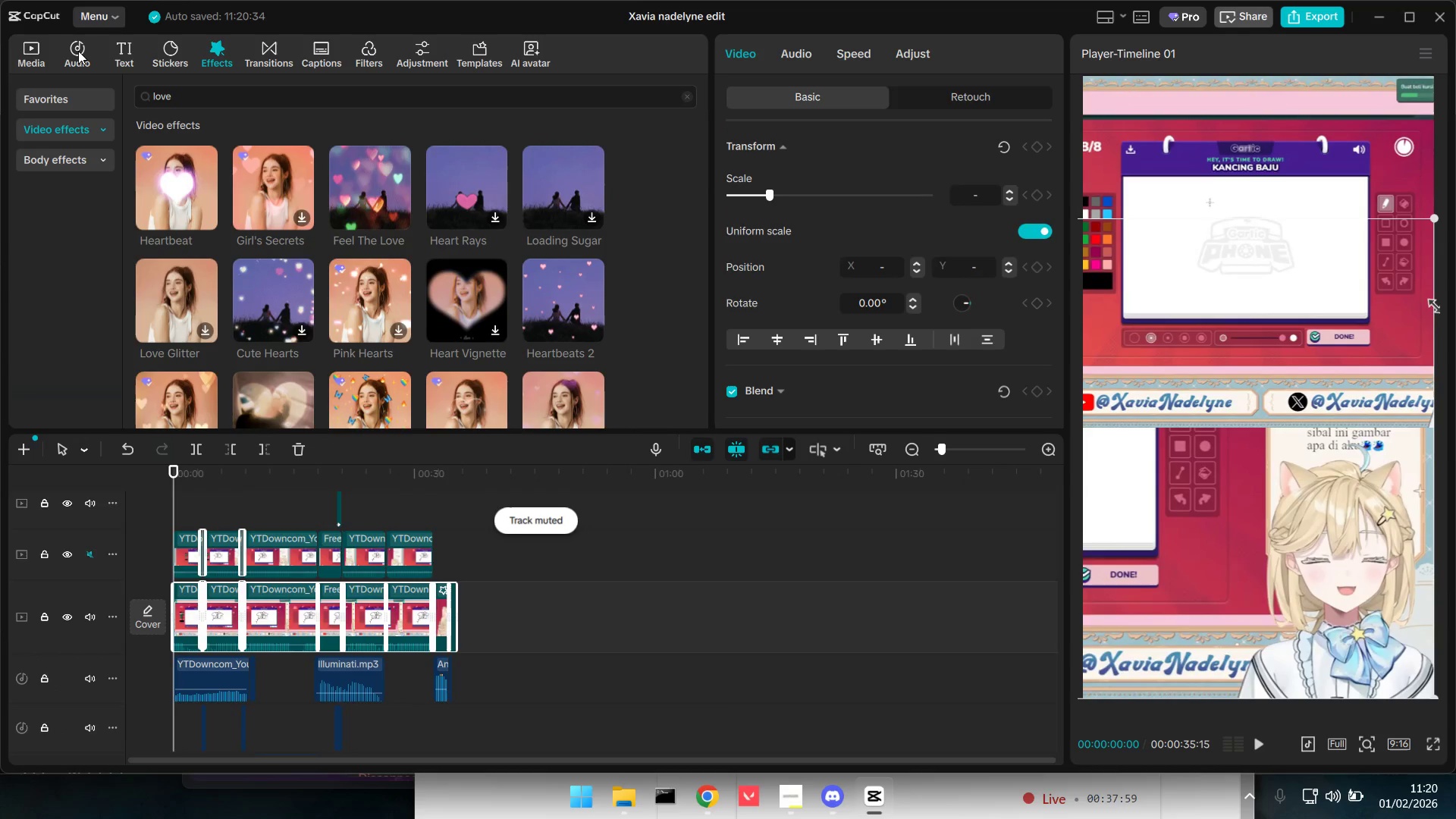 
double_click([322, 46])
 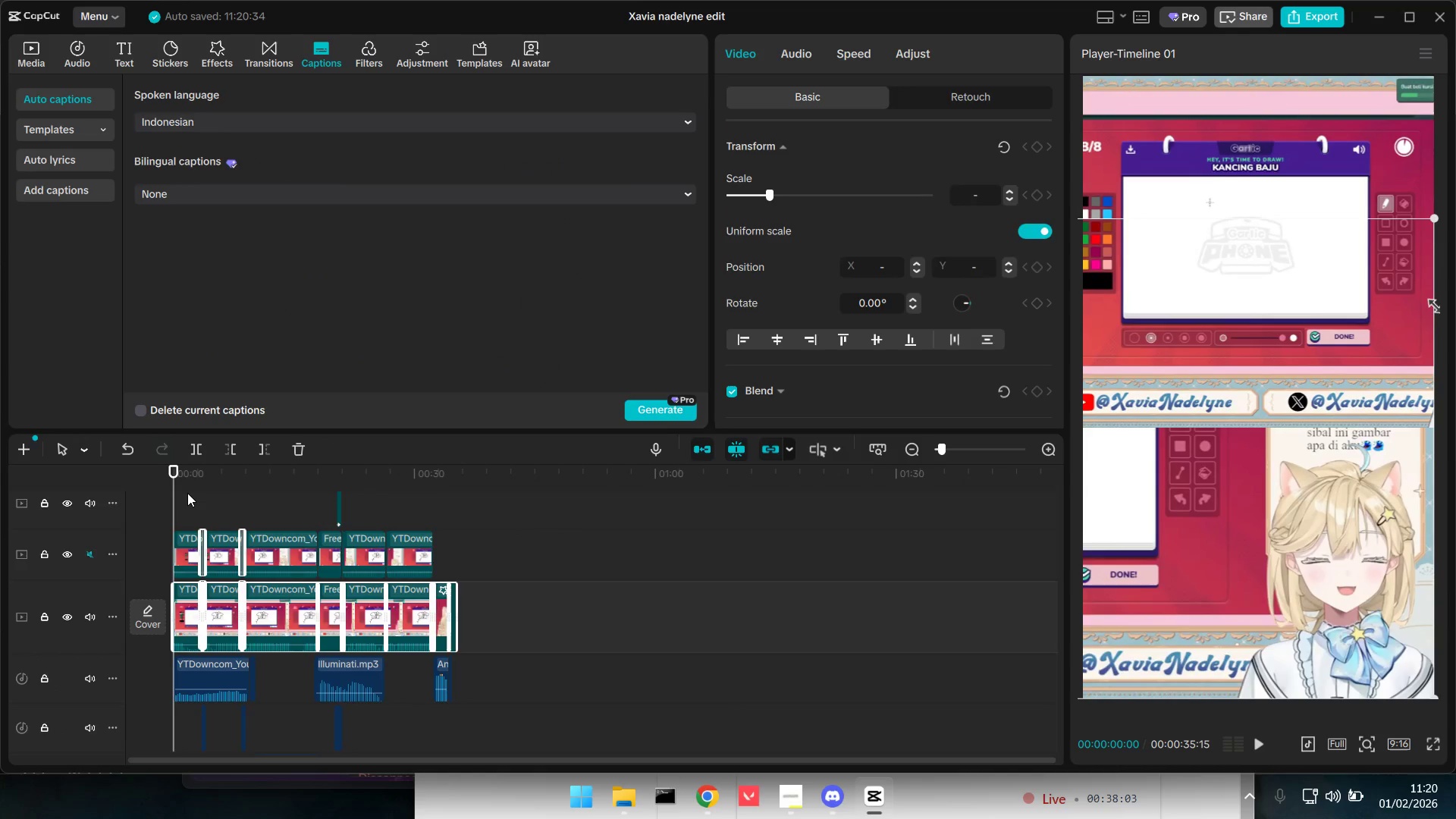 
key(Space)
 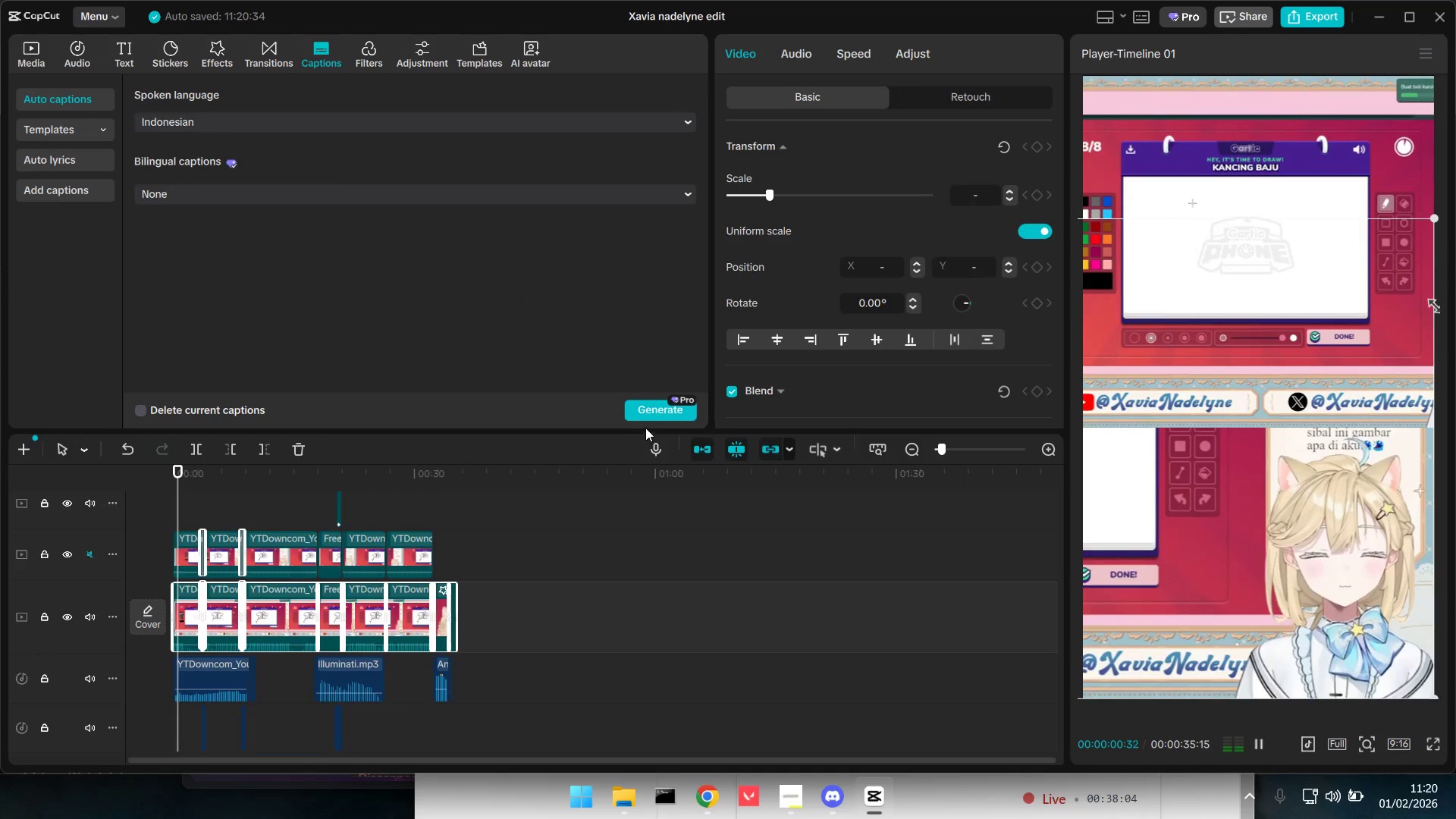 
left_click([650, 406])
 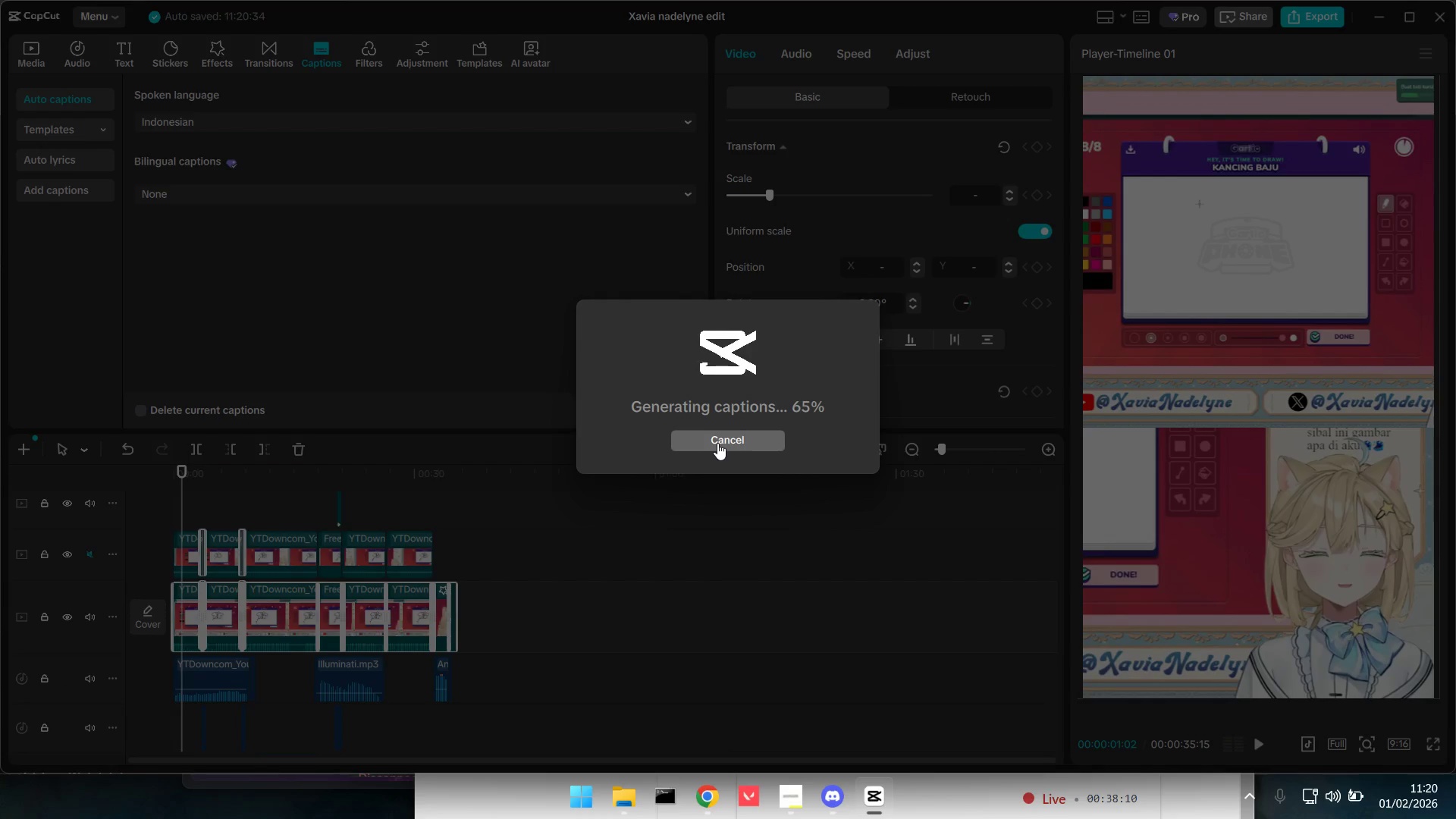 
wait(10.3)
 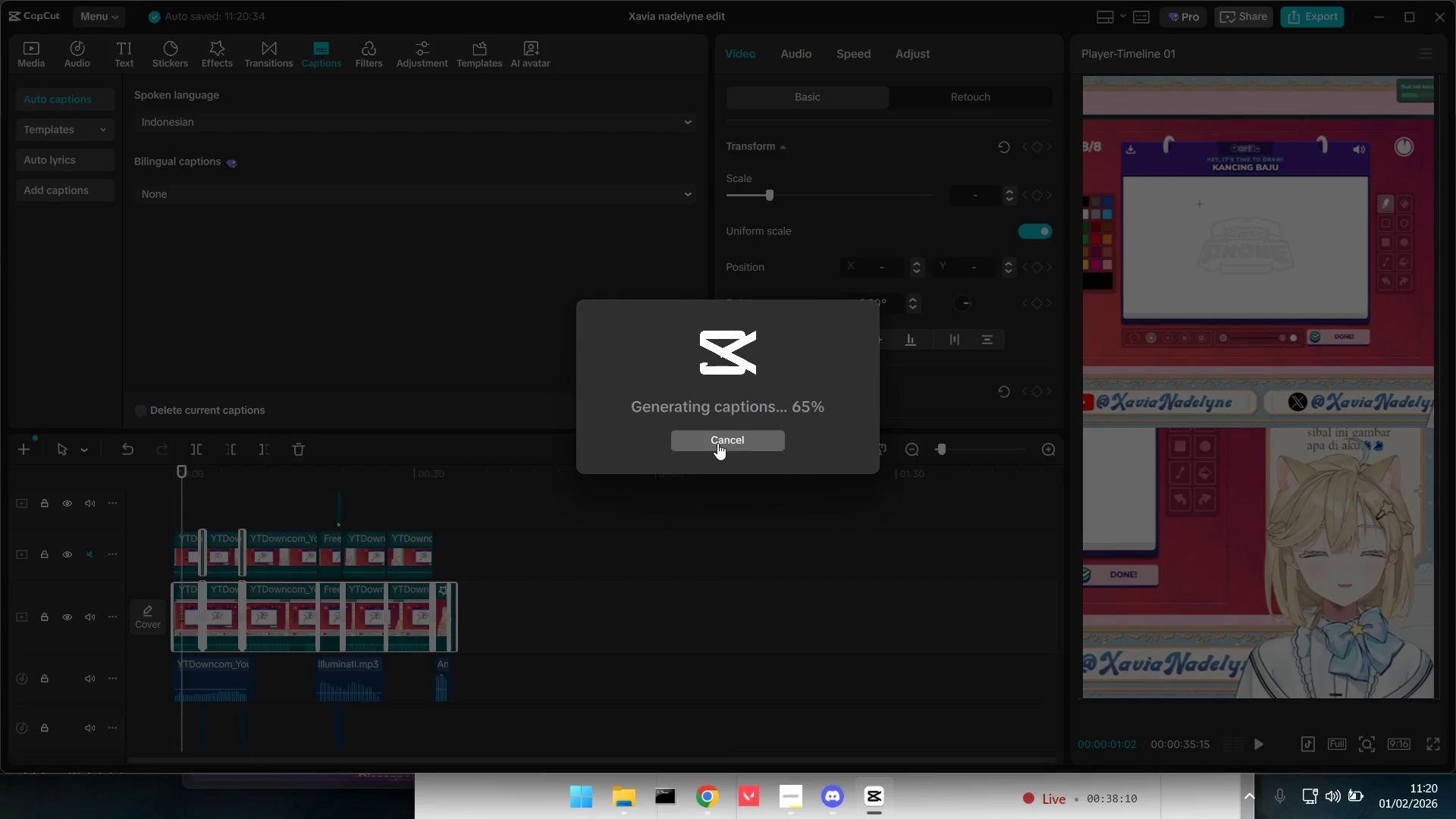 
scroll: coordinate [424, 591], scroll_direction: up, amount: 5.0
 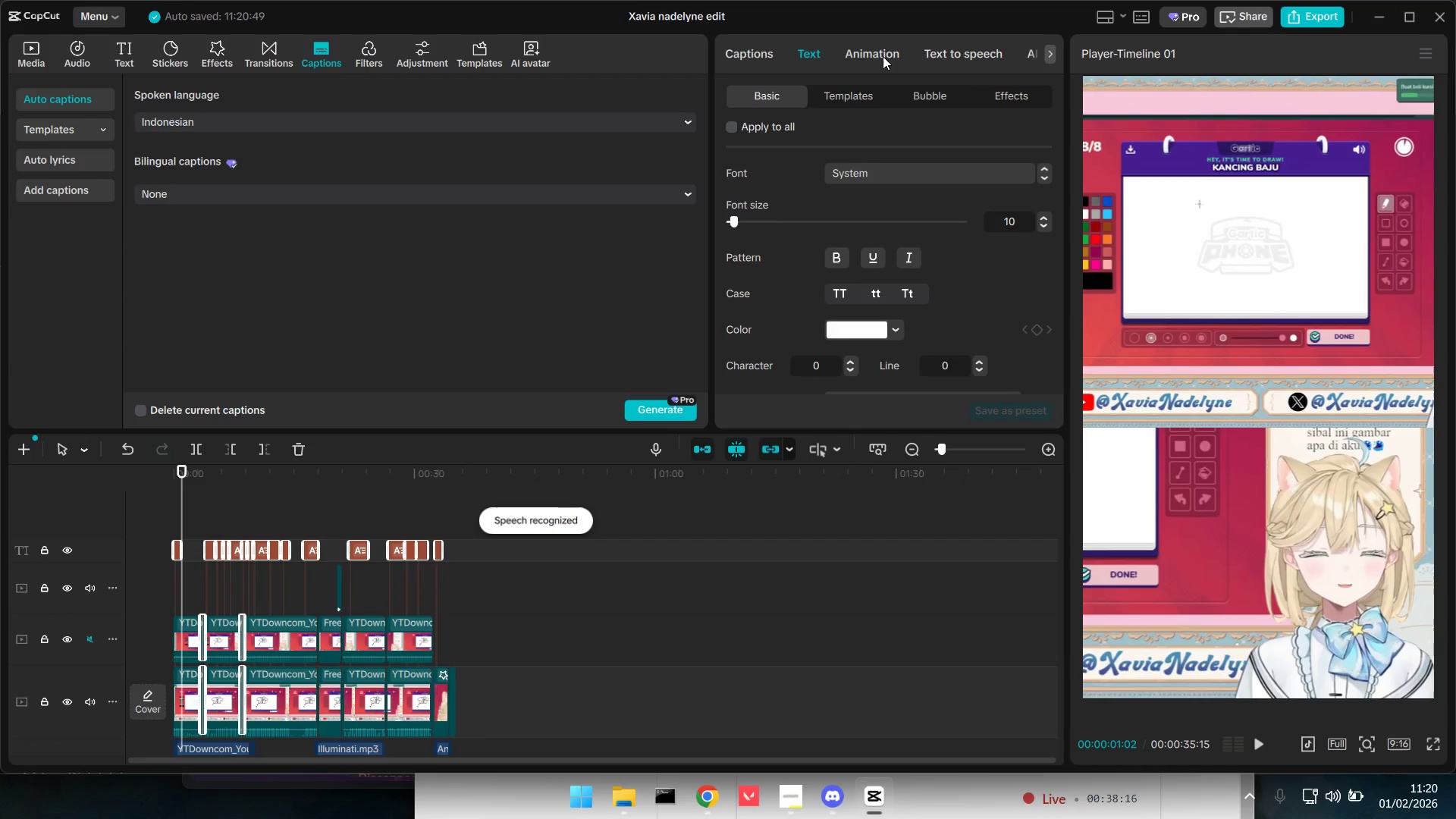 
left_click([883, 55])
 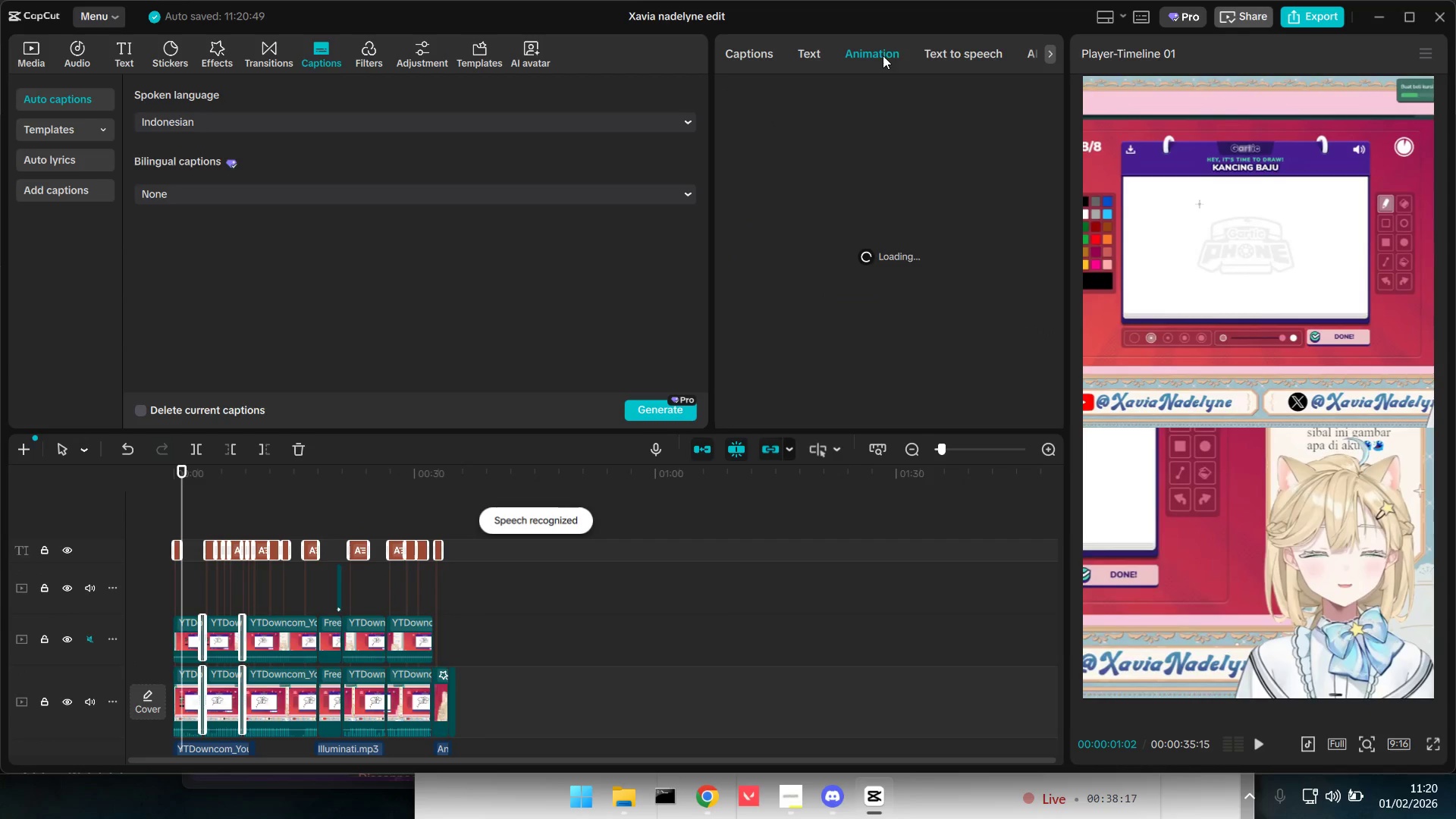 
double_click([818, 54])
 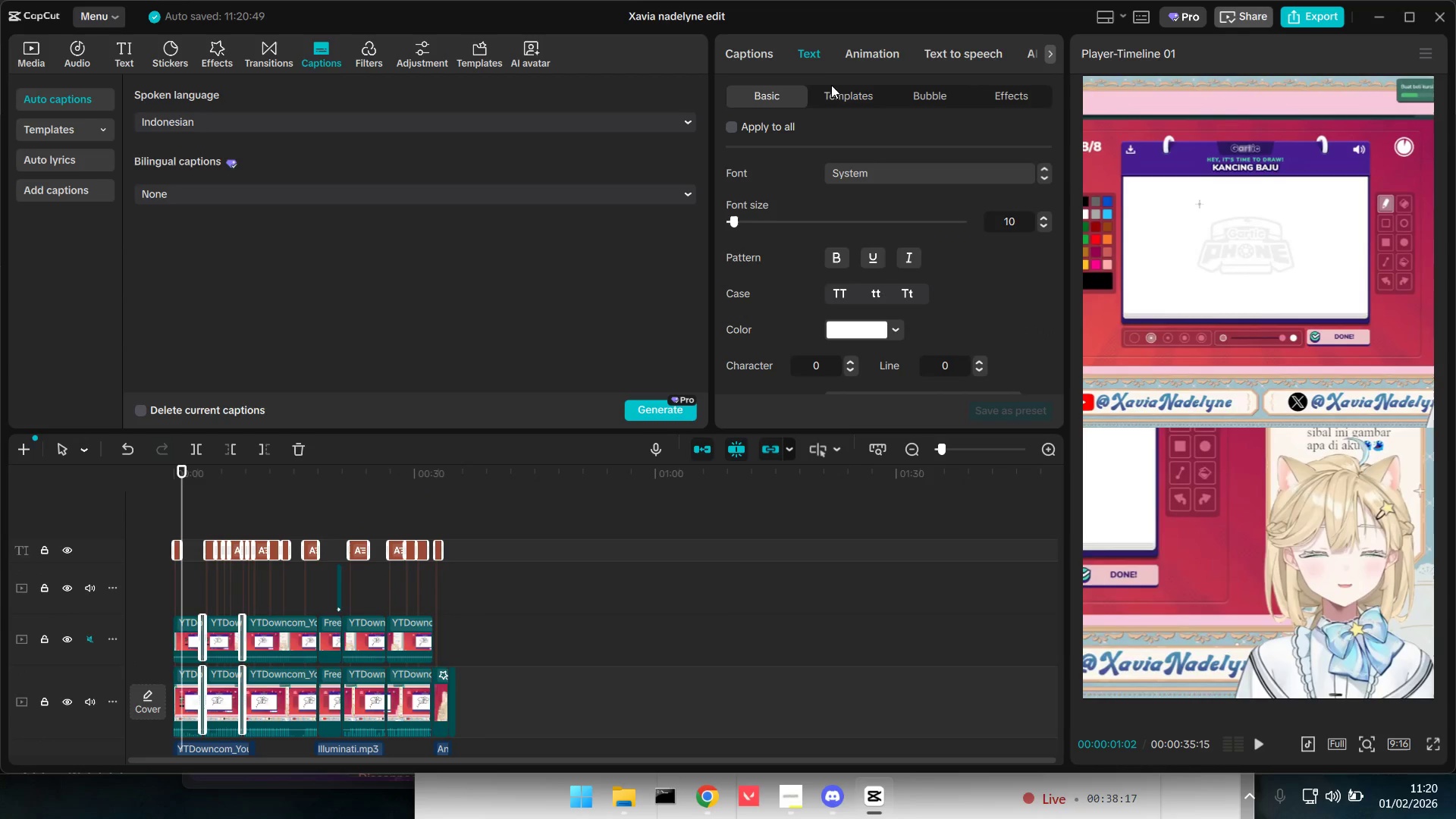 
triple_click([834, 89])
 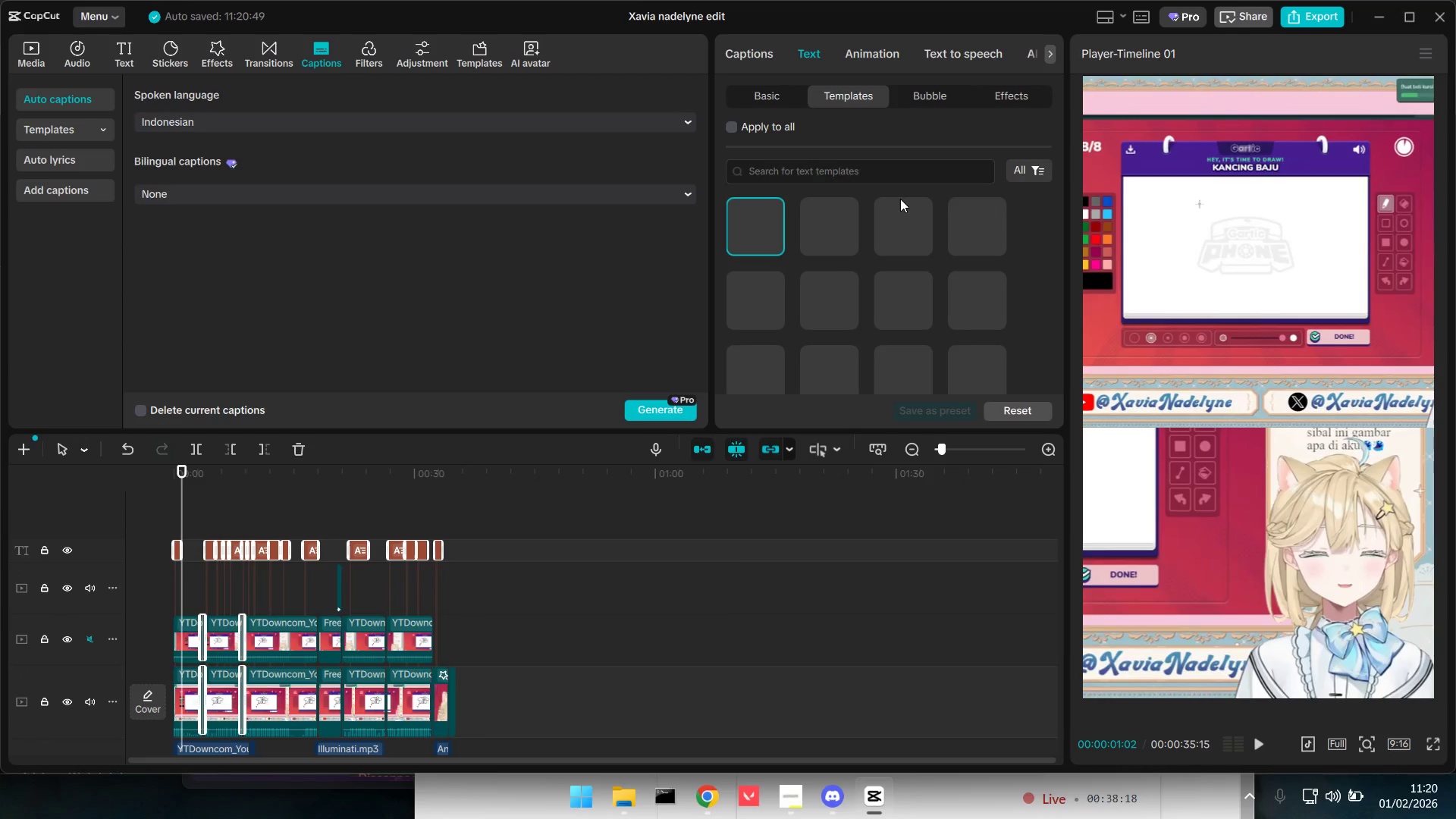 
mouse_move([868, 223])
 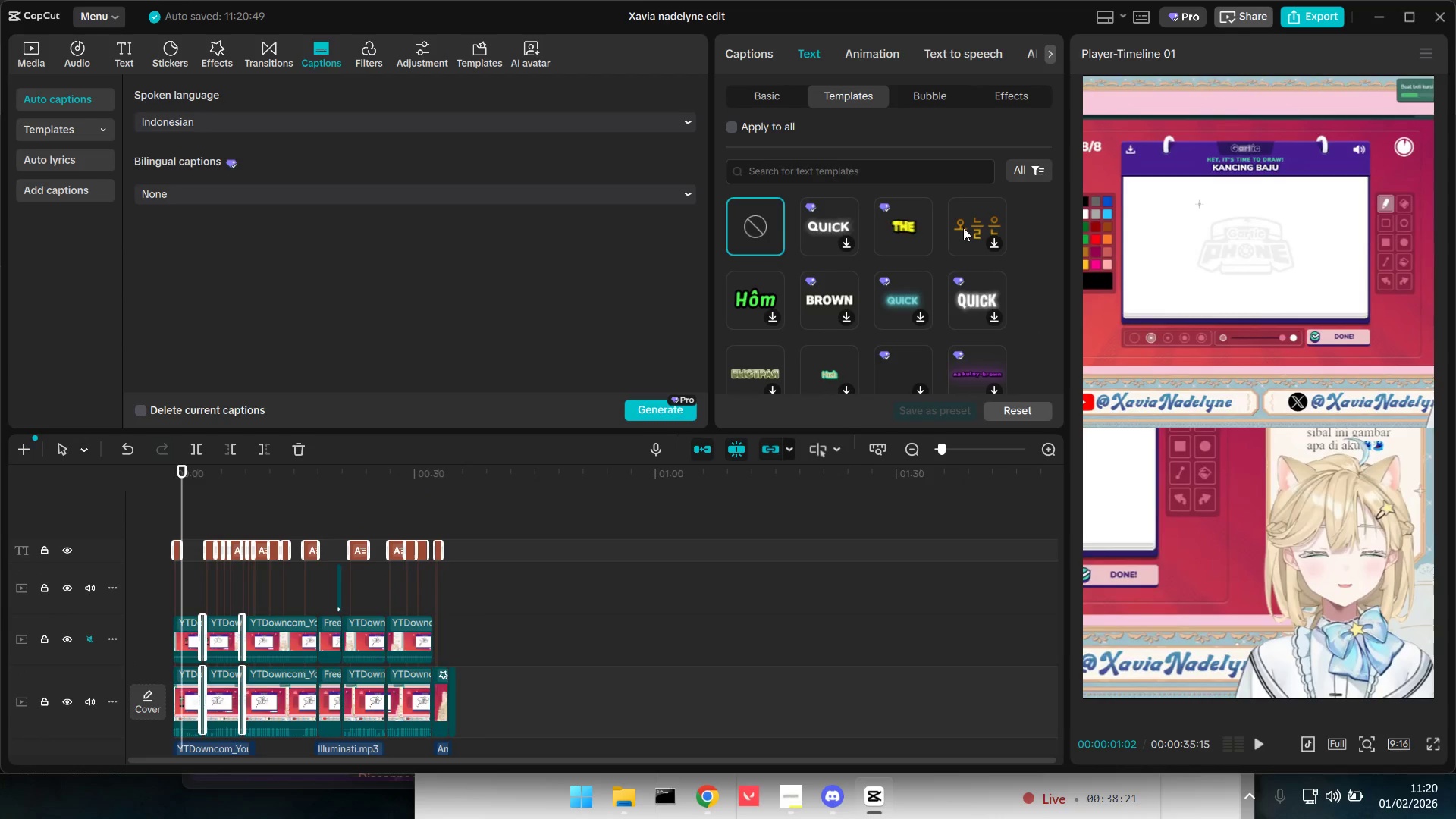 
left_click([899, 231])
 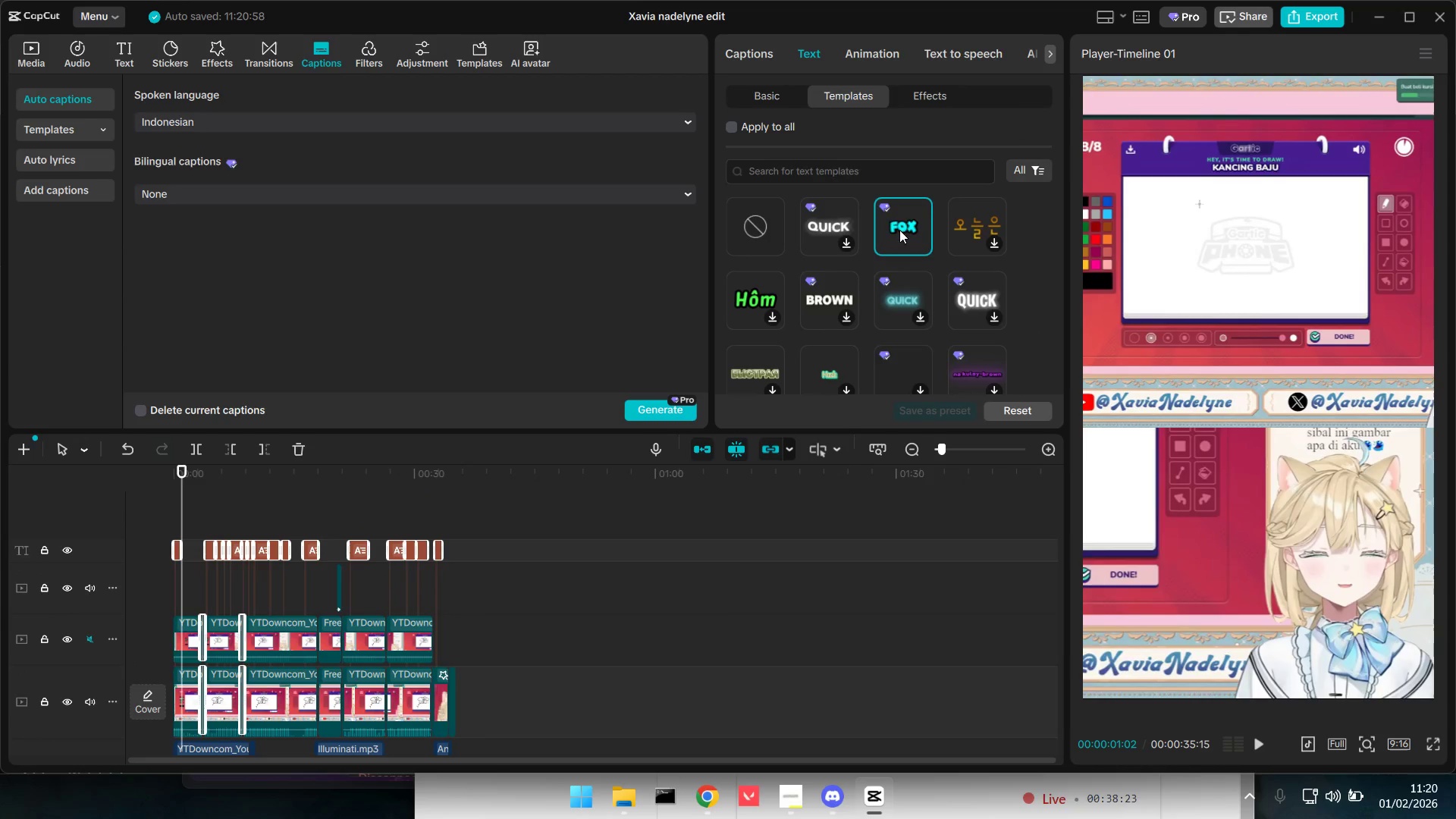 
left_click([774, 97])
 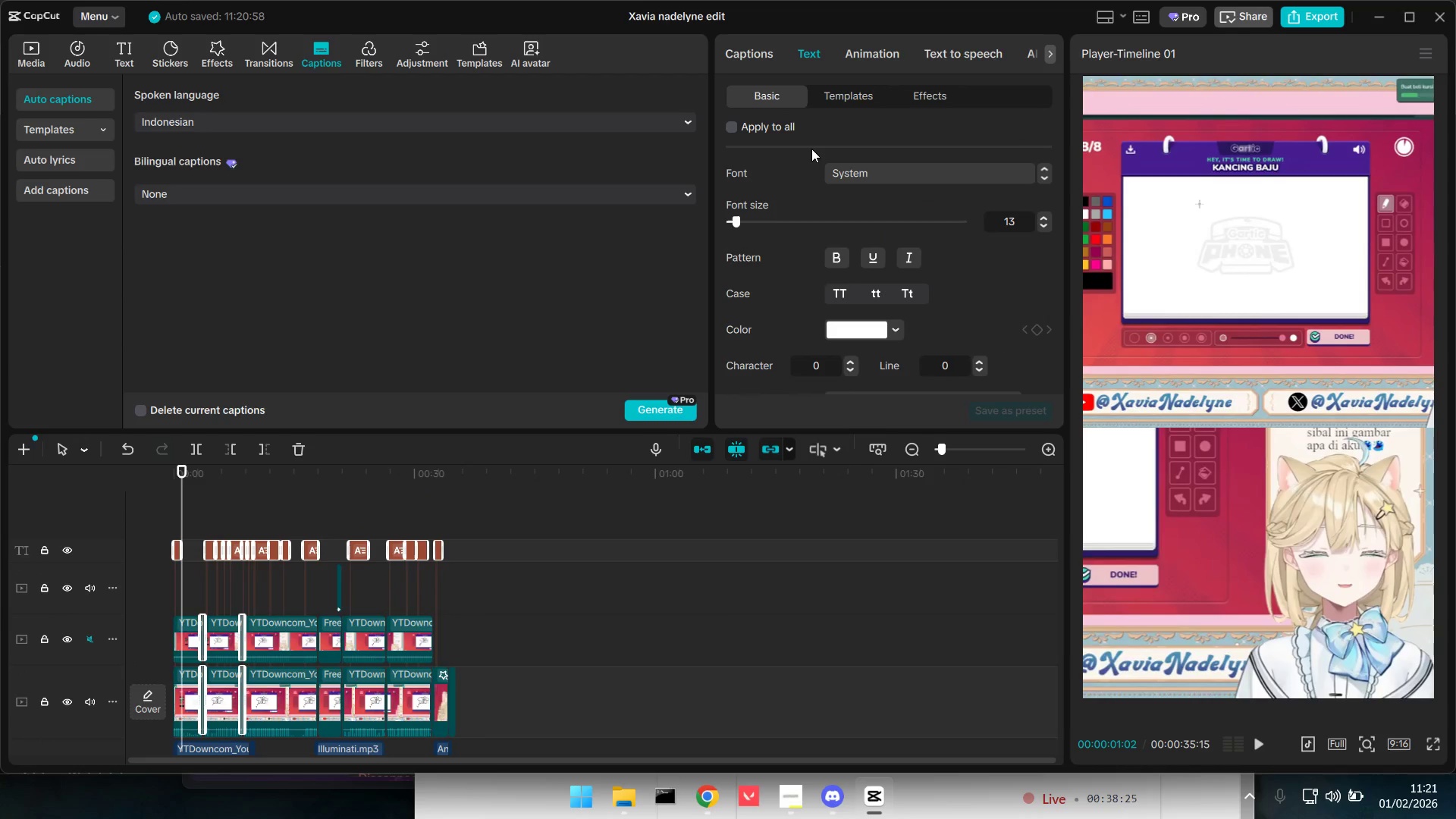 
left_click([855, 174])
 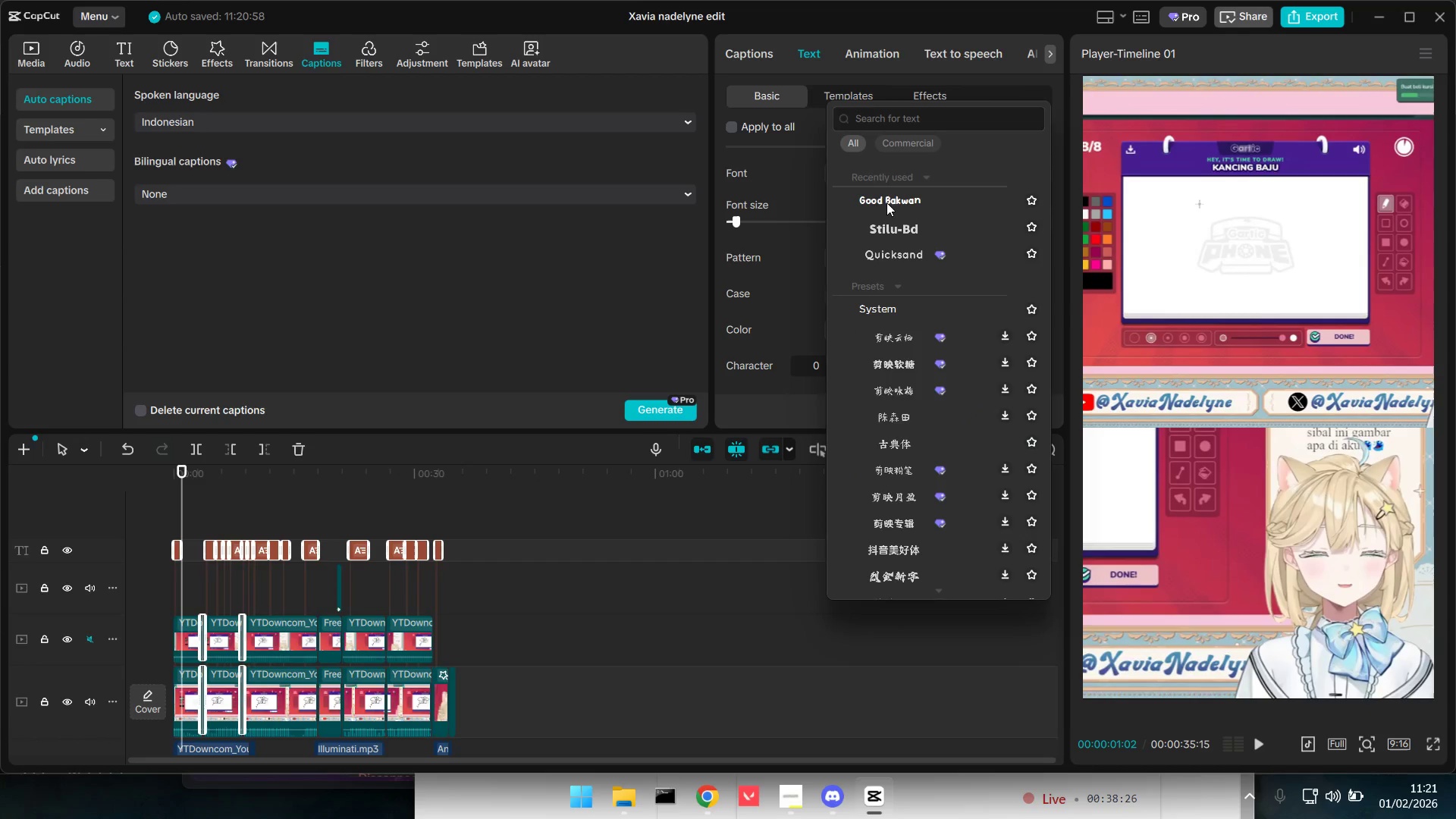 
left_click([899, 199])
 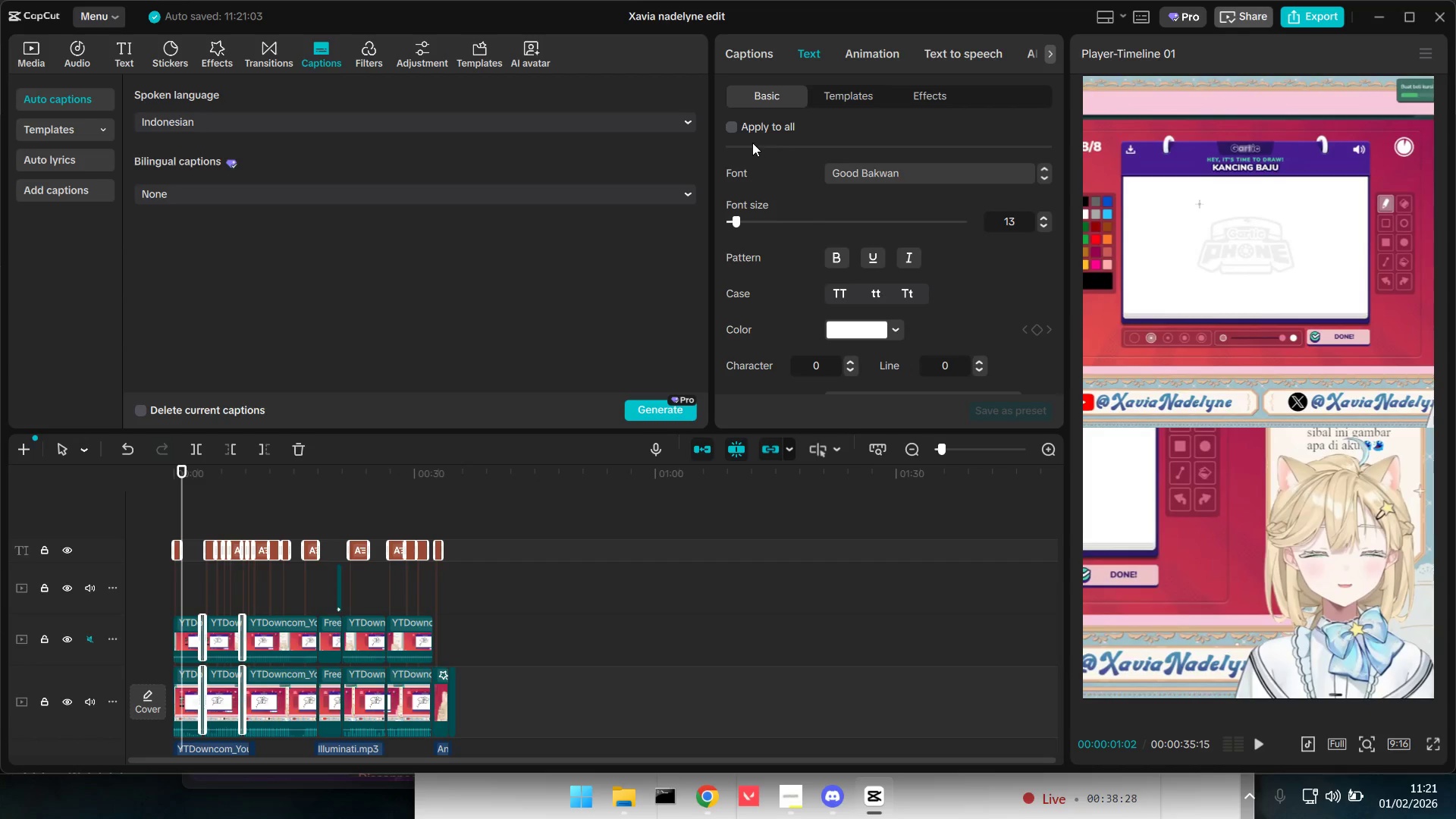 
scroll: coordinate [875, 253], scroll_direction: down, amount: 3.0
 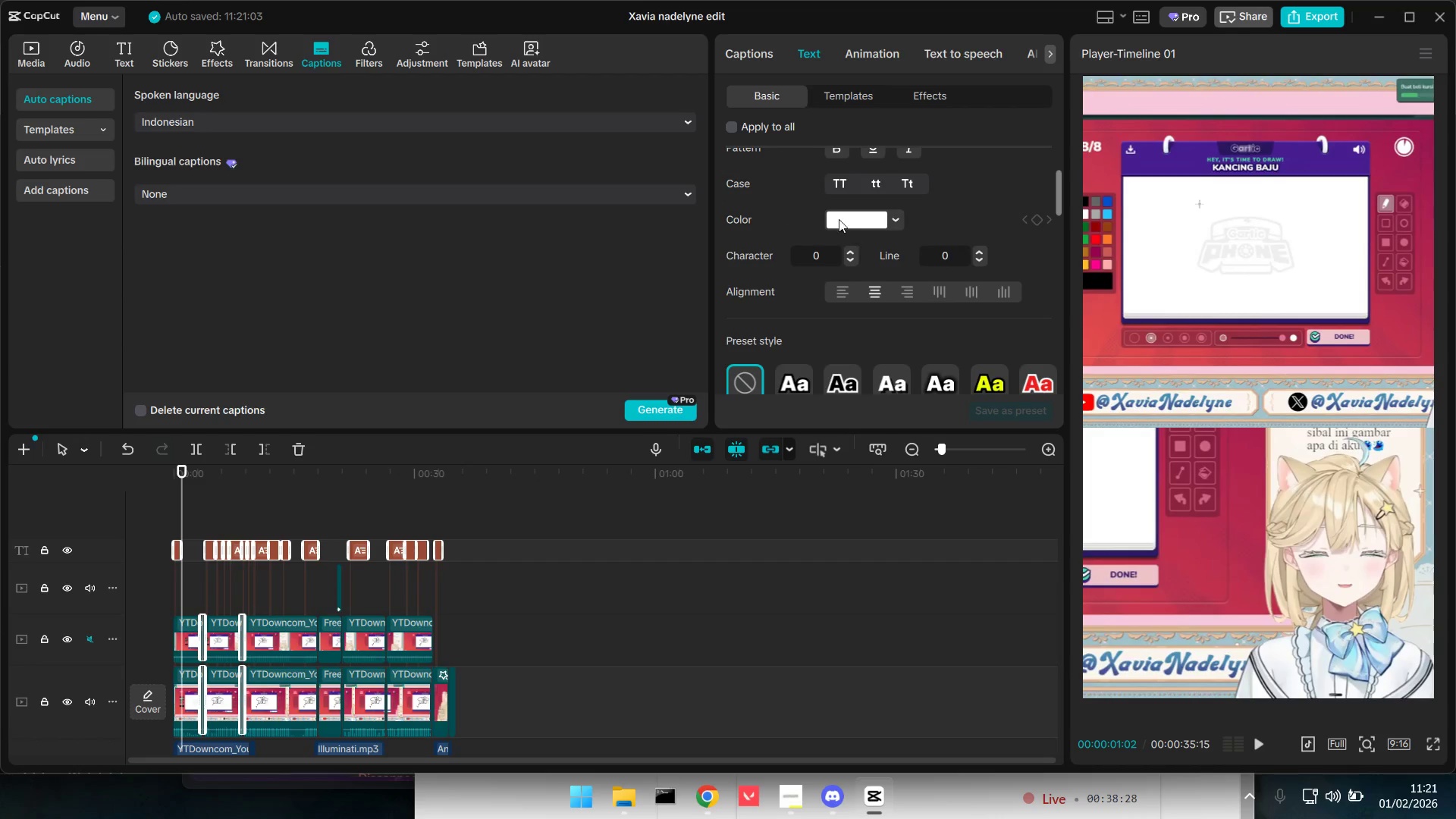 
scroll: coordinate [792, 215], scroll_direction: up, amount: 3.0
 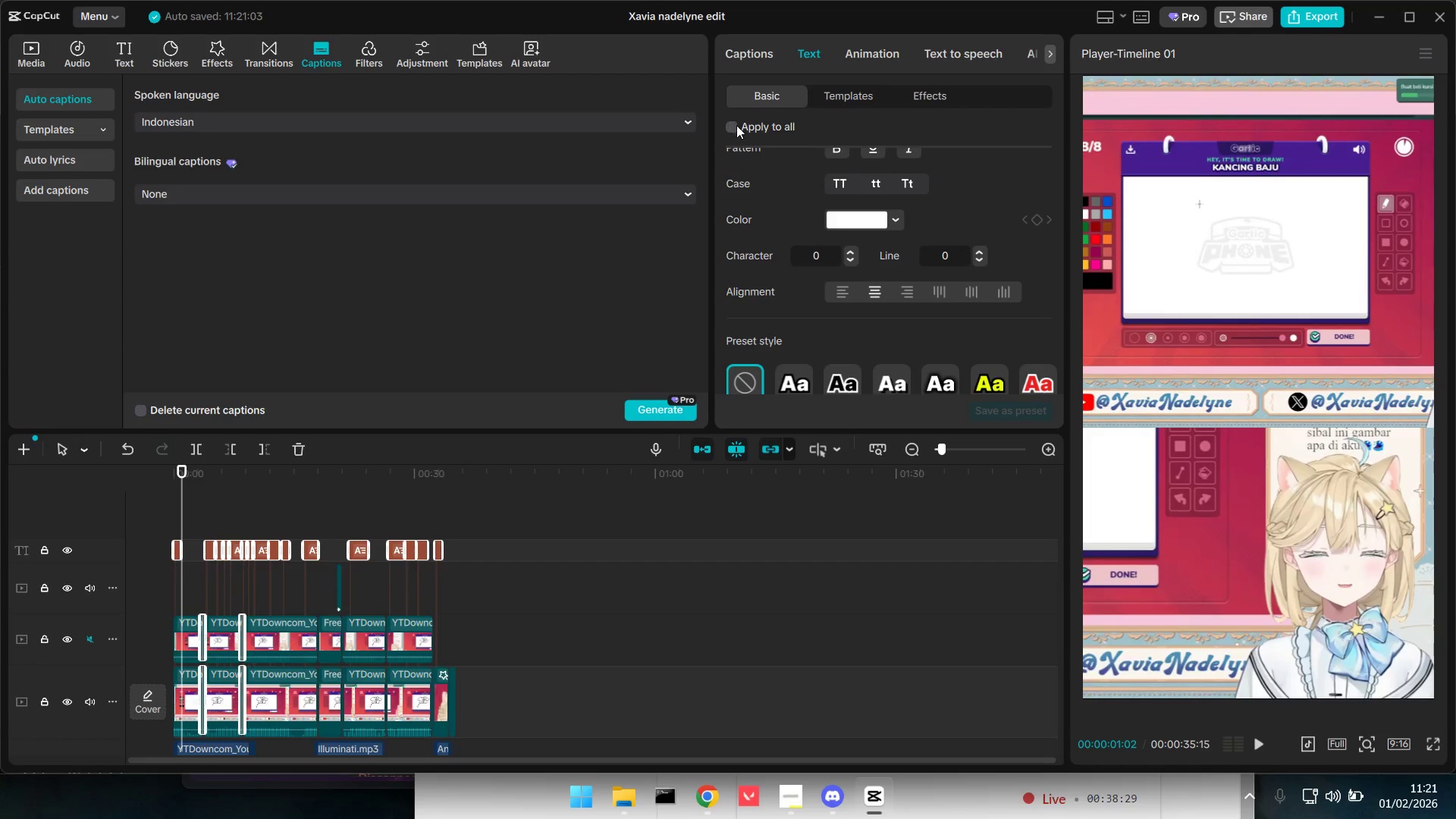 
double_click([735, 127])
 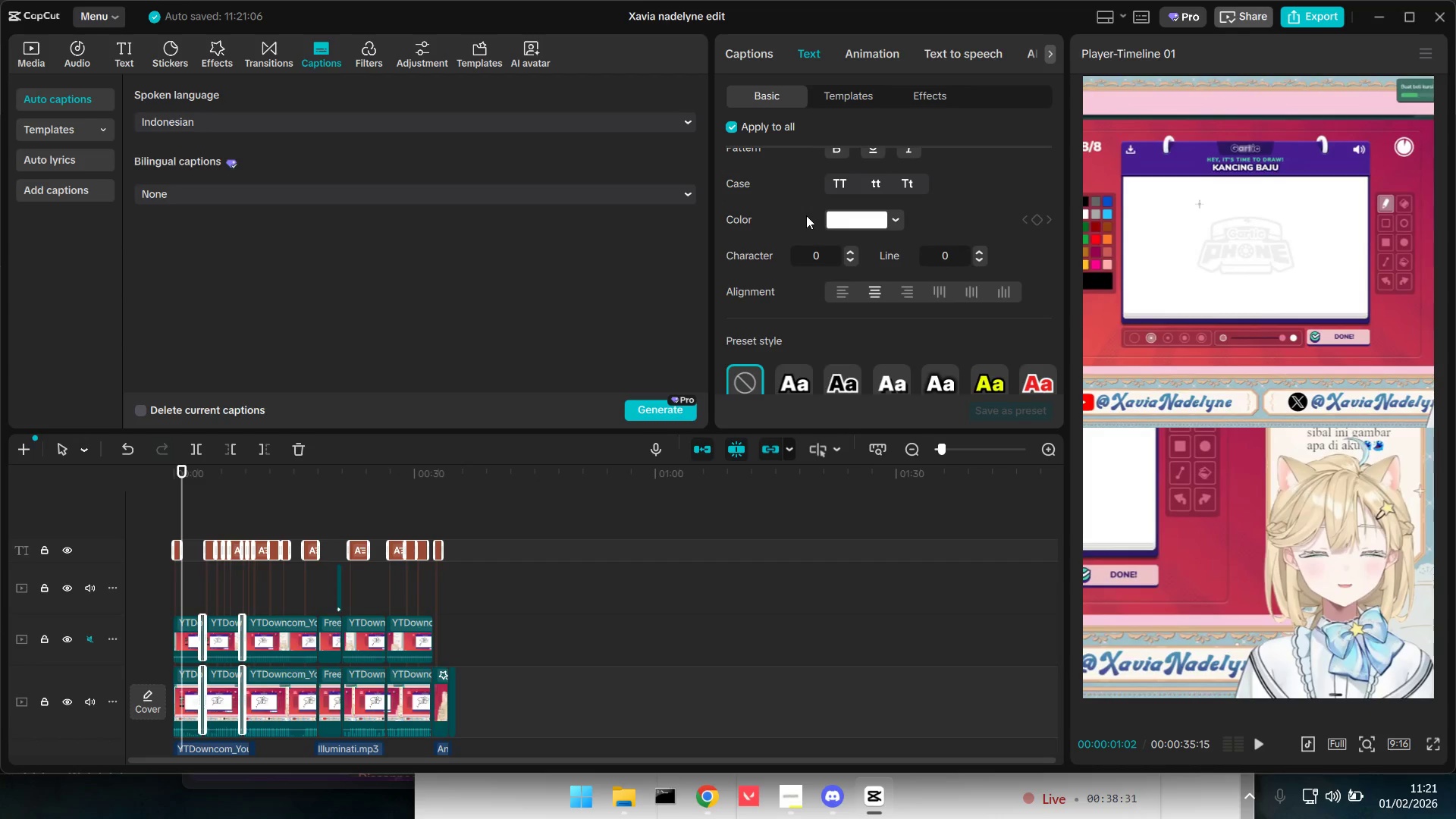 
left_click([852, 218])
 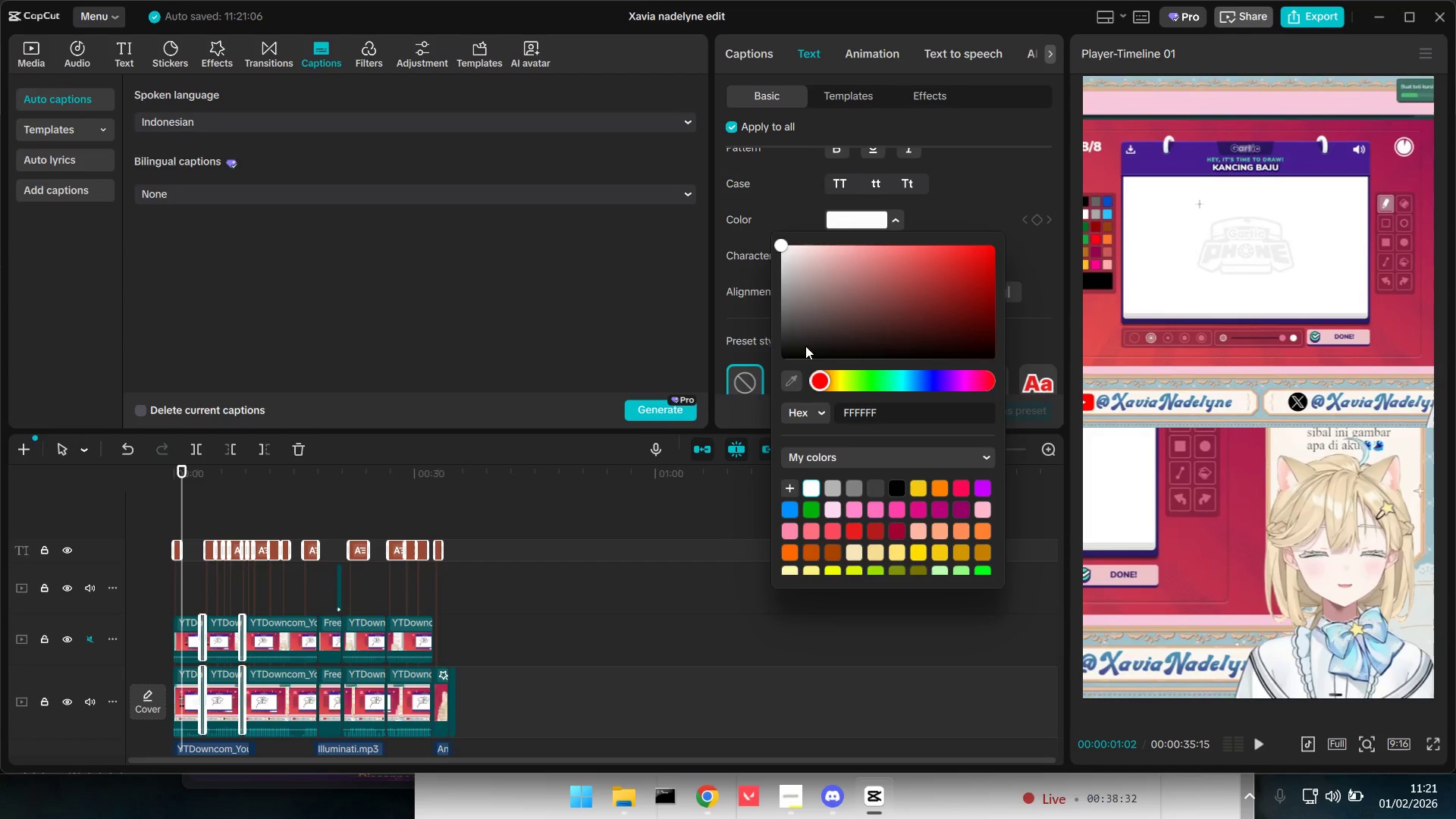 
left_click([791, 384])
 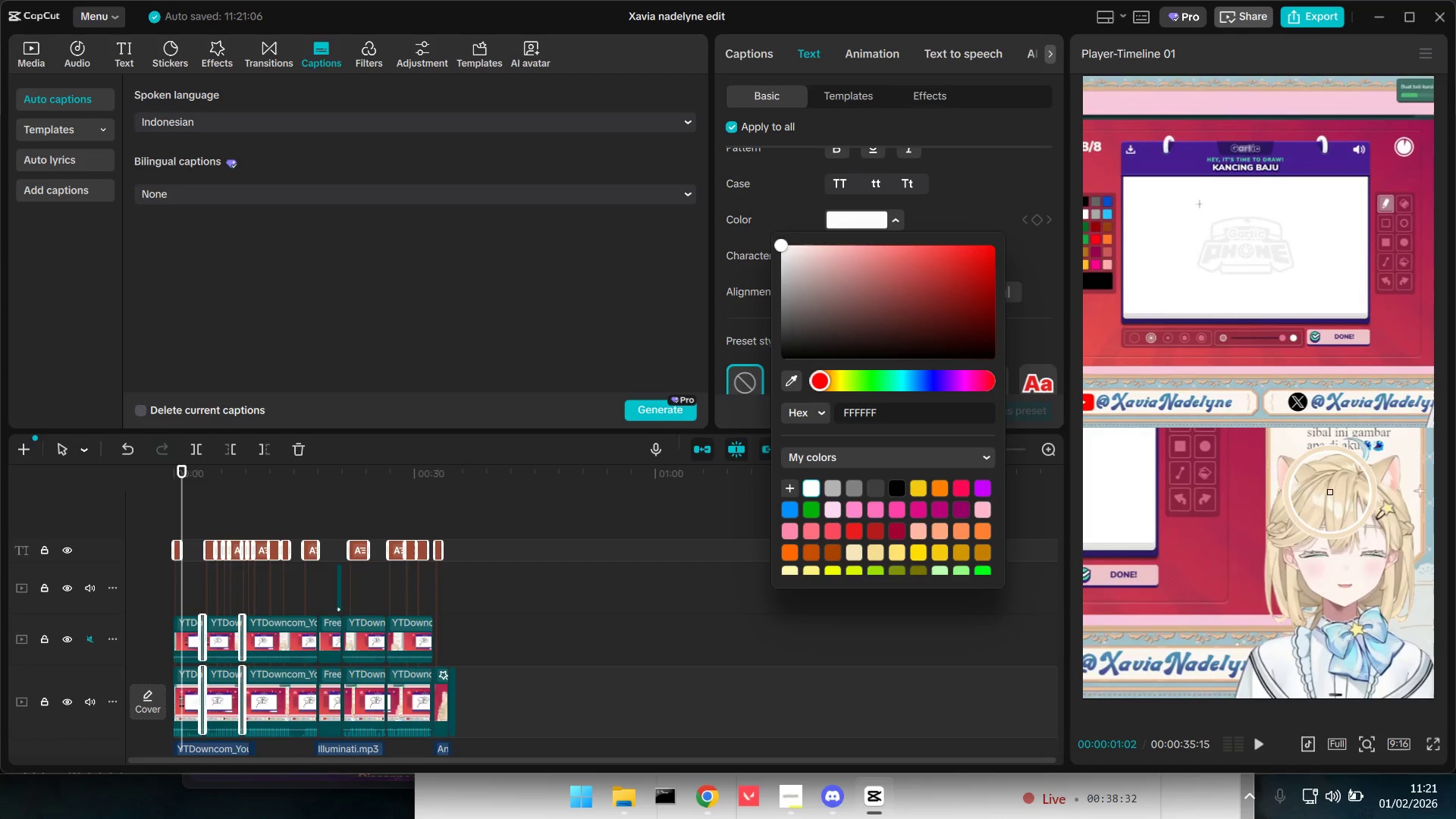 
left_click([1336, 492])
 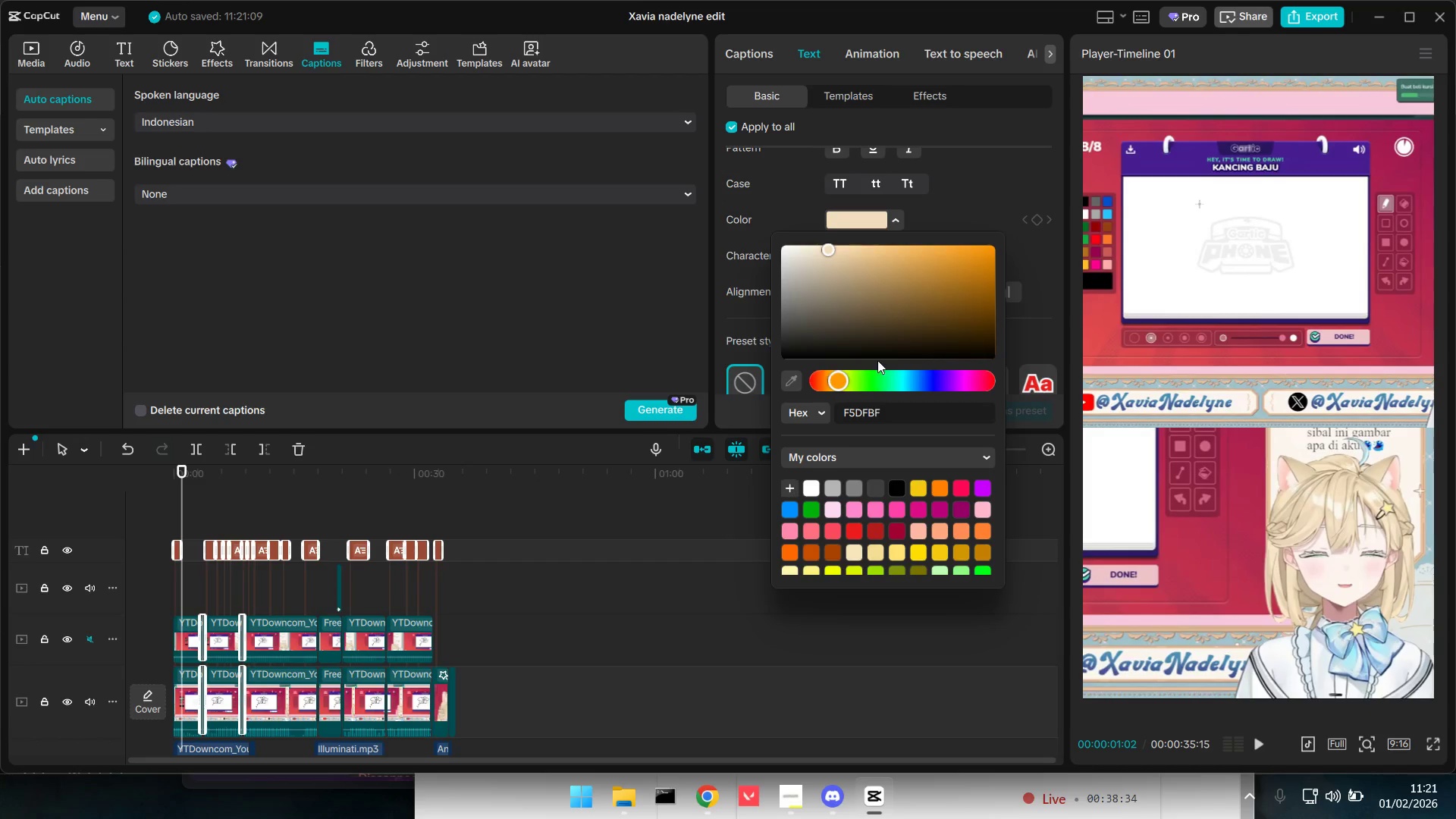 
left_click([1046, 247])
 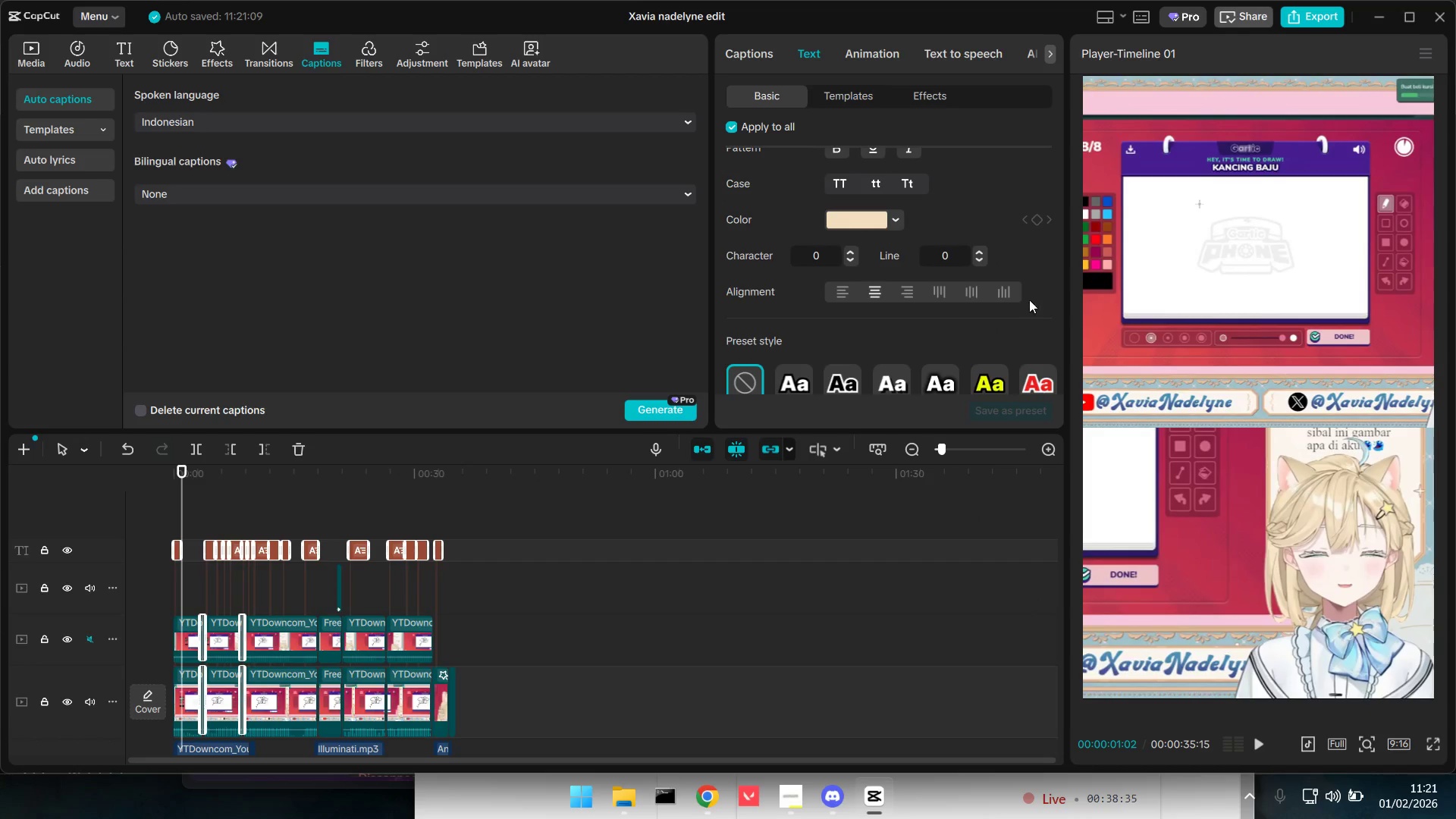 
scroll: coordinate [819, 346], scroll_direction: down, amount: 22.0
 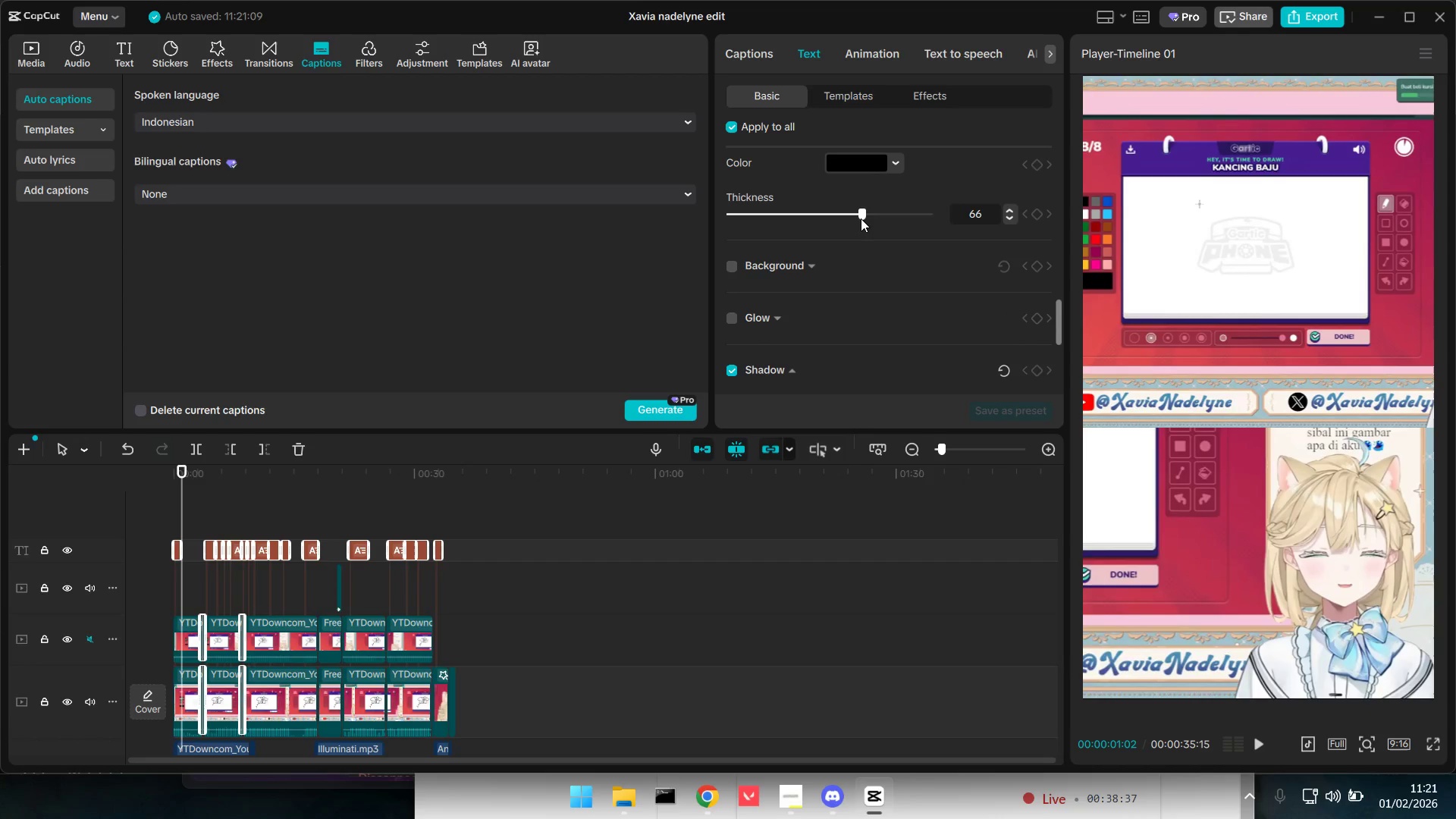 
left_click_drag(start_coordinate=[859, 214], to_coordinate=[841, 213])
 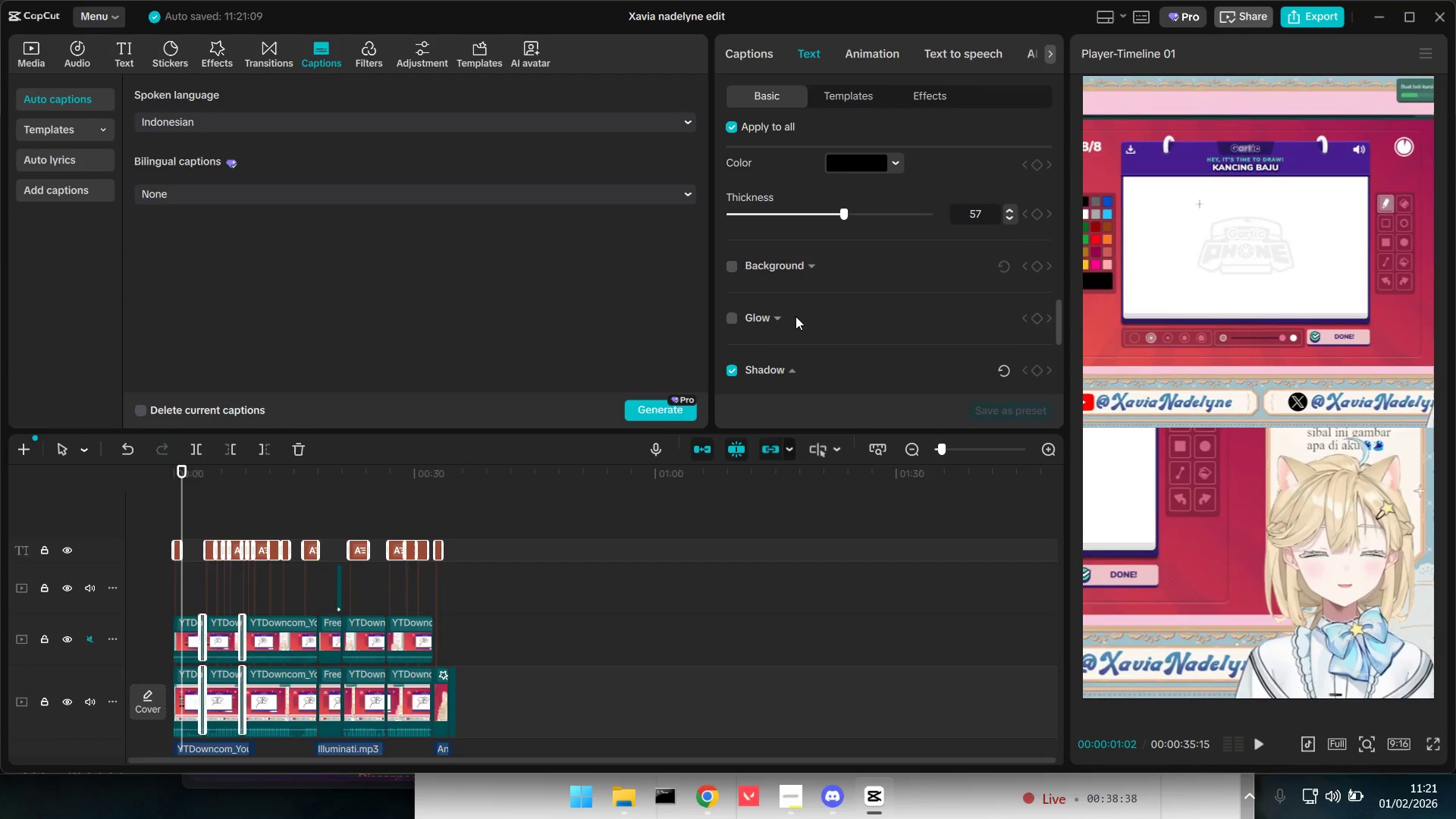 
scroll: coordinate [788, 326], scroll_direction: down, amount: 3.0
 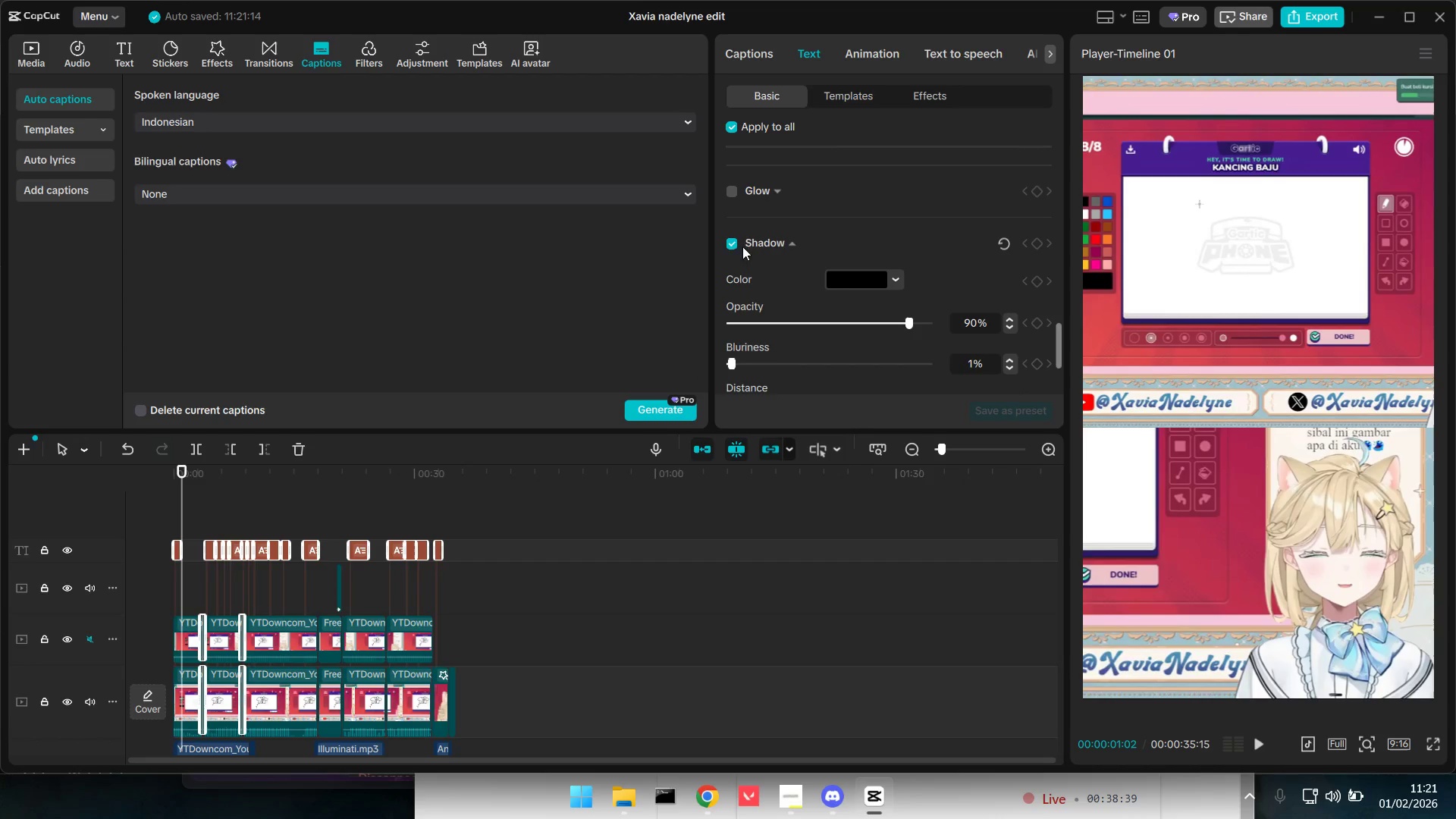 
left_click([724, 243])
 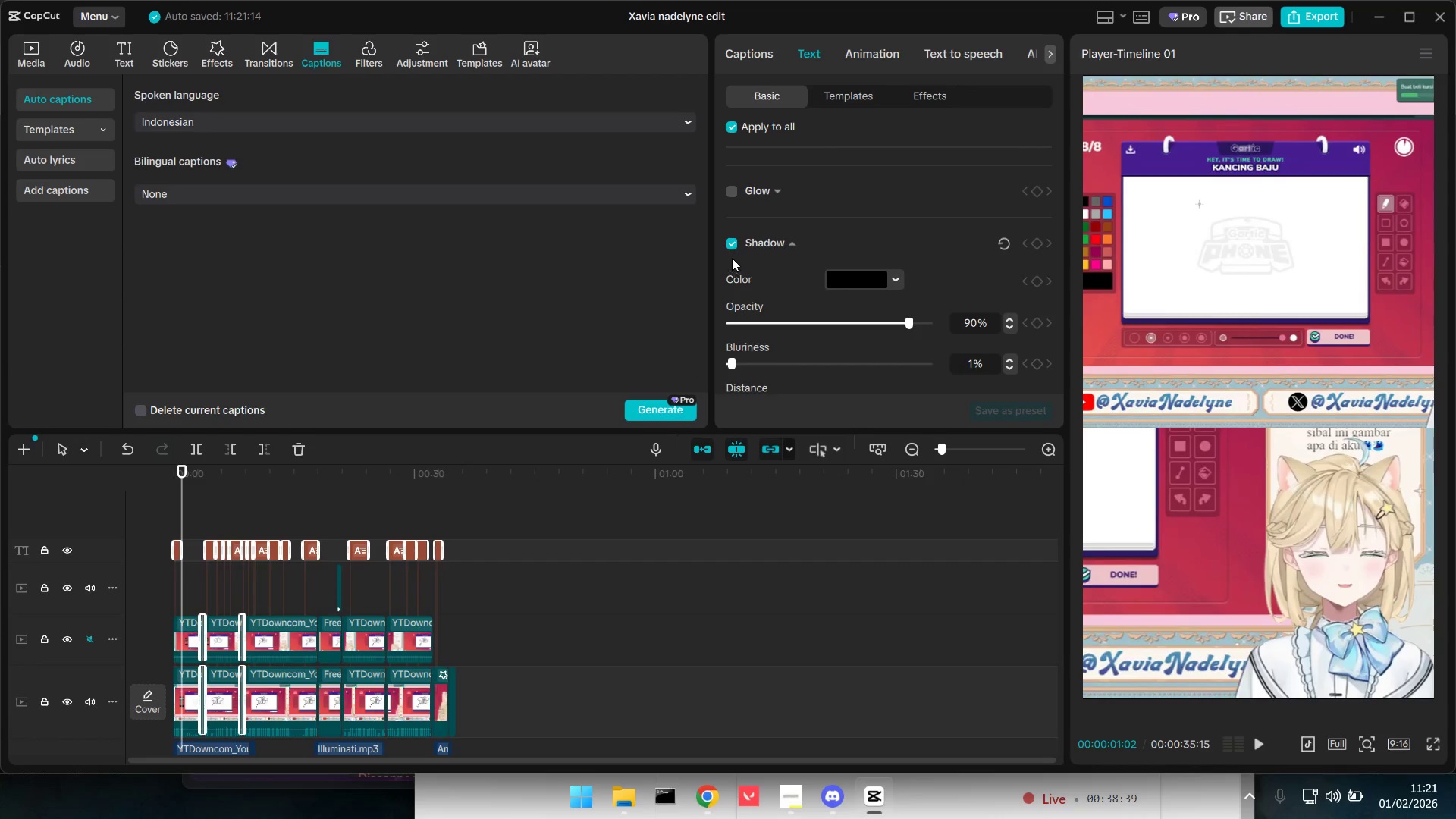 
double_click([731, 242])
 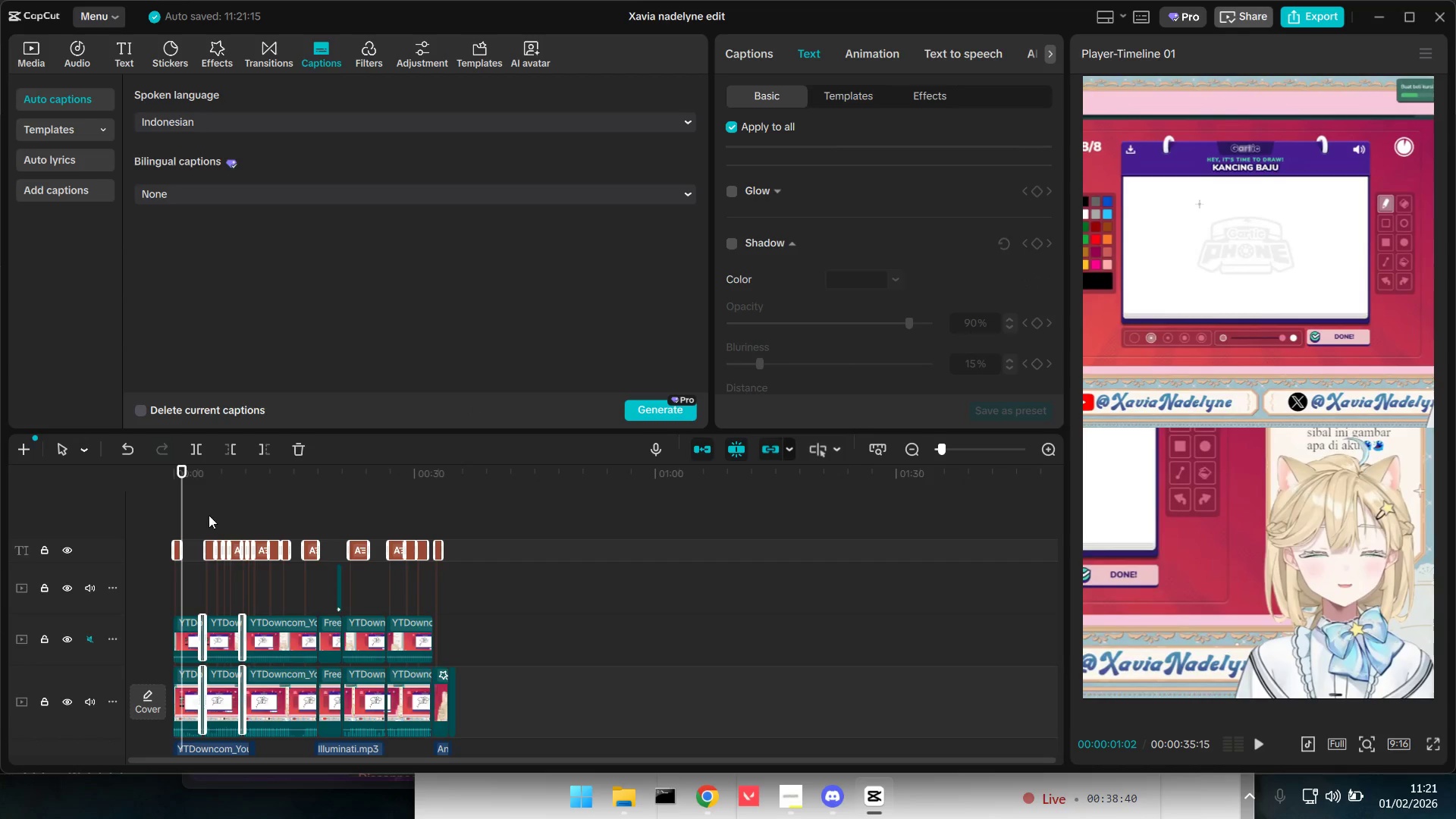 
left_click_drag(start_coordinate=[178, 512], to_coordinate=[128, 510])
 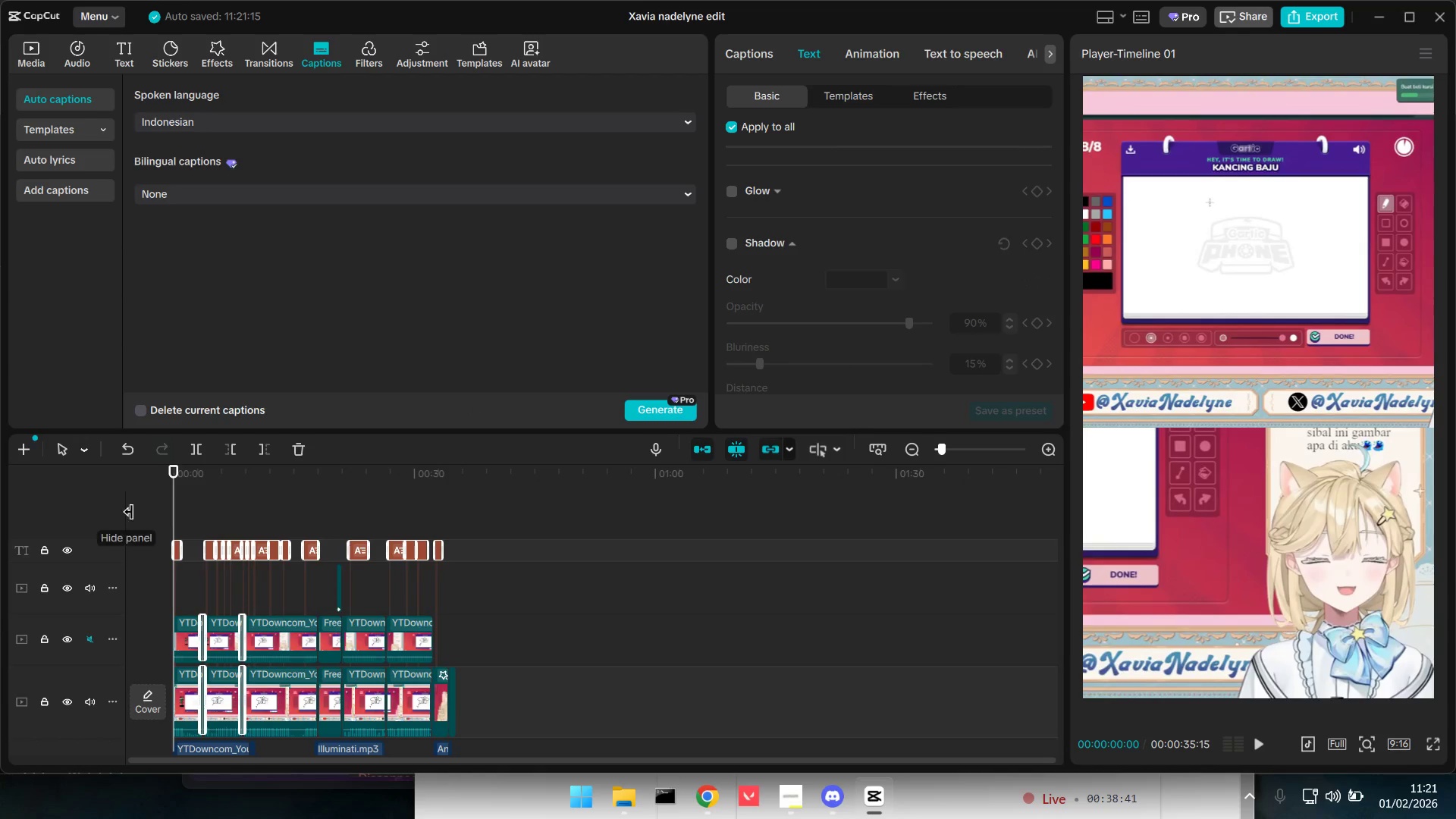 
key(Space)
 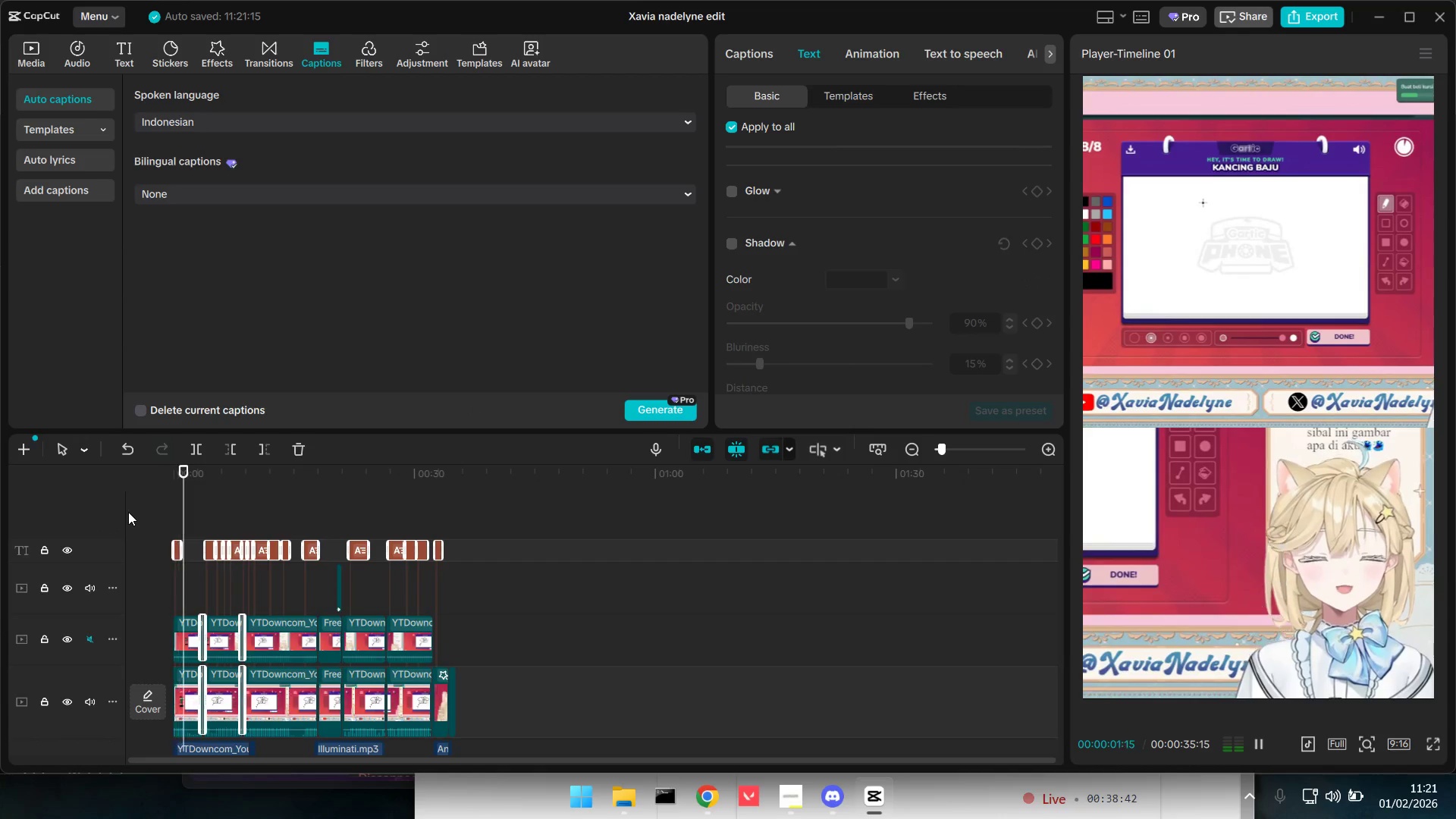 
key(Space)
 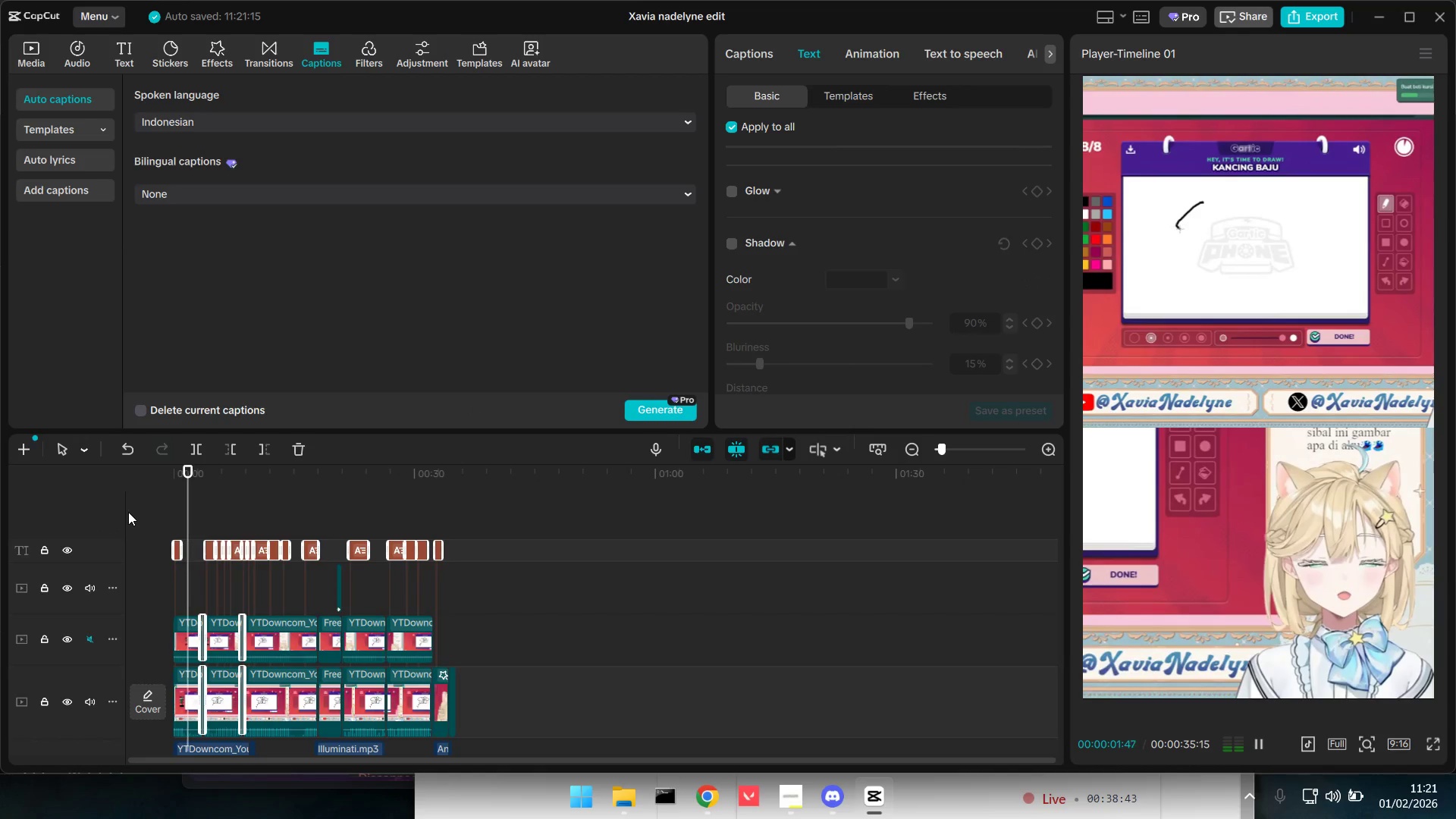 
key(Space)
 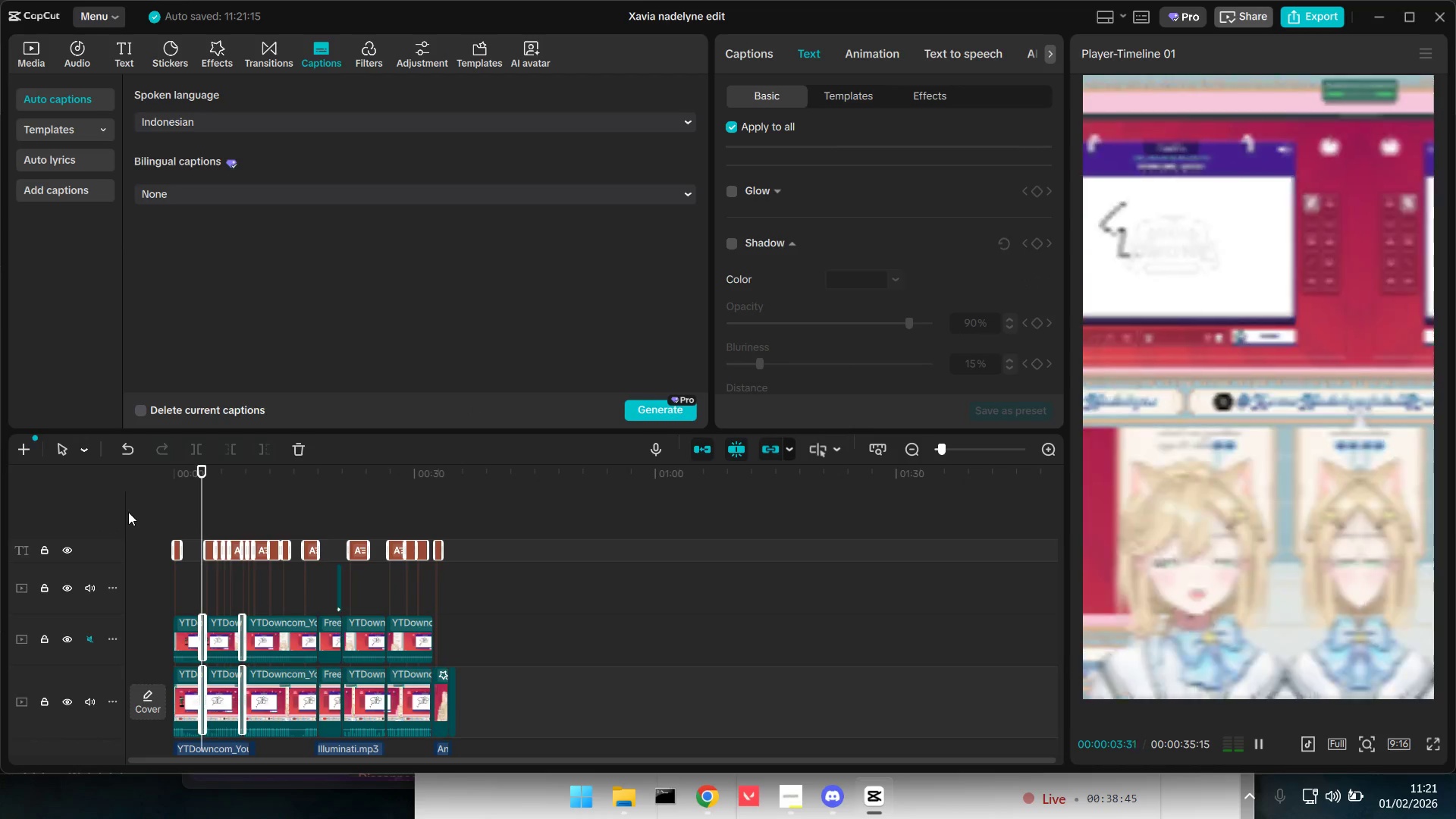 
key(Space)
 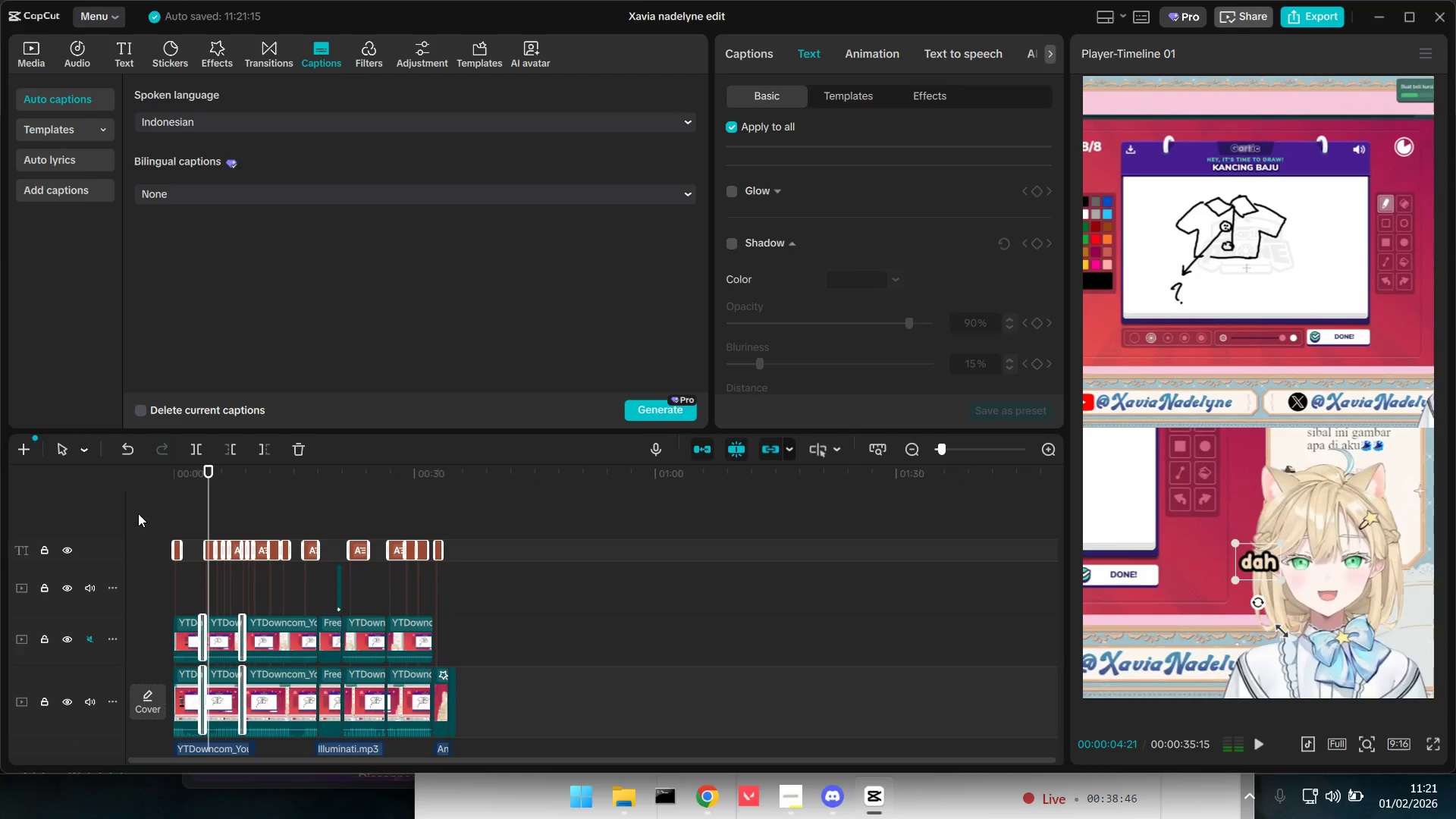 
hold_key(key=ControlLeft, duration=1.06)
scroll: coordinate [252, 560], scroll_direction: up, amount: 14.0
 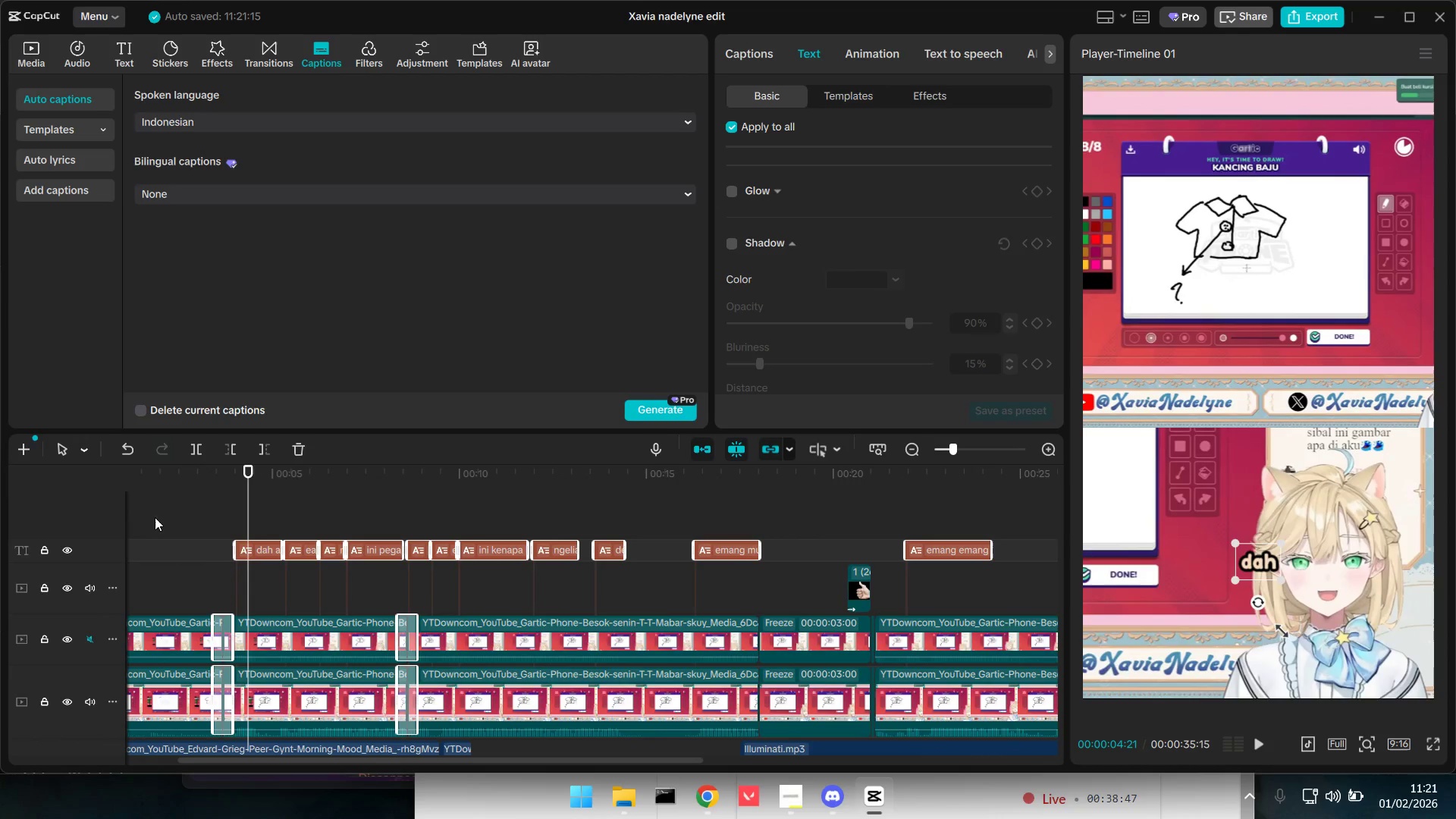 
left_click_drag(start_coordinate=[160, 517], to_coordinate=[147, 522])
 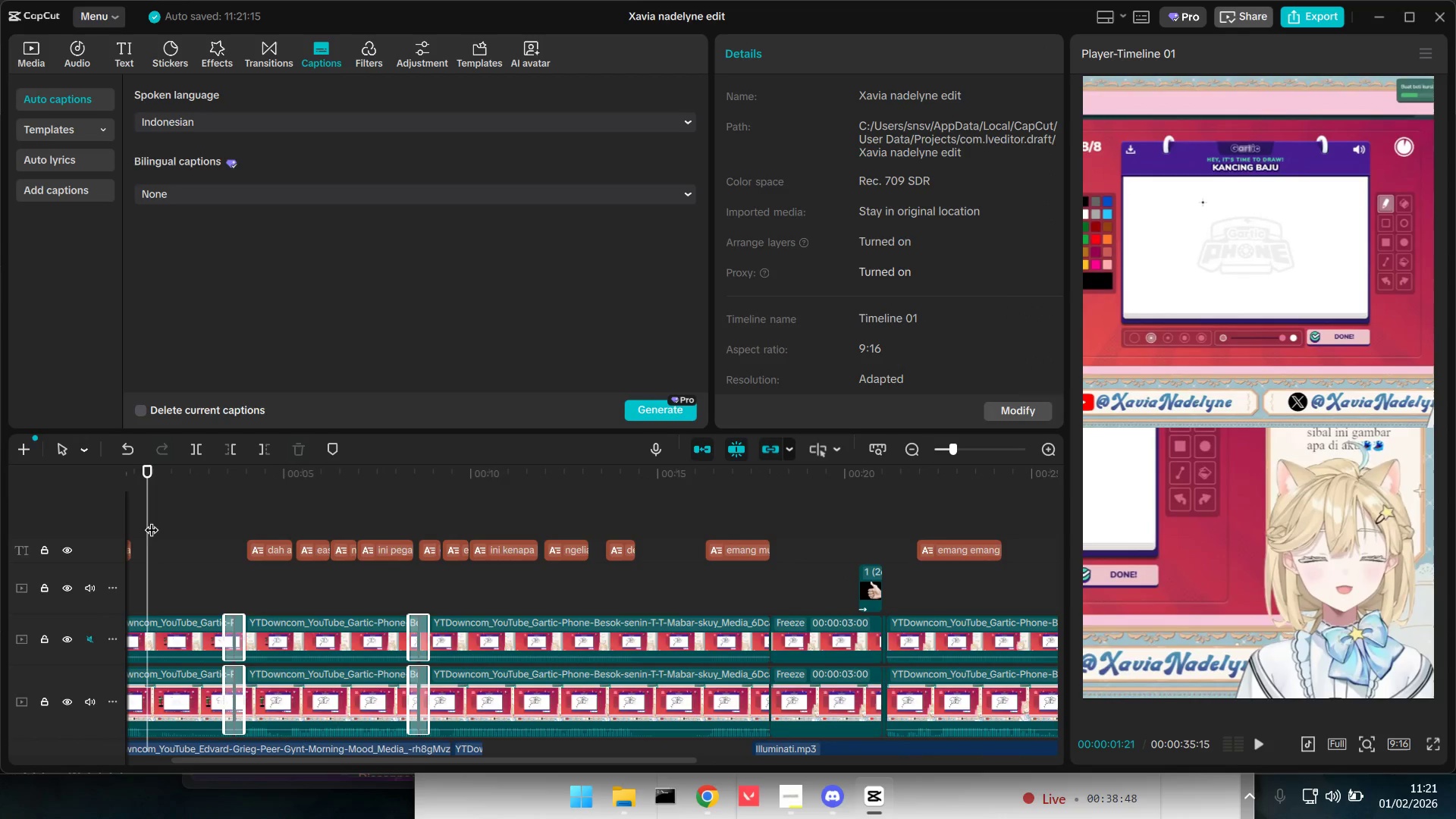 
left_click_drag(start_coordinate=[152, 519], to_coordinate=[117, 522])
 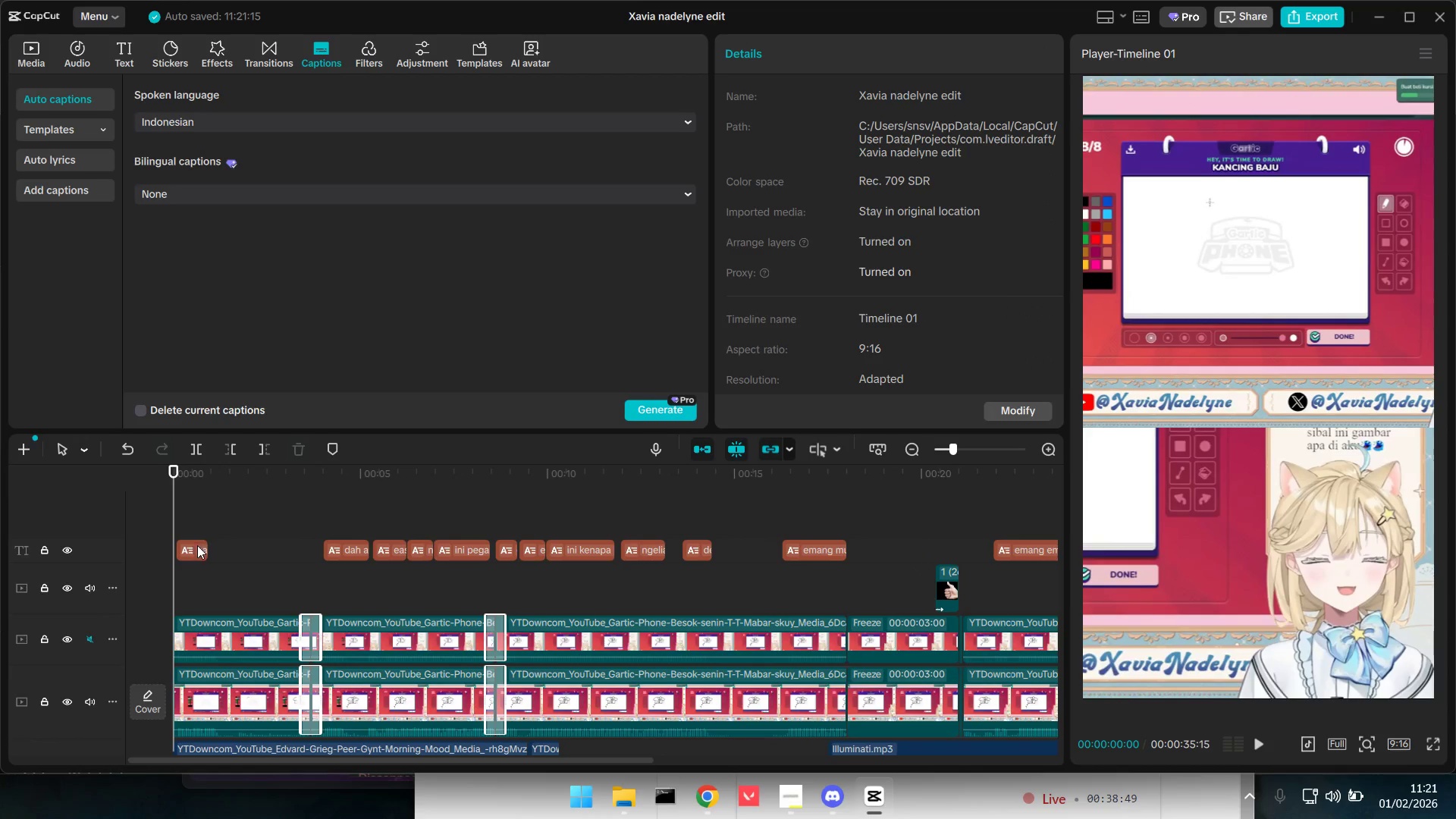 
left_click([197, 519])
 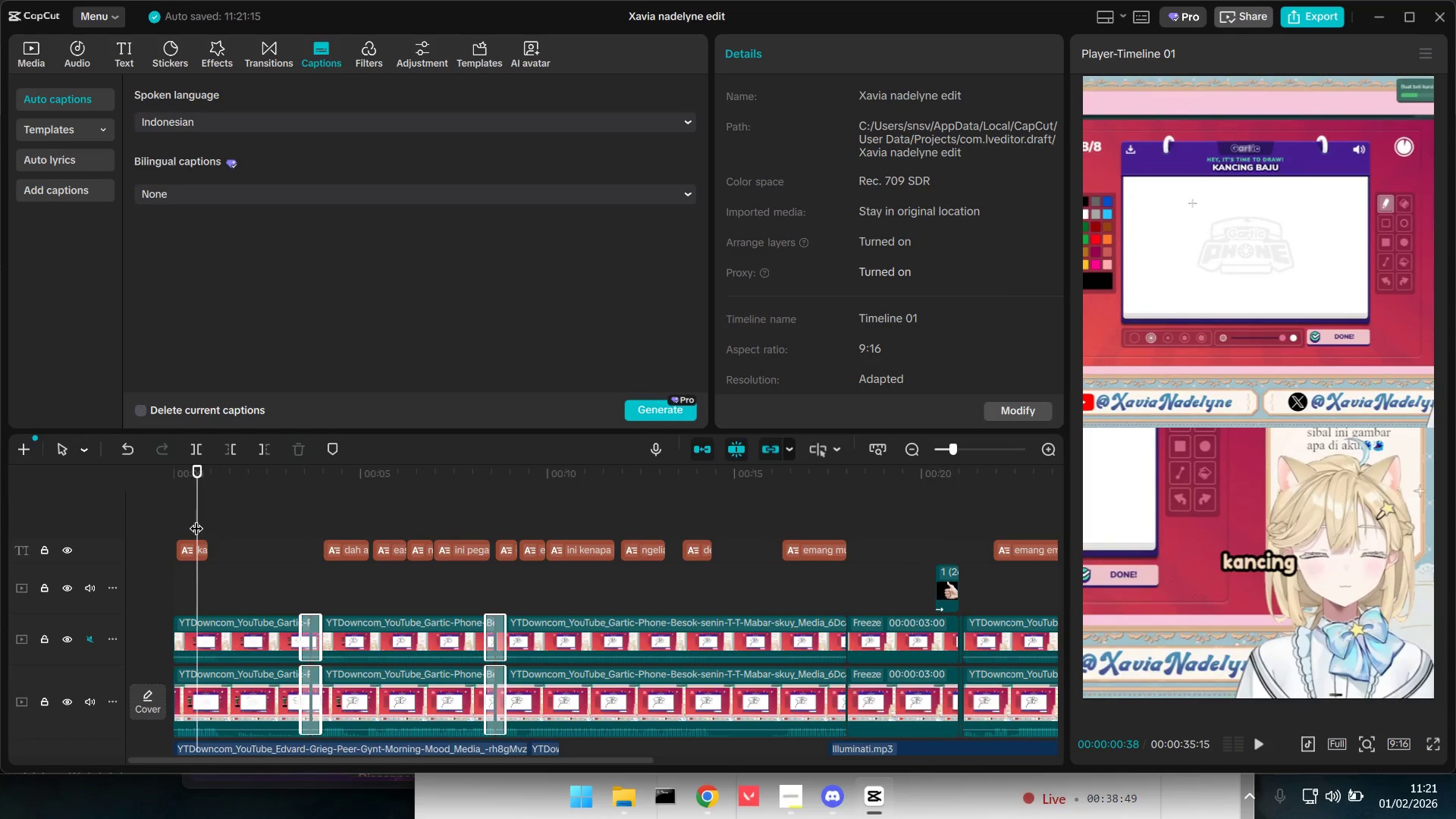 
left_click_drag(start_coordinate=[196, 519], to_coordinate=[192, 519])
 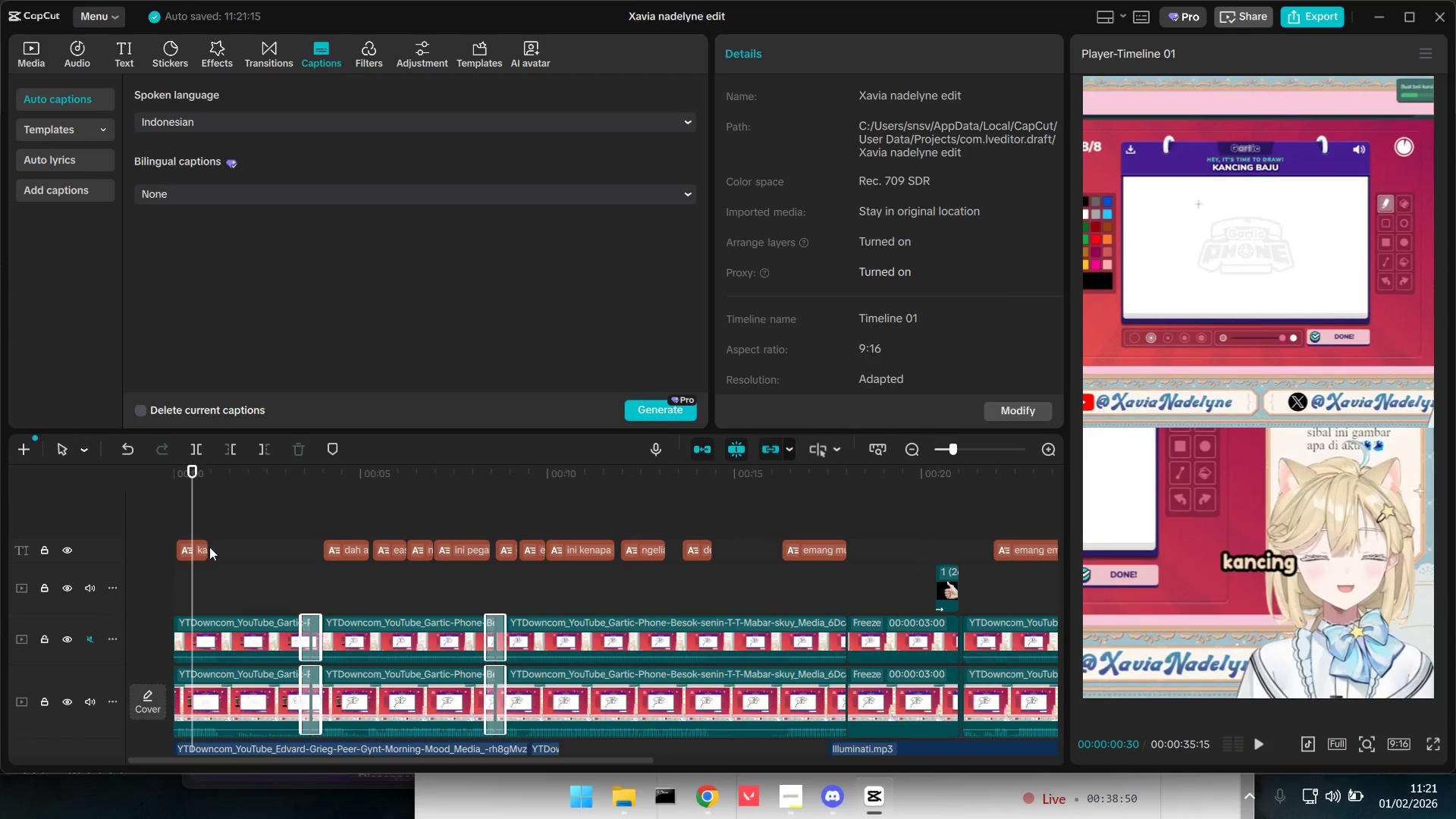 
left_click([202, 547])
 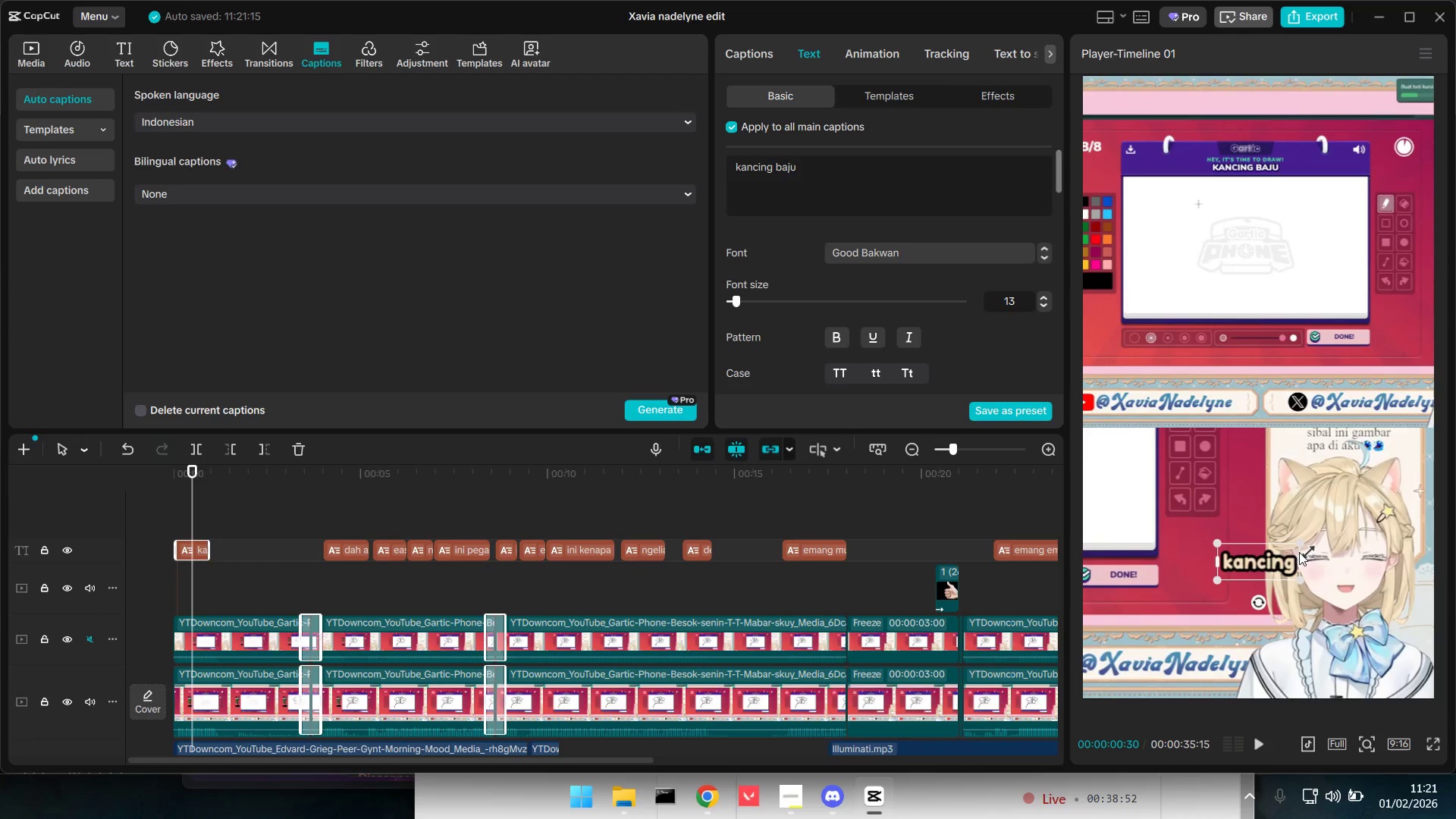 
left_click_drag(start_coordinate=[1219, 543], to_coordinate=[1170, 511])
 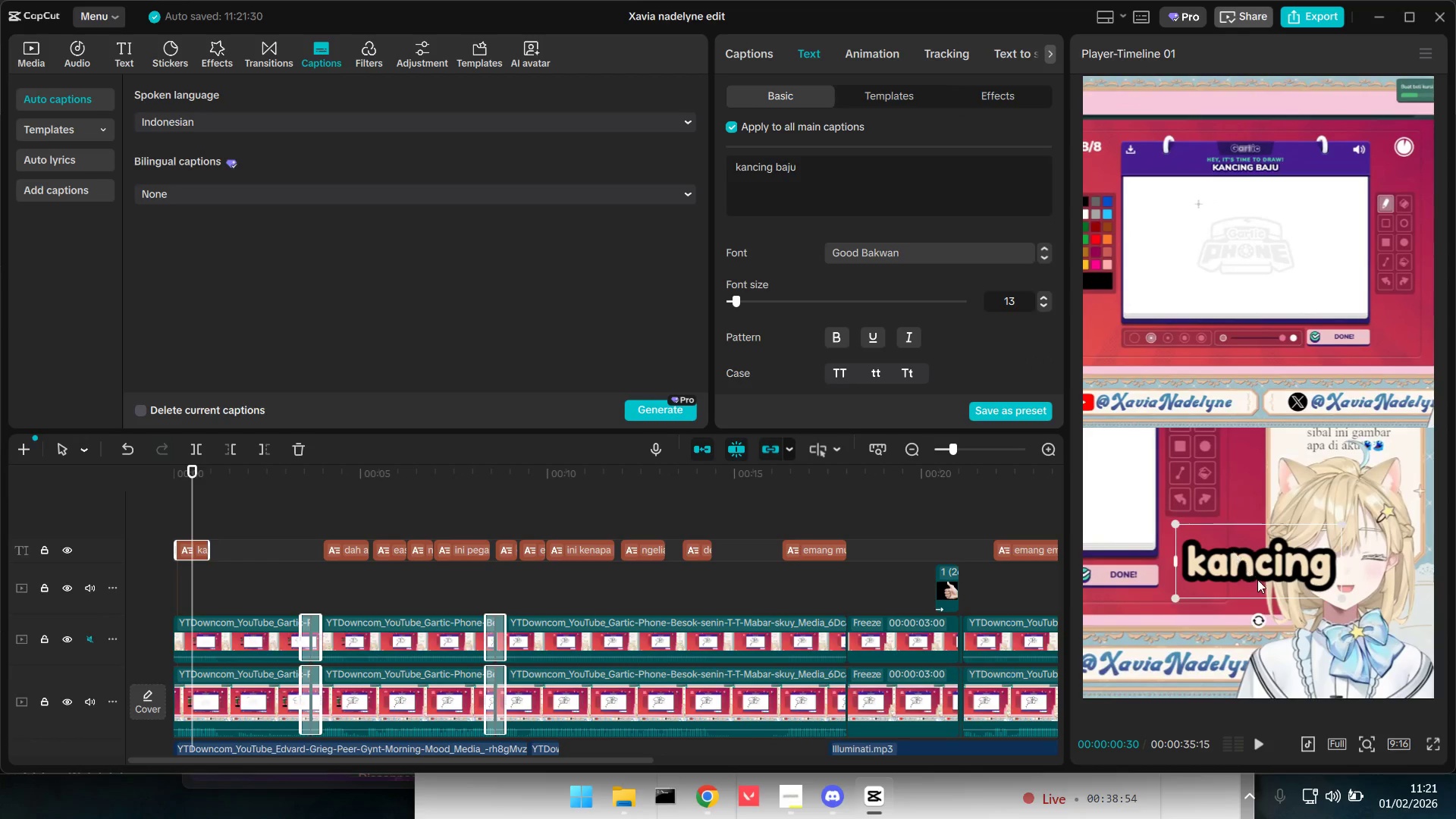 
left_click_drag(start_coordinate=[1258, 576], to_coordinate=[1255, 416])
 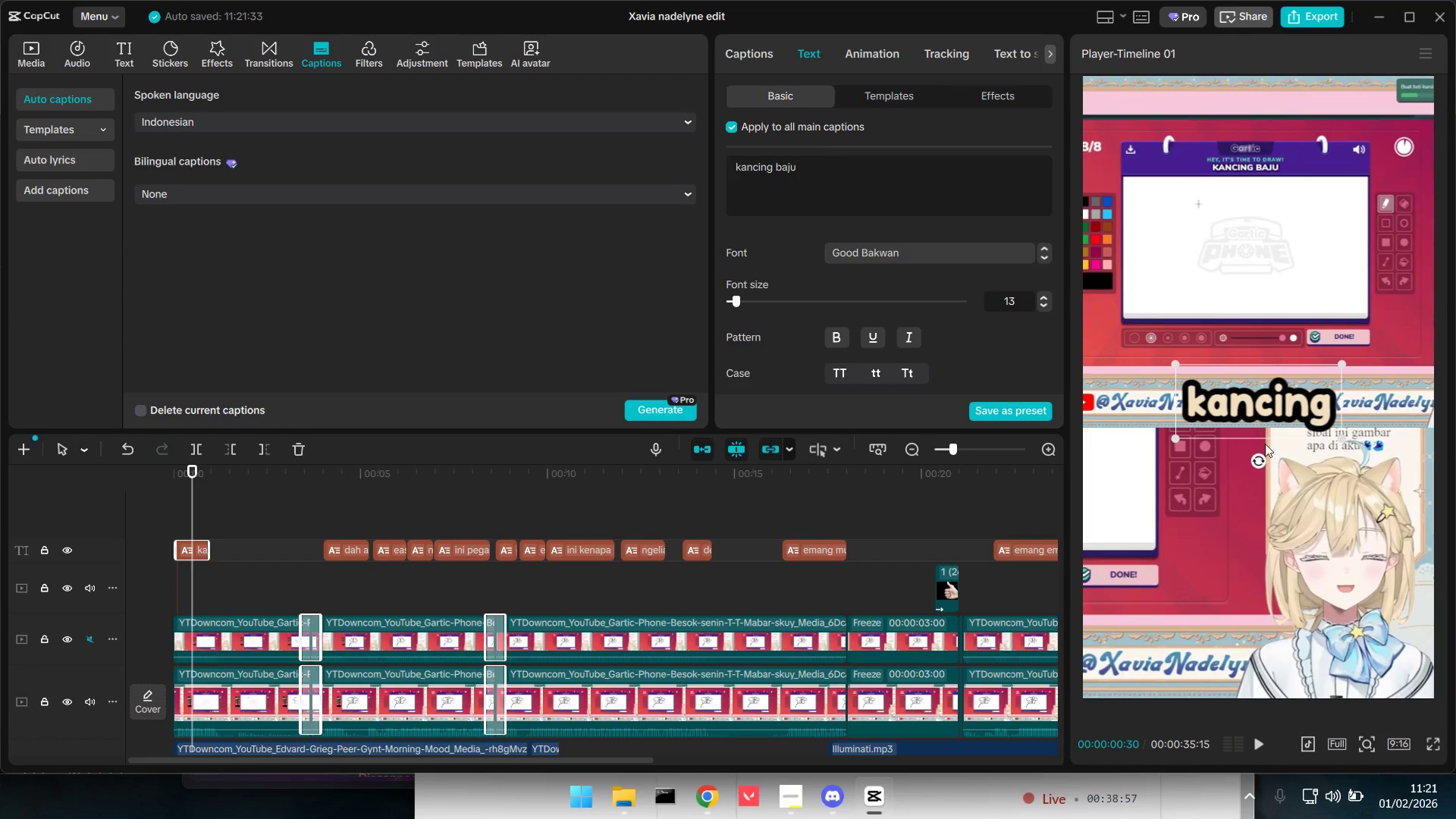 
key(Space)
 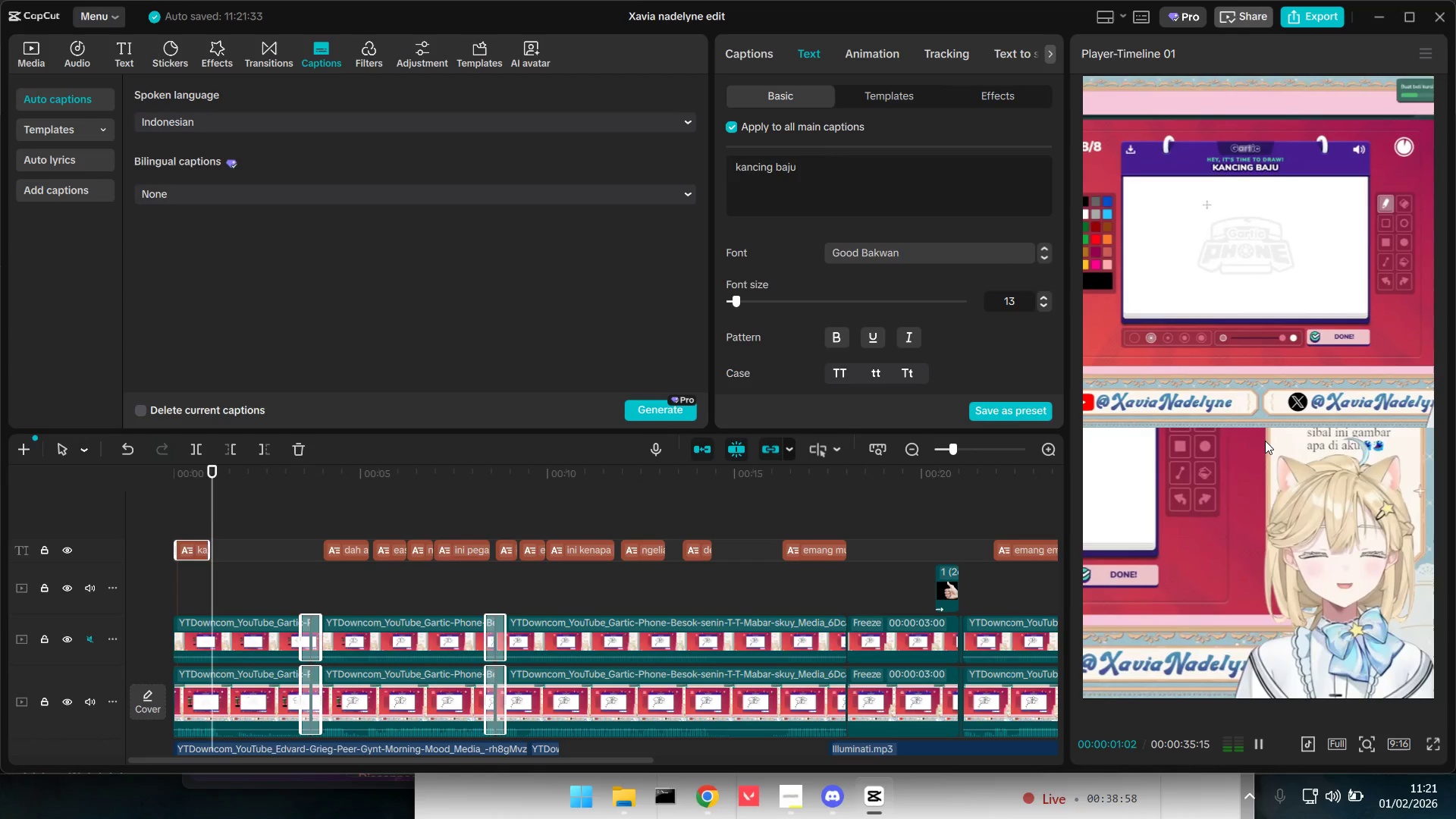 
key(Space)
 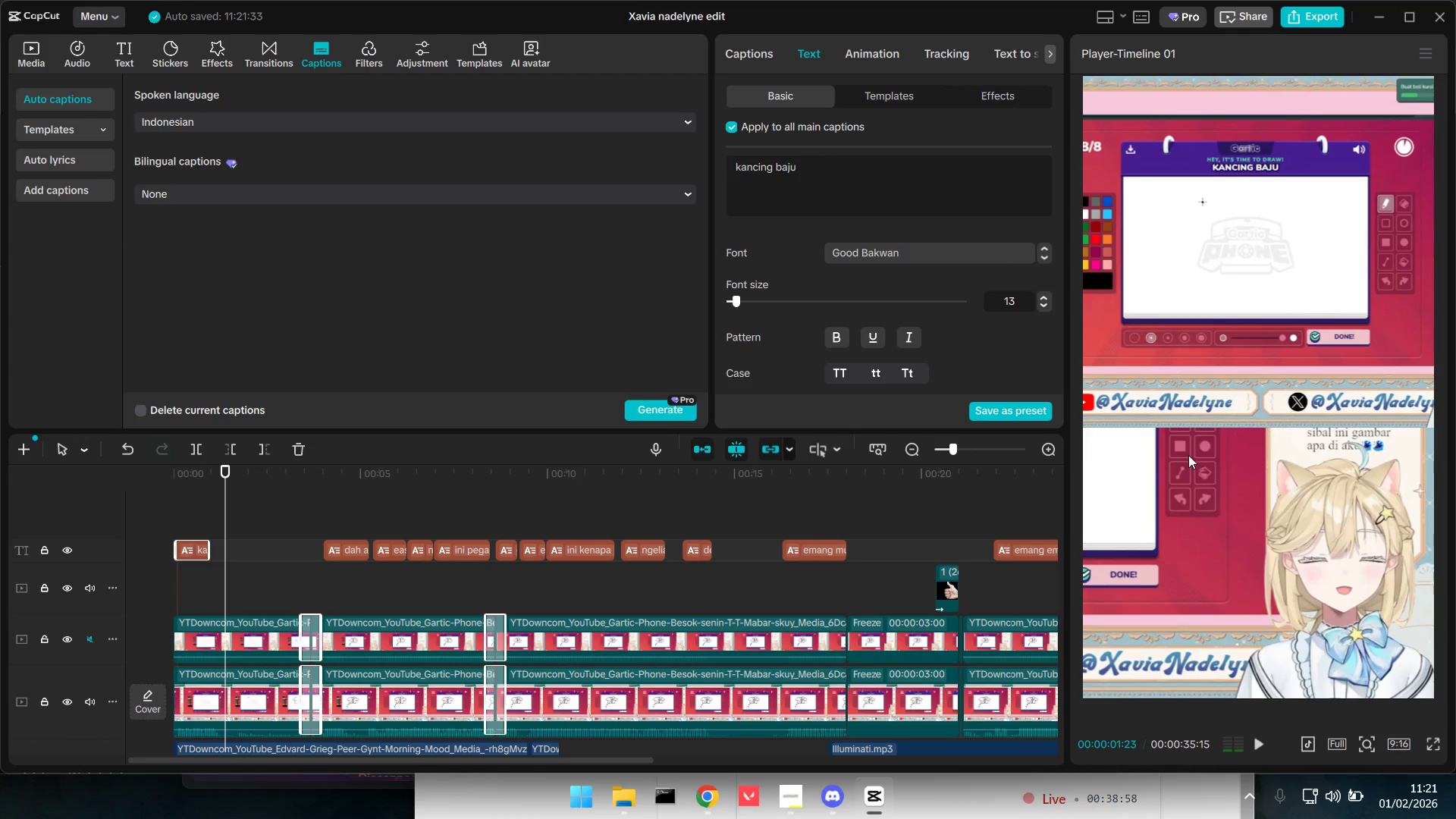 
key(Space)
 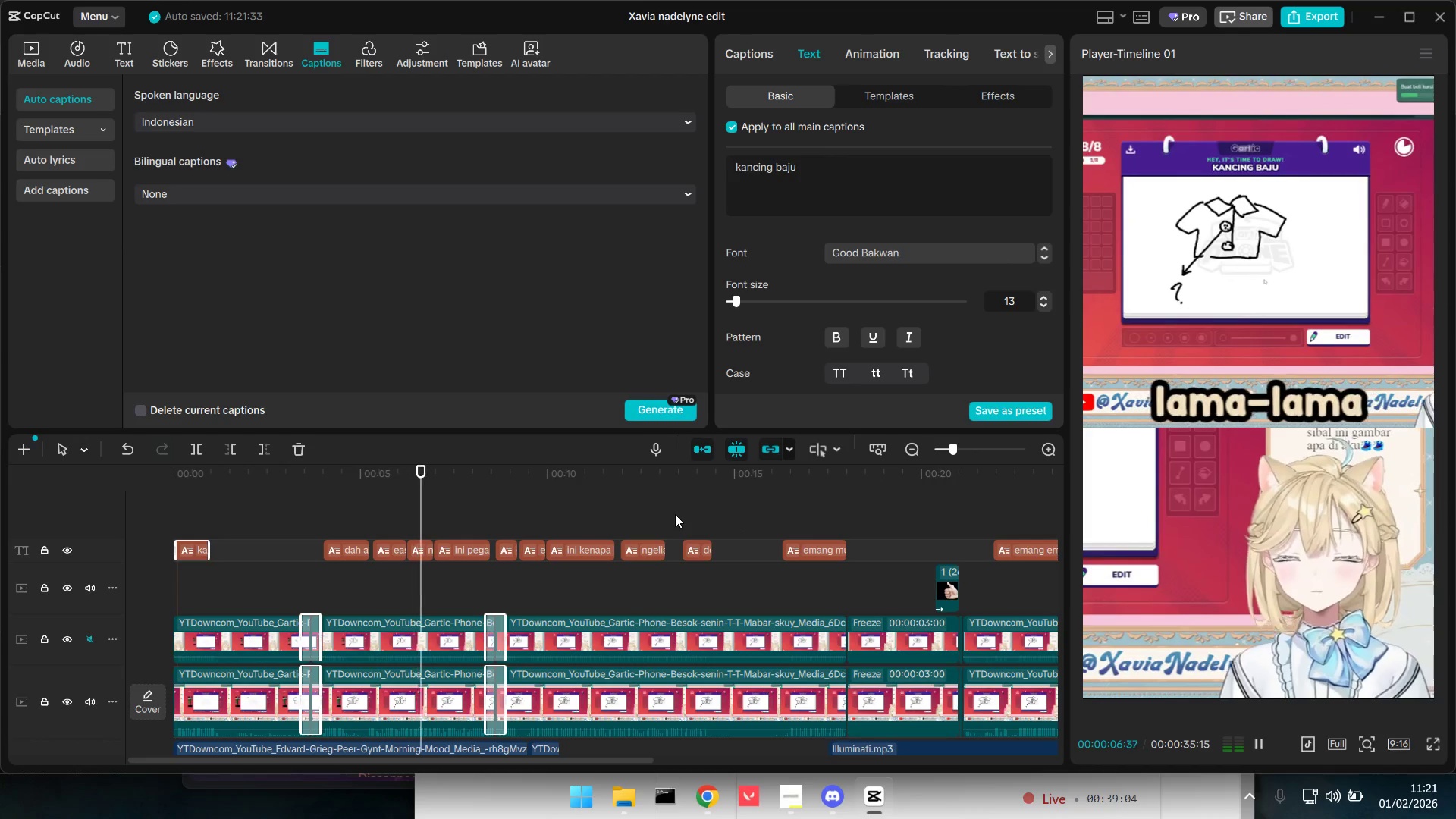 
wait(7.31)
 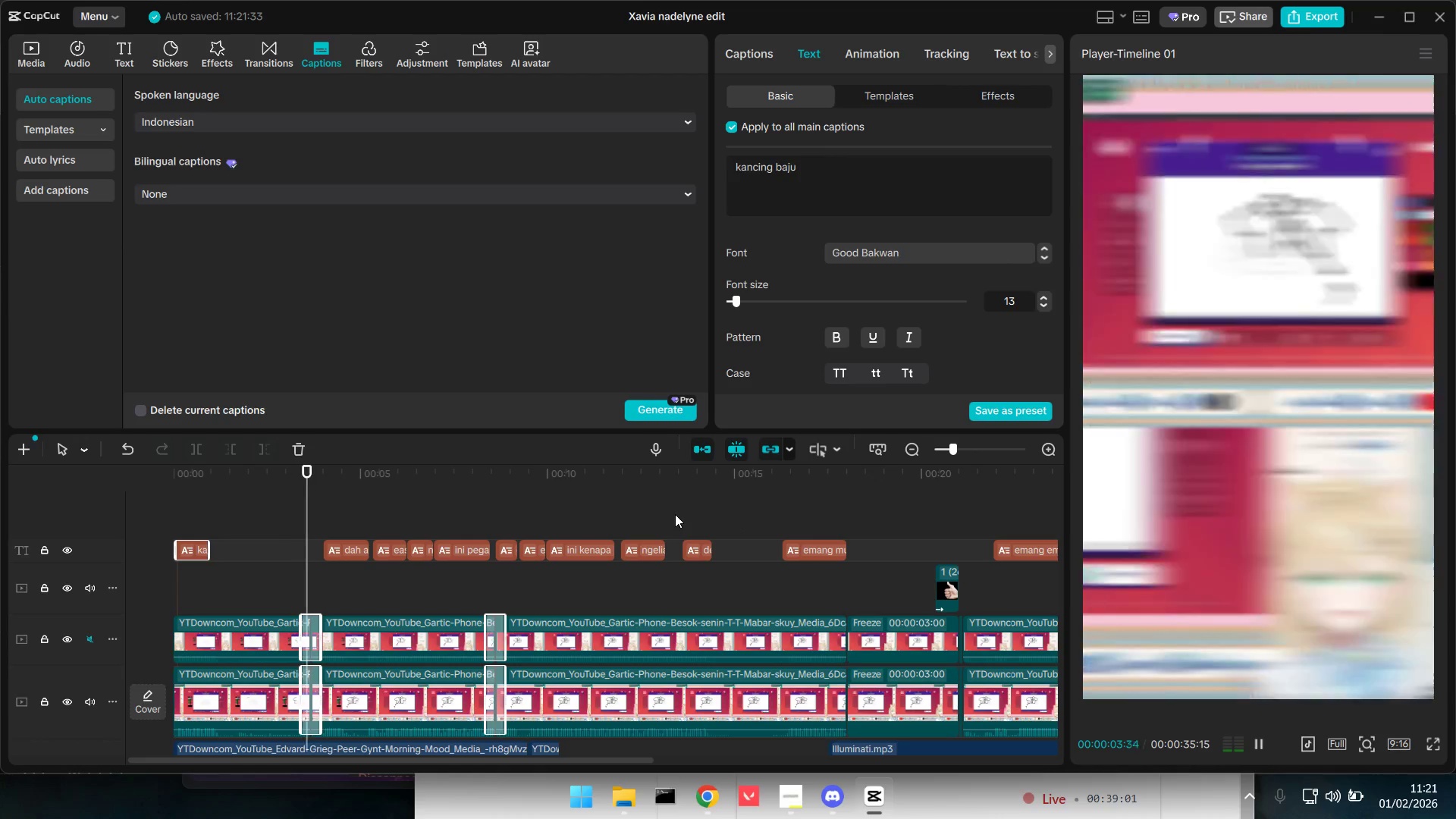 
key(Space)
 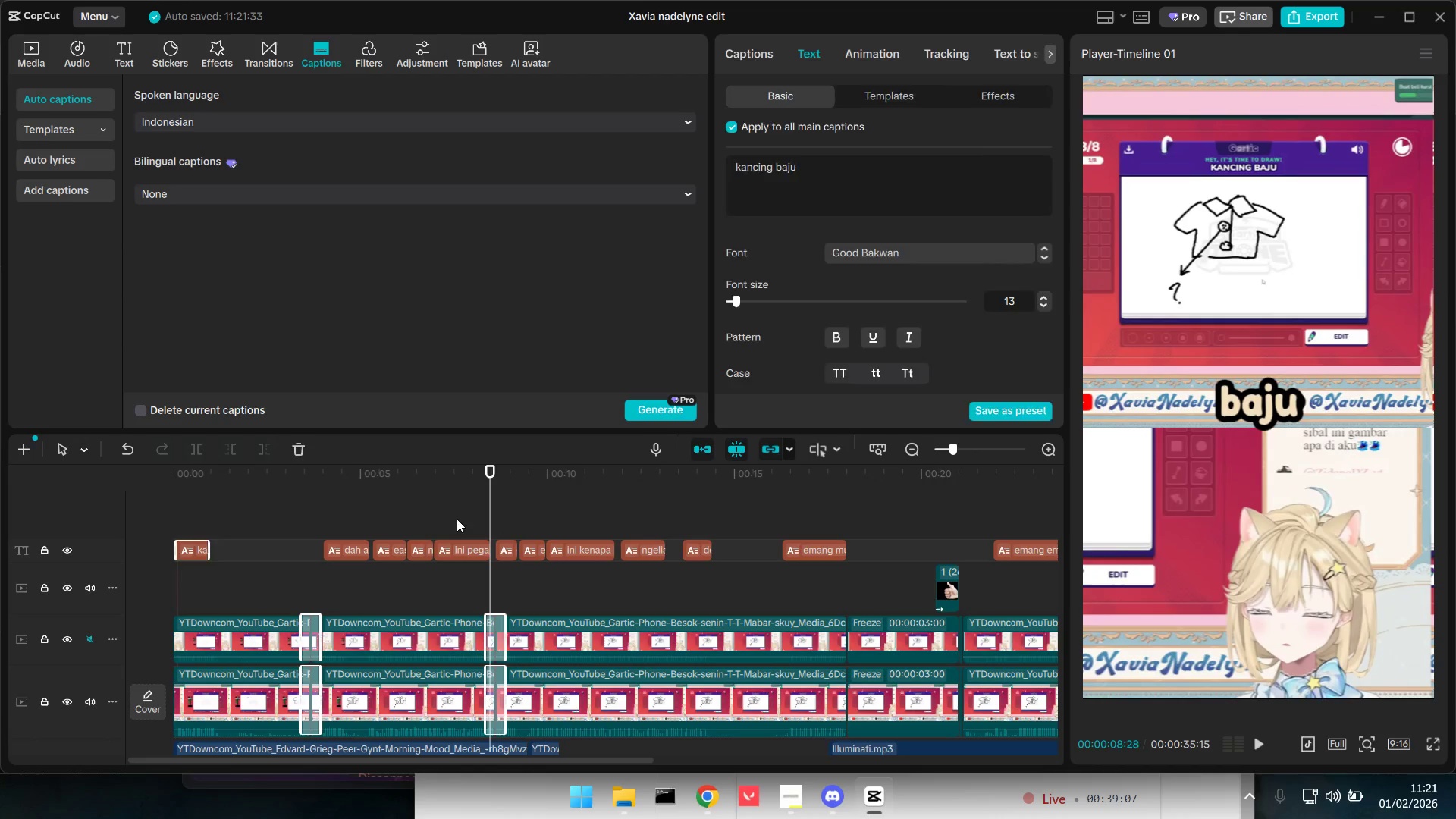 
double_click([465, 548])
 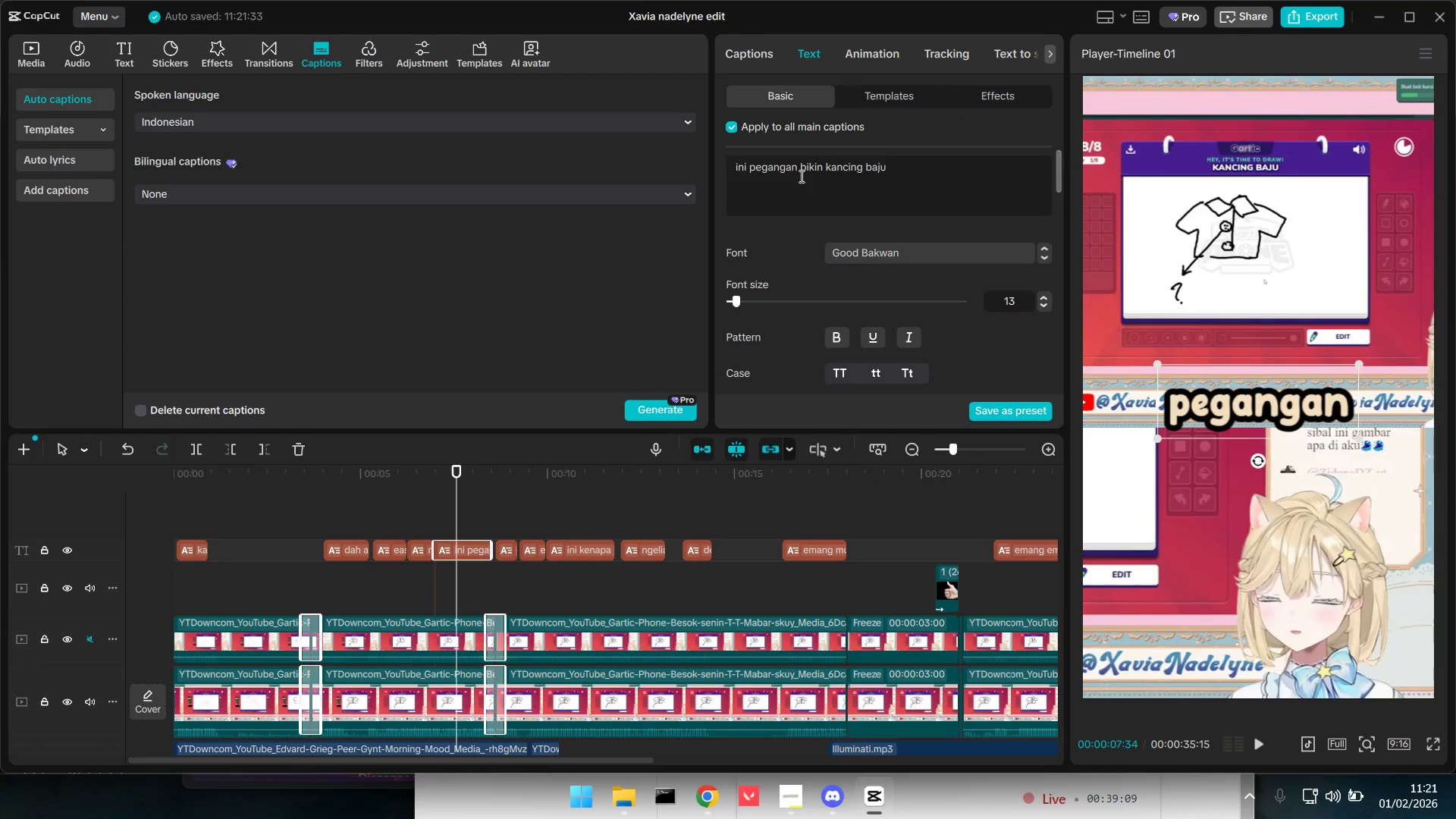 
left_click([753, 52])
 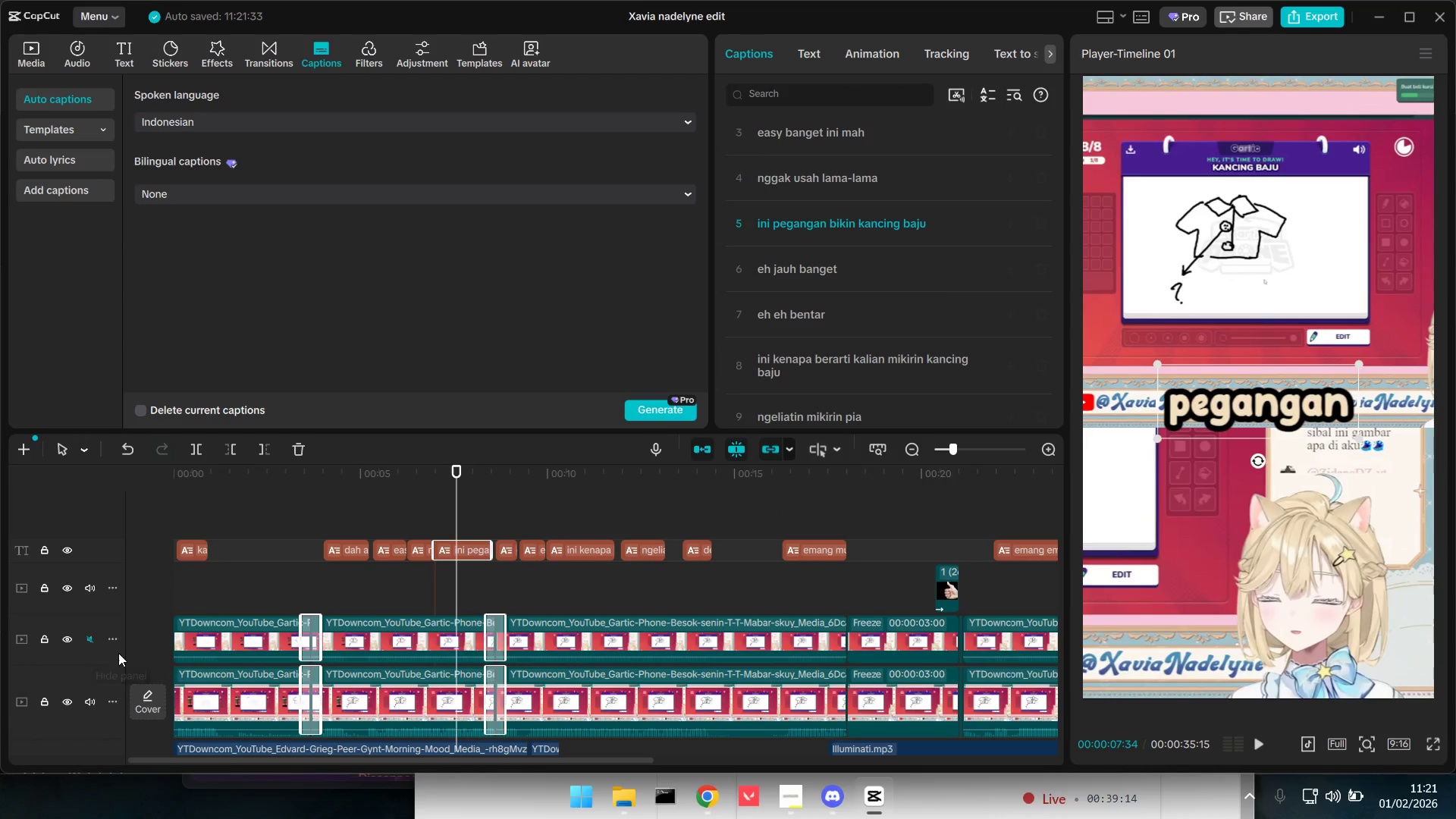 
wait(5.77)
 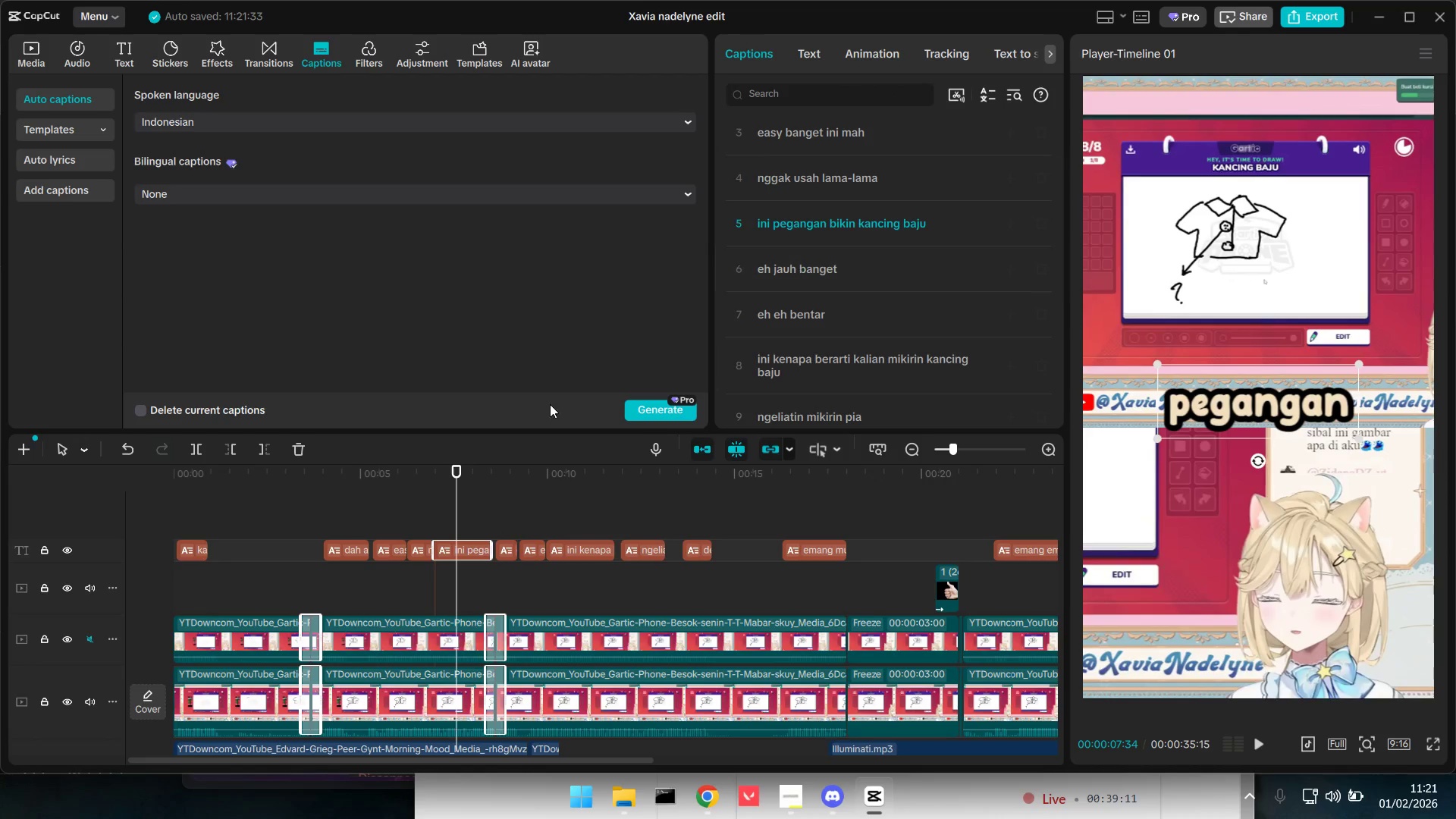 
key(Meta+G)
 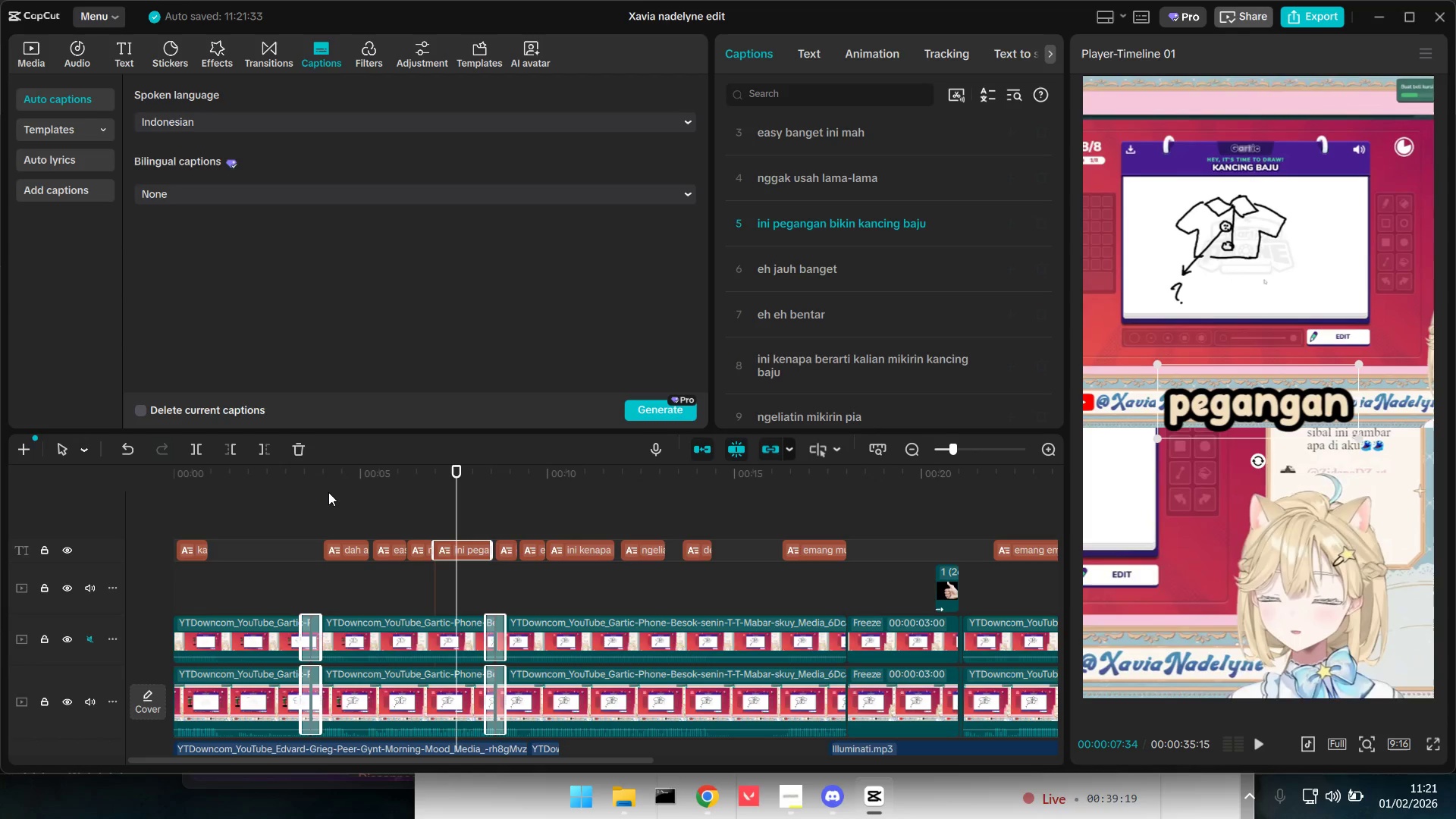 
wait(5.86)
 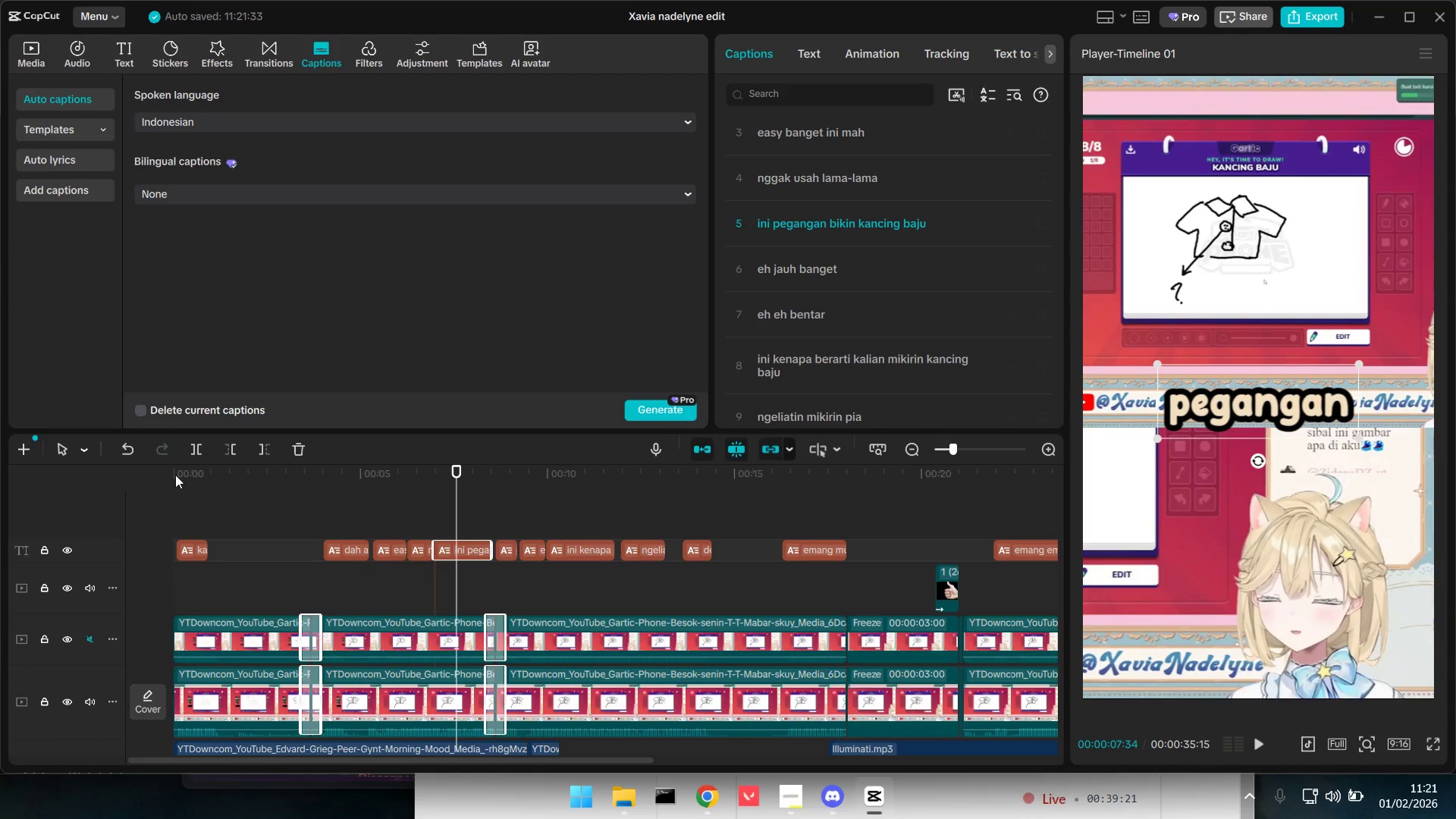 
left_click_drag(start_coordinate=[172, 419], to_coordinate=[438, 457])
 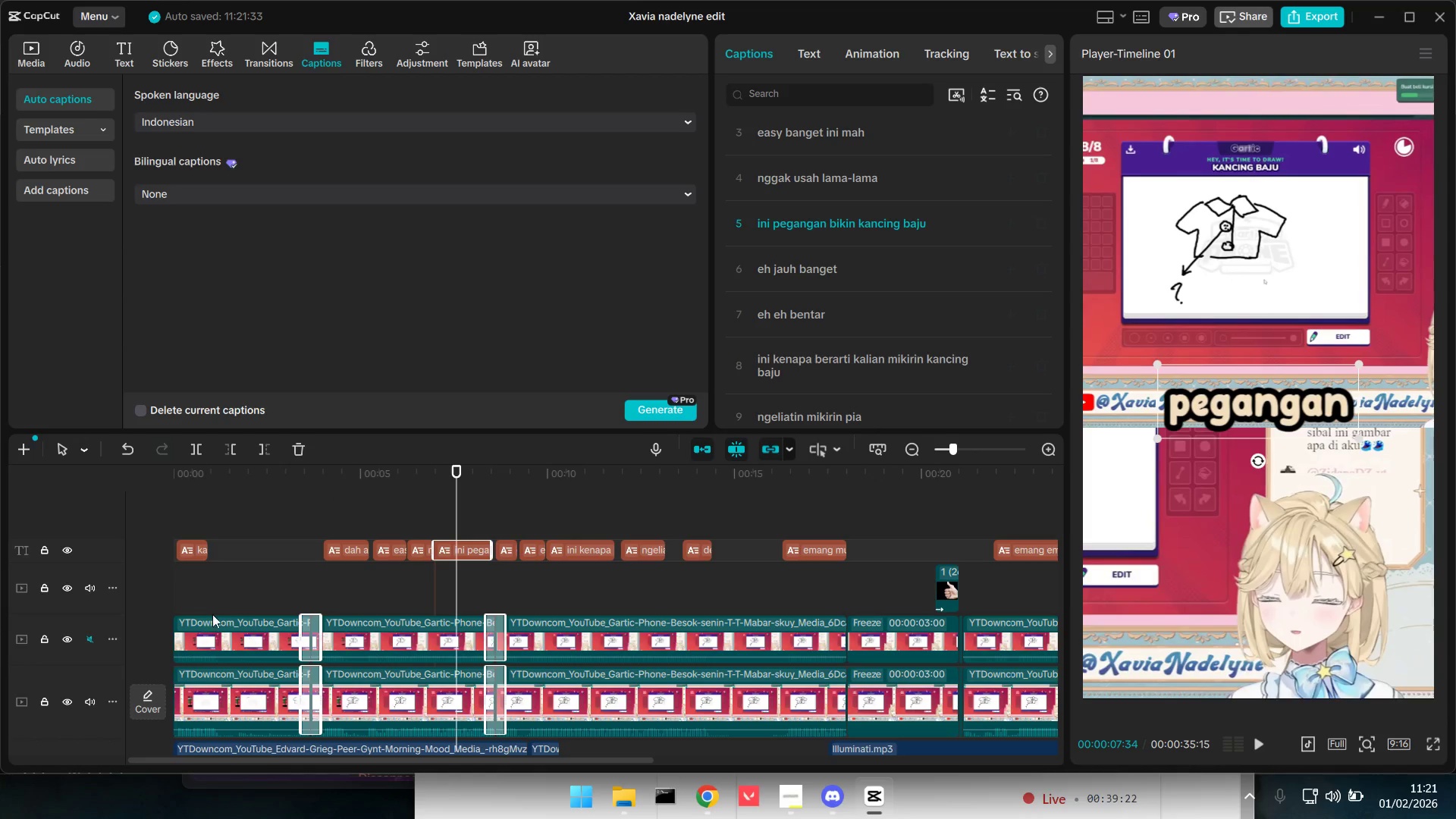 
scroll: coordinate [155, 485], scroll_direction: down, amount: 7.0
 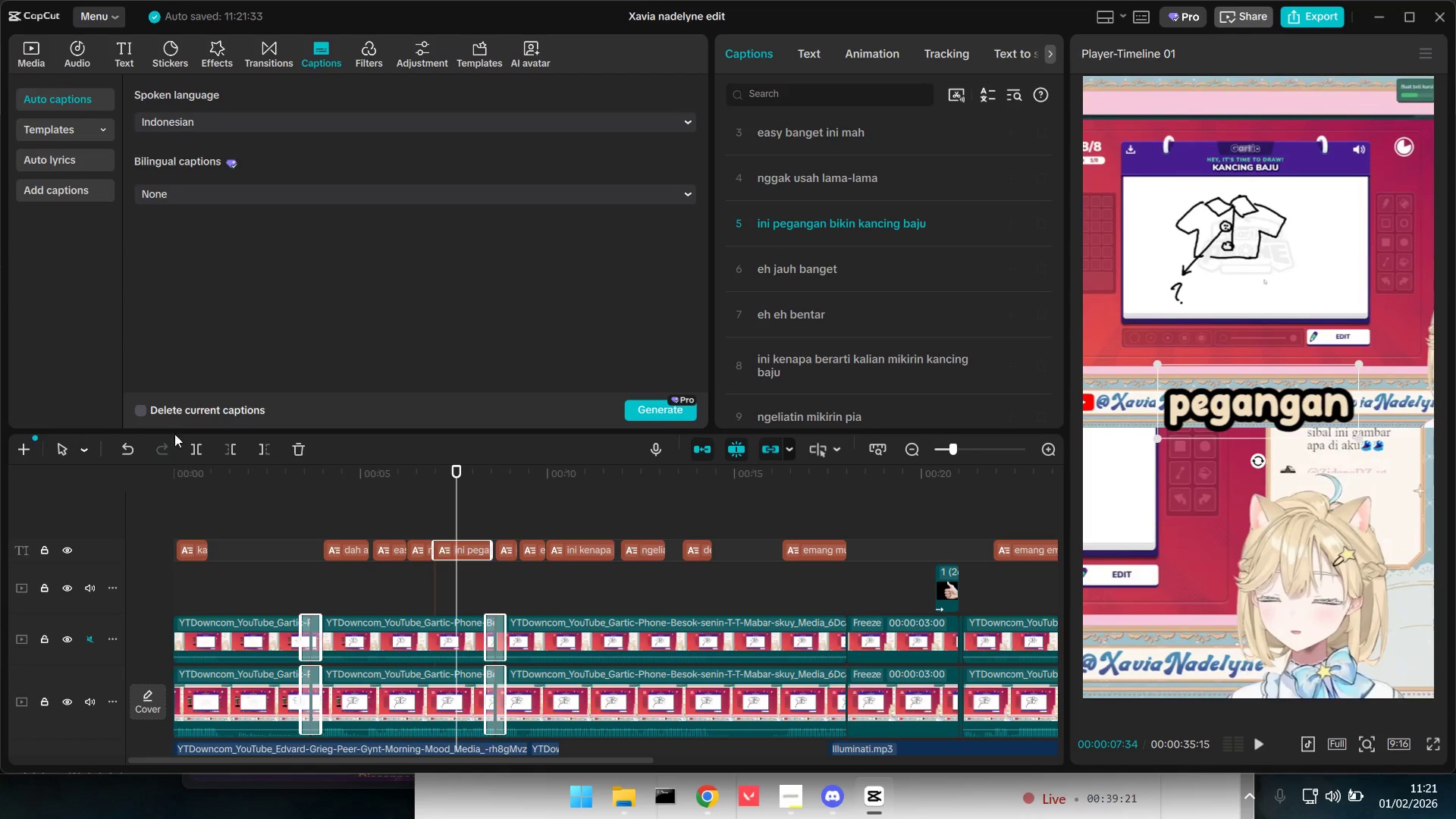 
left_click([215, 598])
 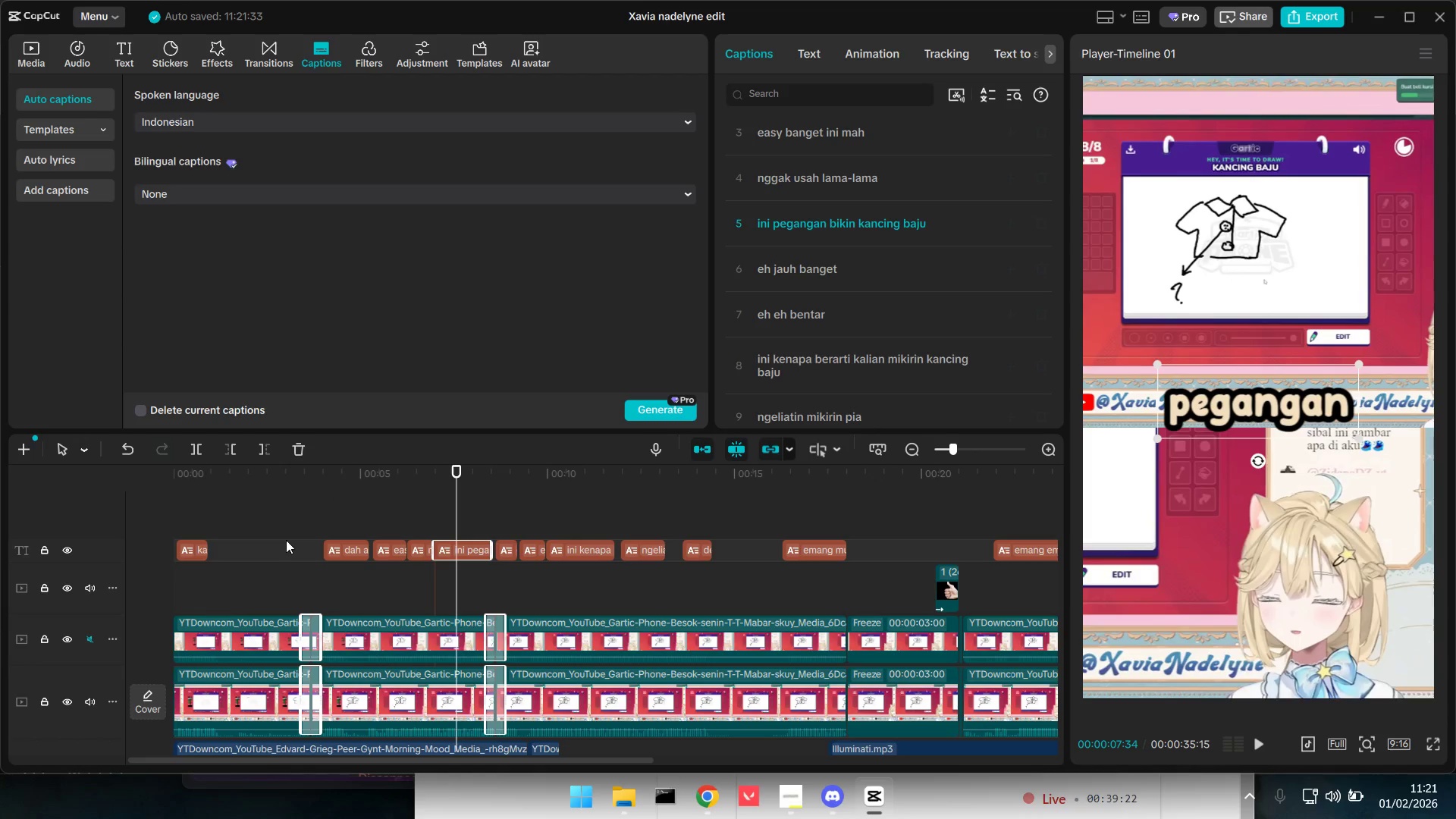 
left_click_drag(start_coordinate=[286, 540], to_coordinate=[261, 539])
 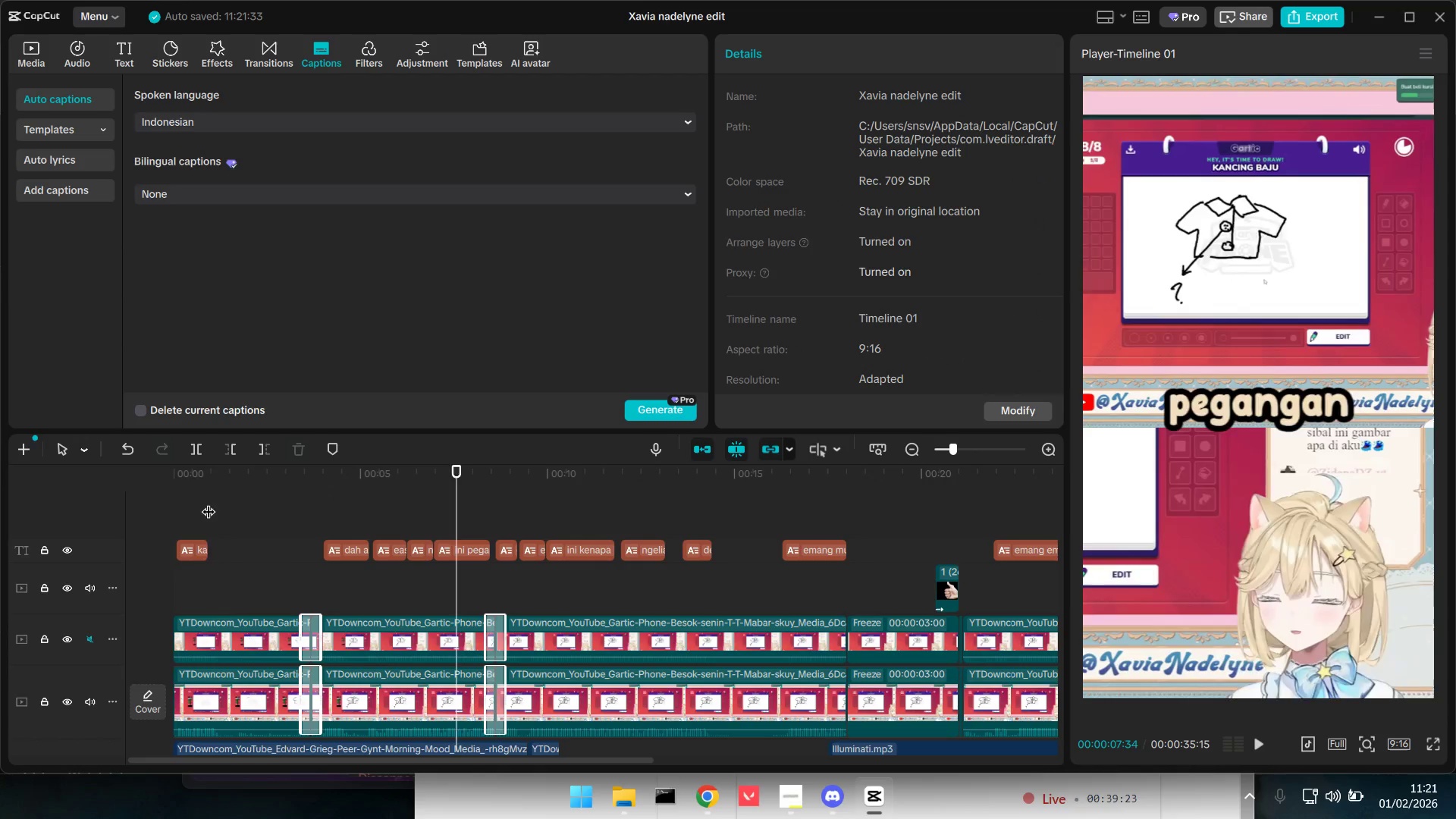 
left_click_drag(start_coordinate=[209, 502], to_coordinate=[99, 500])
 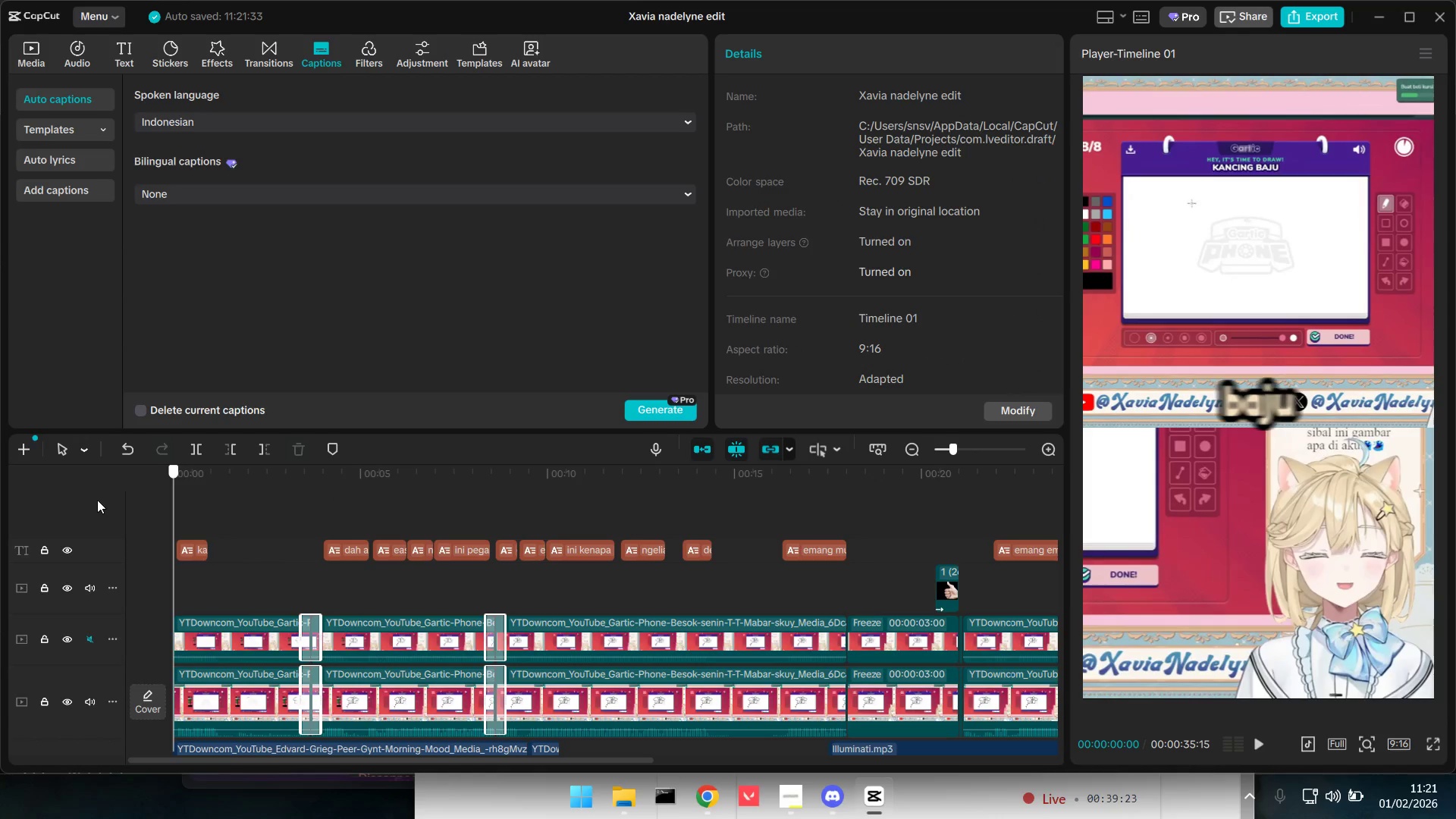 
key(Space)
 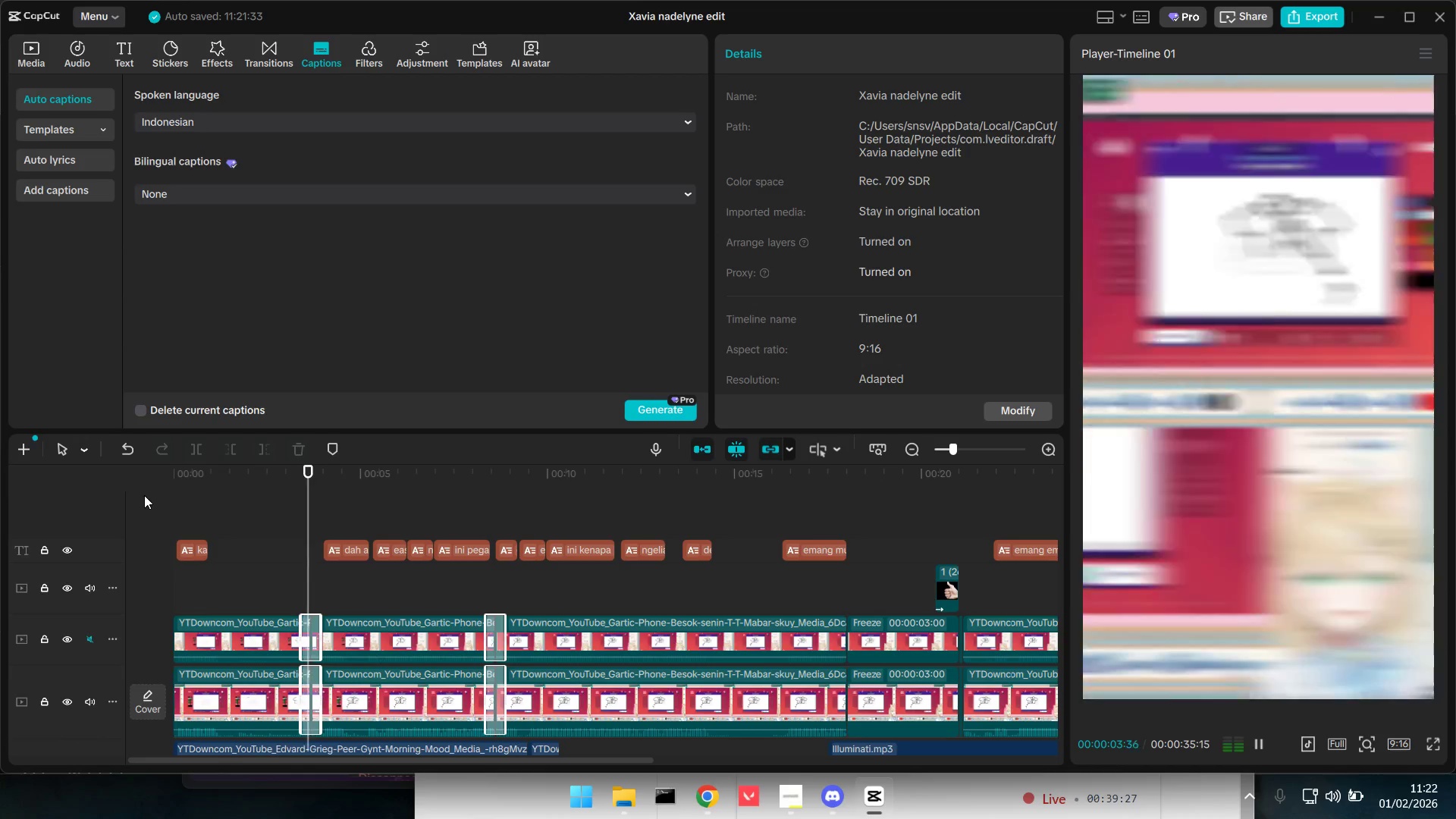 
wait(8.8)
 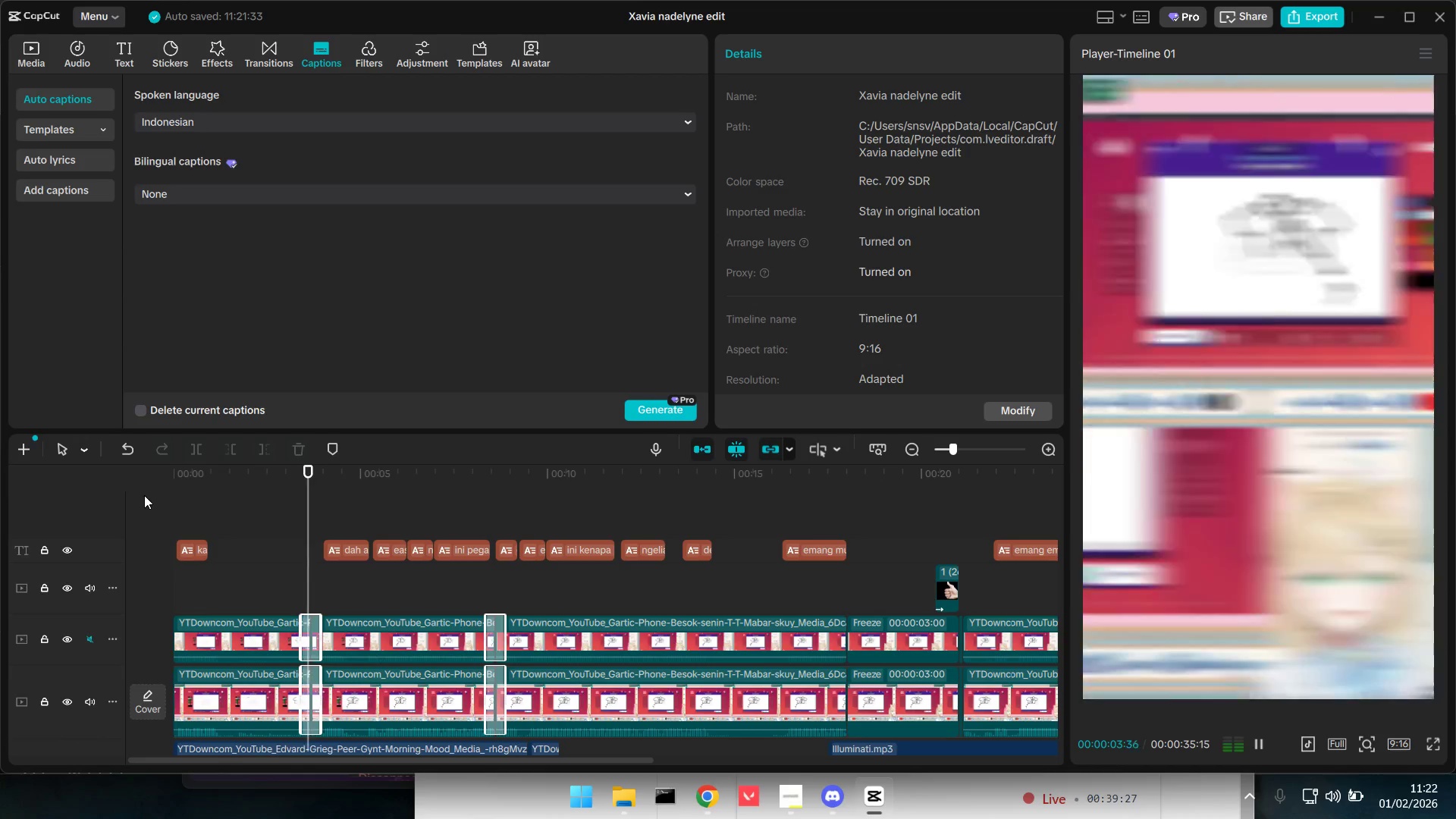 
key(Space)
 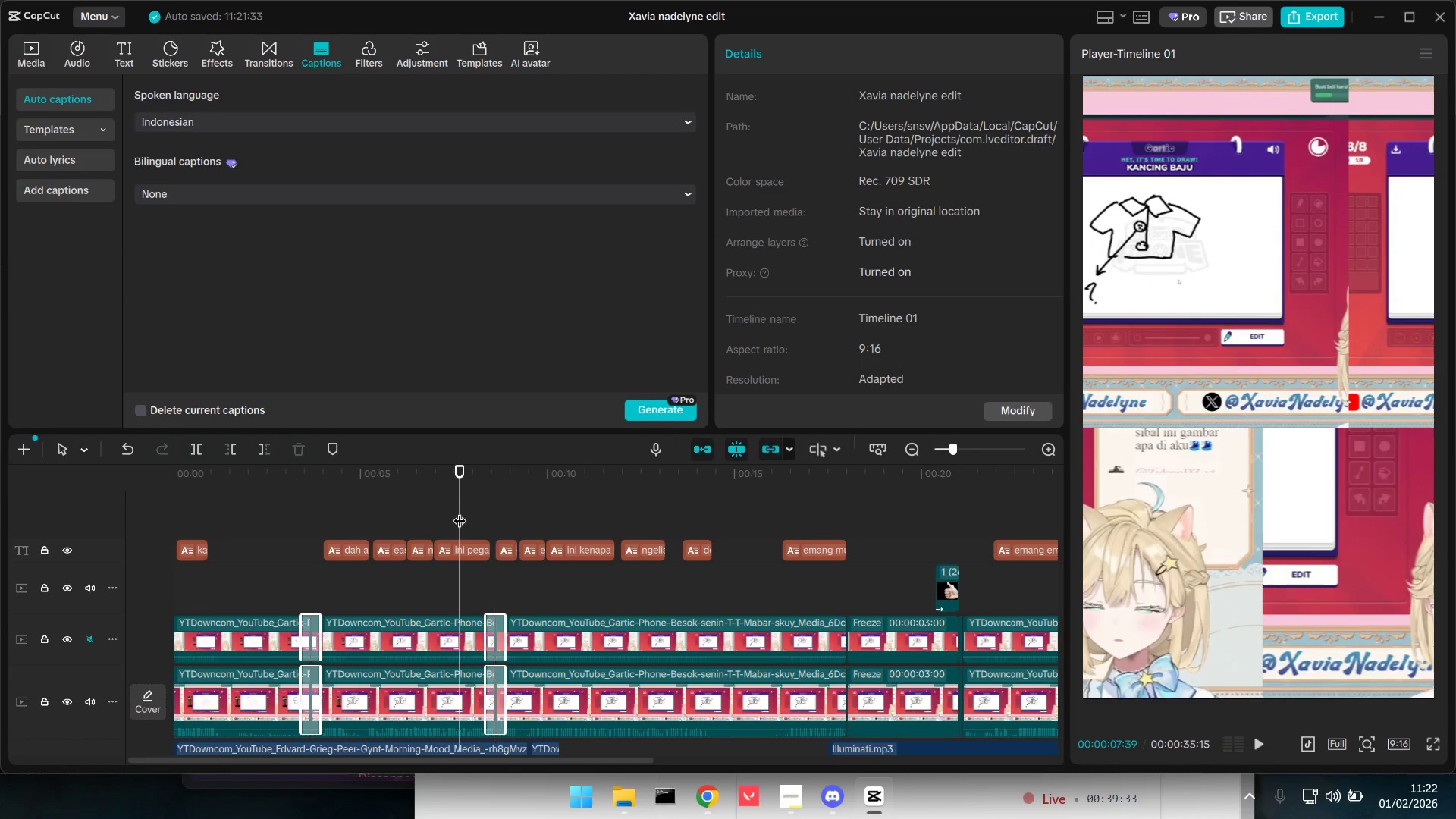 
double_click([468, 542])
 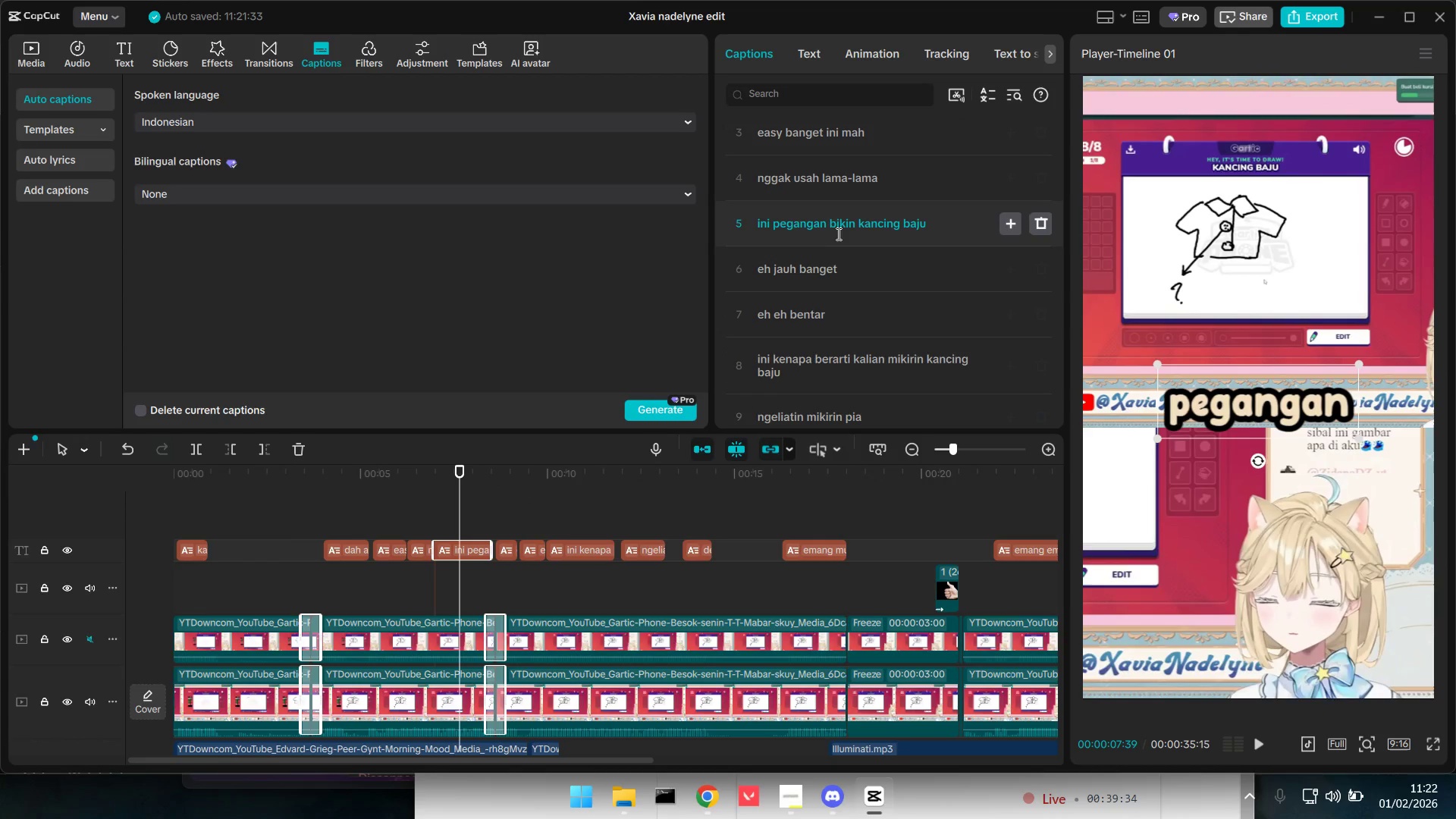 
left_click_drag(start_coordinate=[827, 227], to_coordinate=[774, 228])
 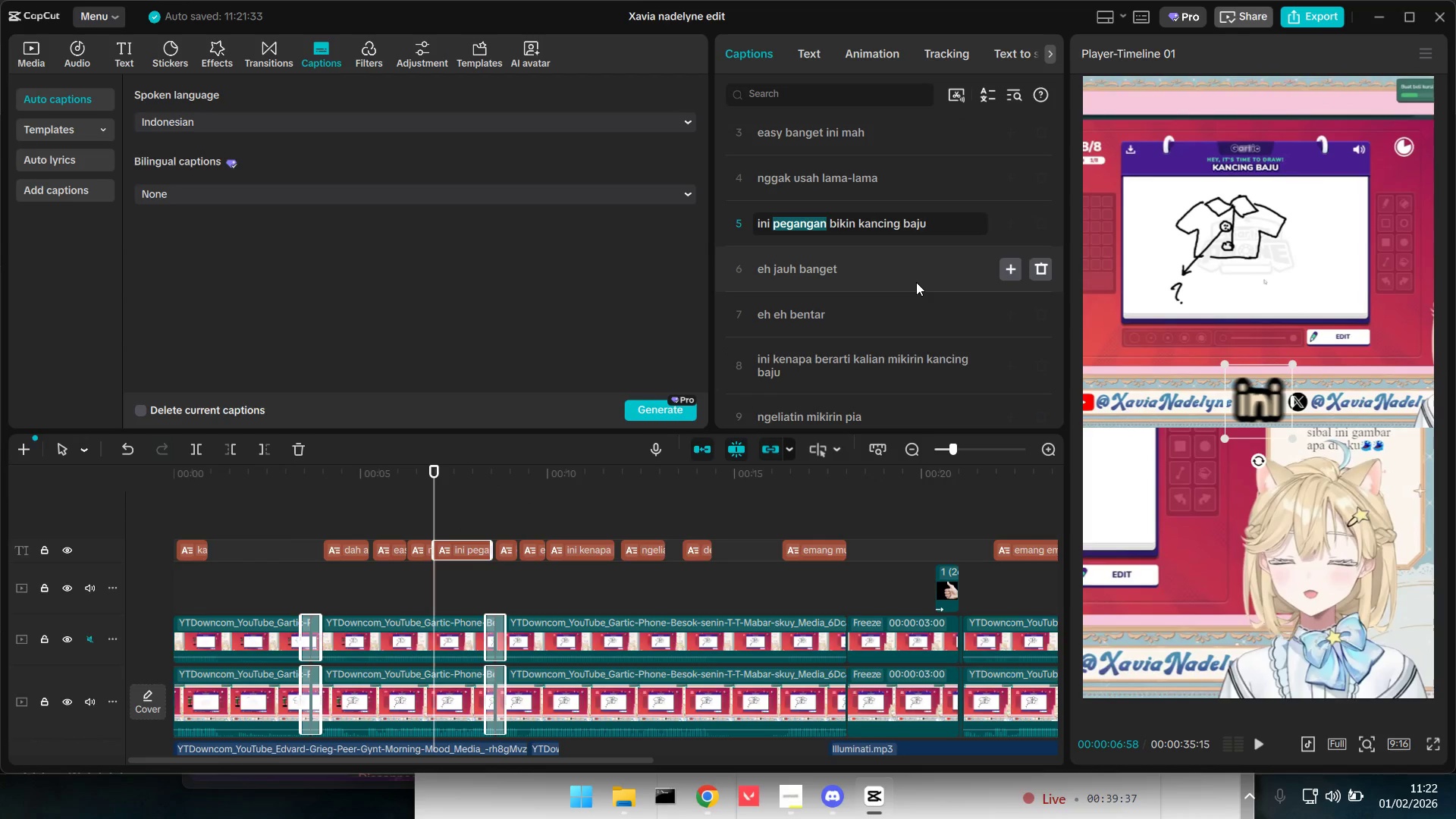 
type(begini)
 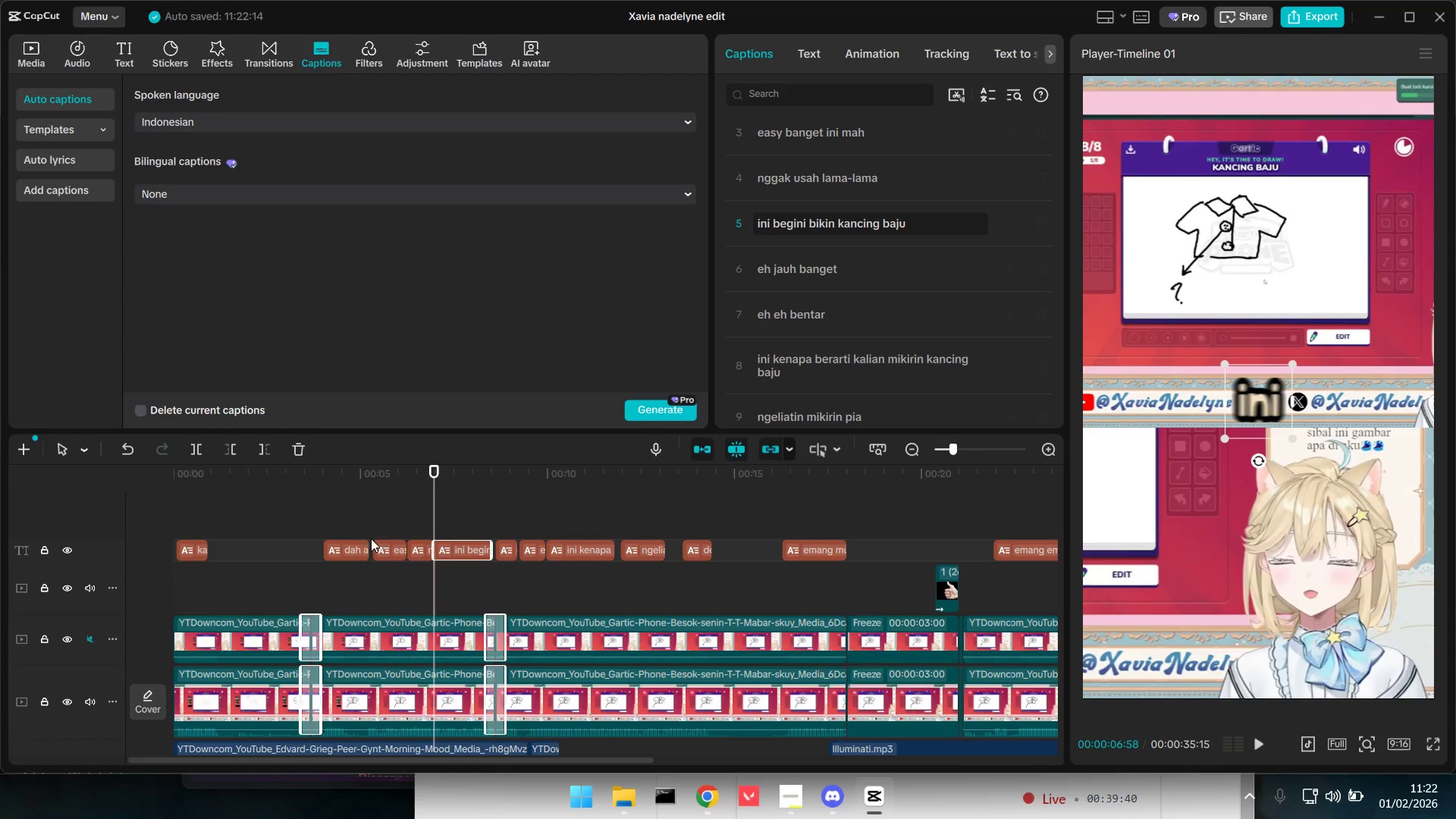 
key(Space)
 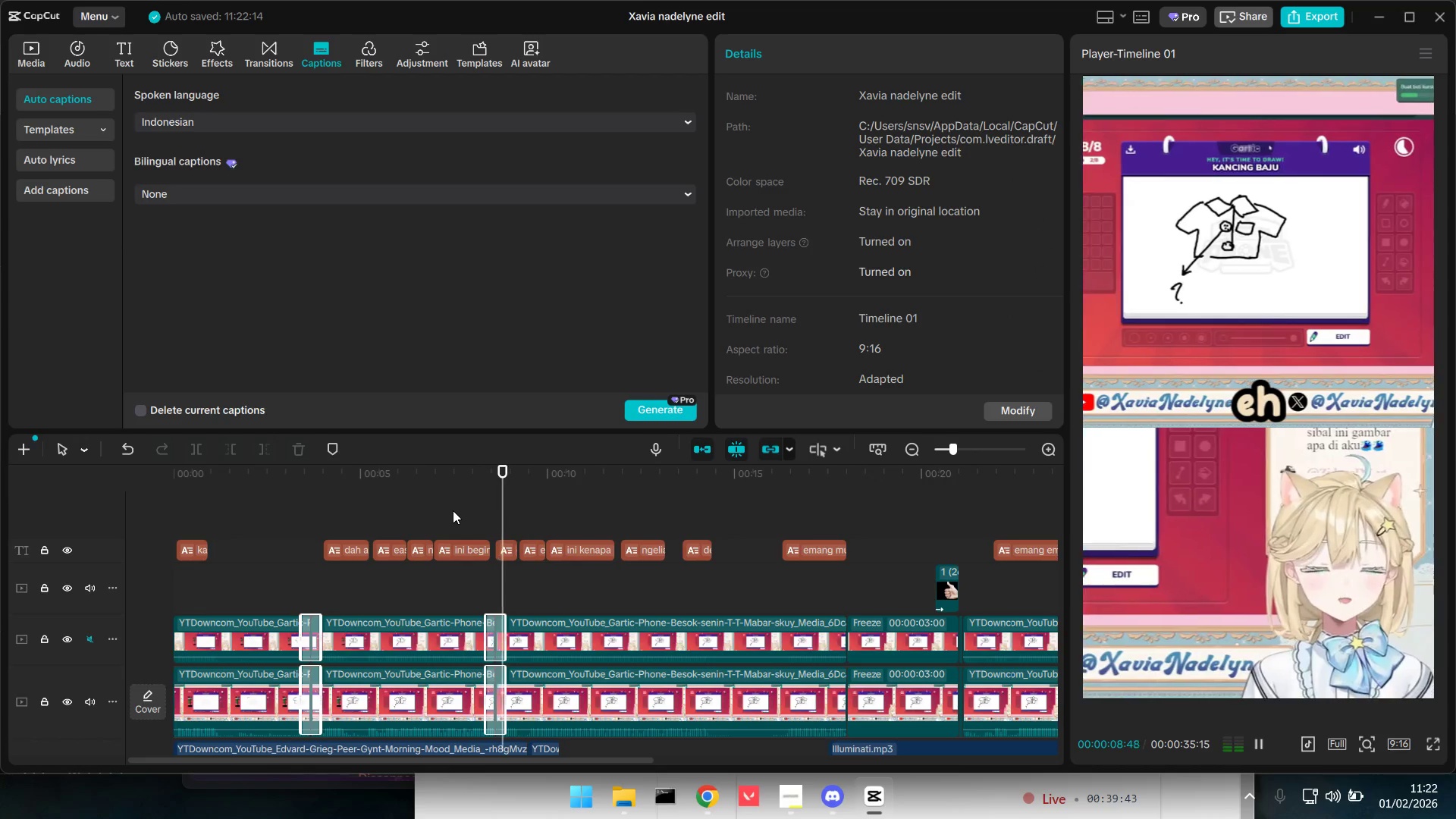 
hold_key(key=ControlLeft, duration=0.69)
scroll: coordinate [679, 580], scroll_direction: down, amount: 3.0
 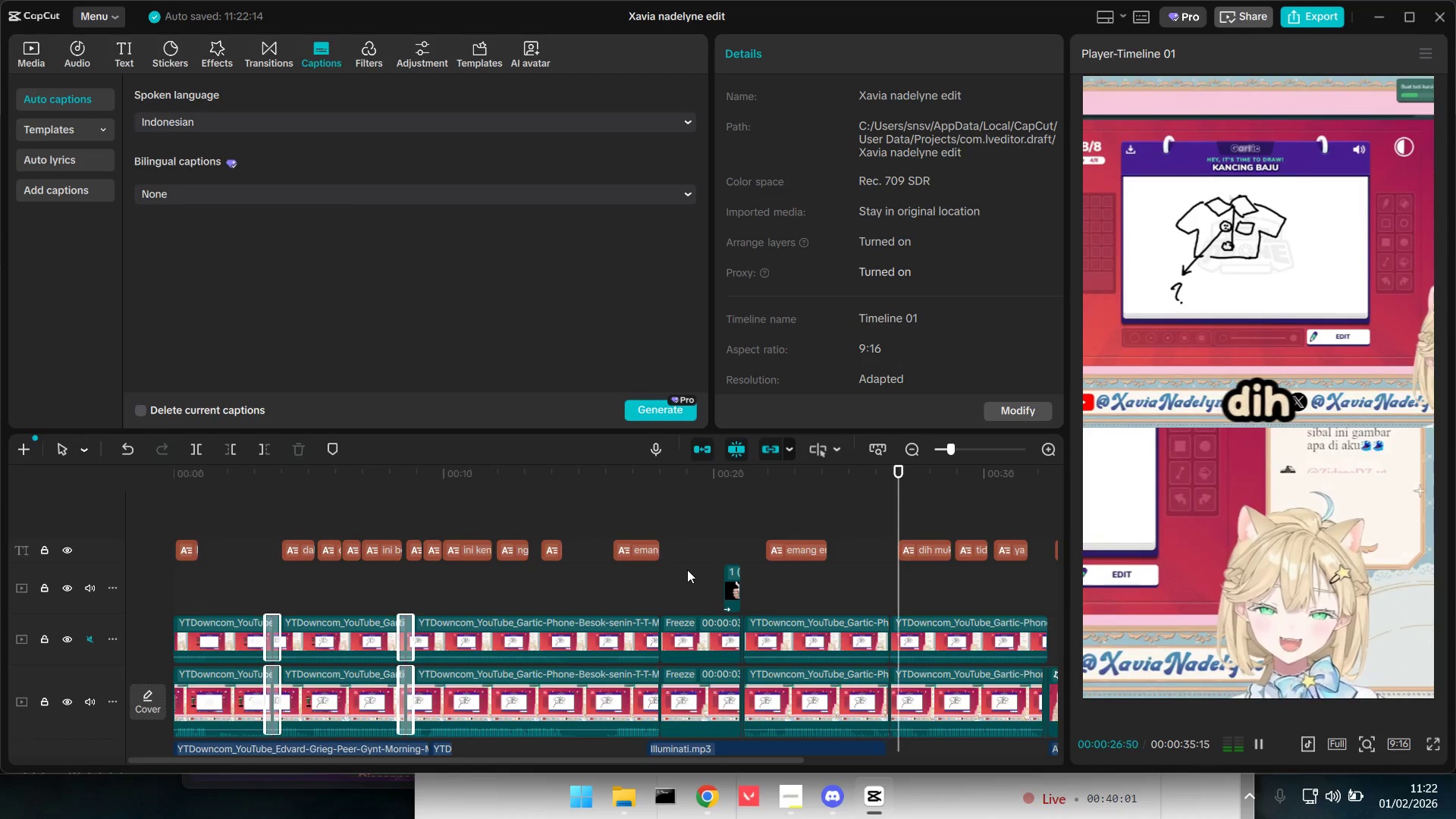 
wait(21.25)
 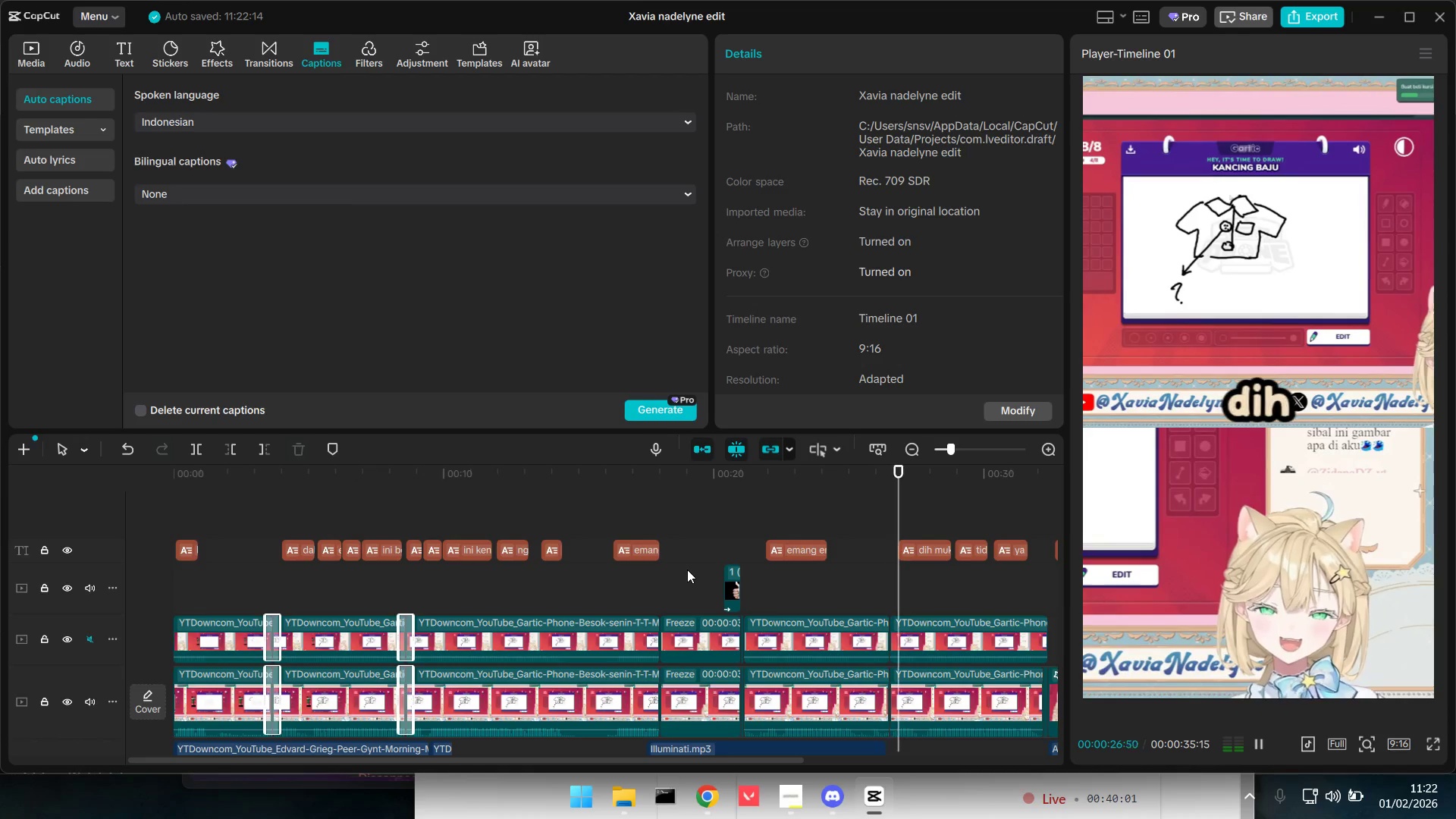 
key(Space)
 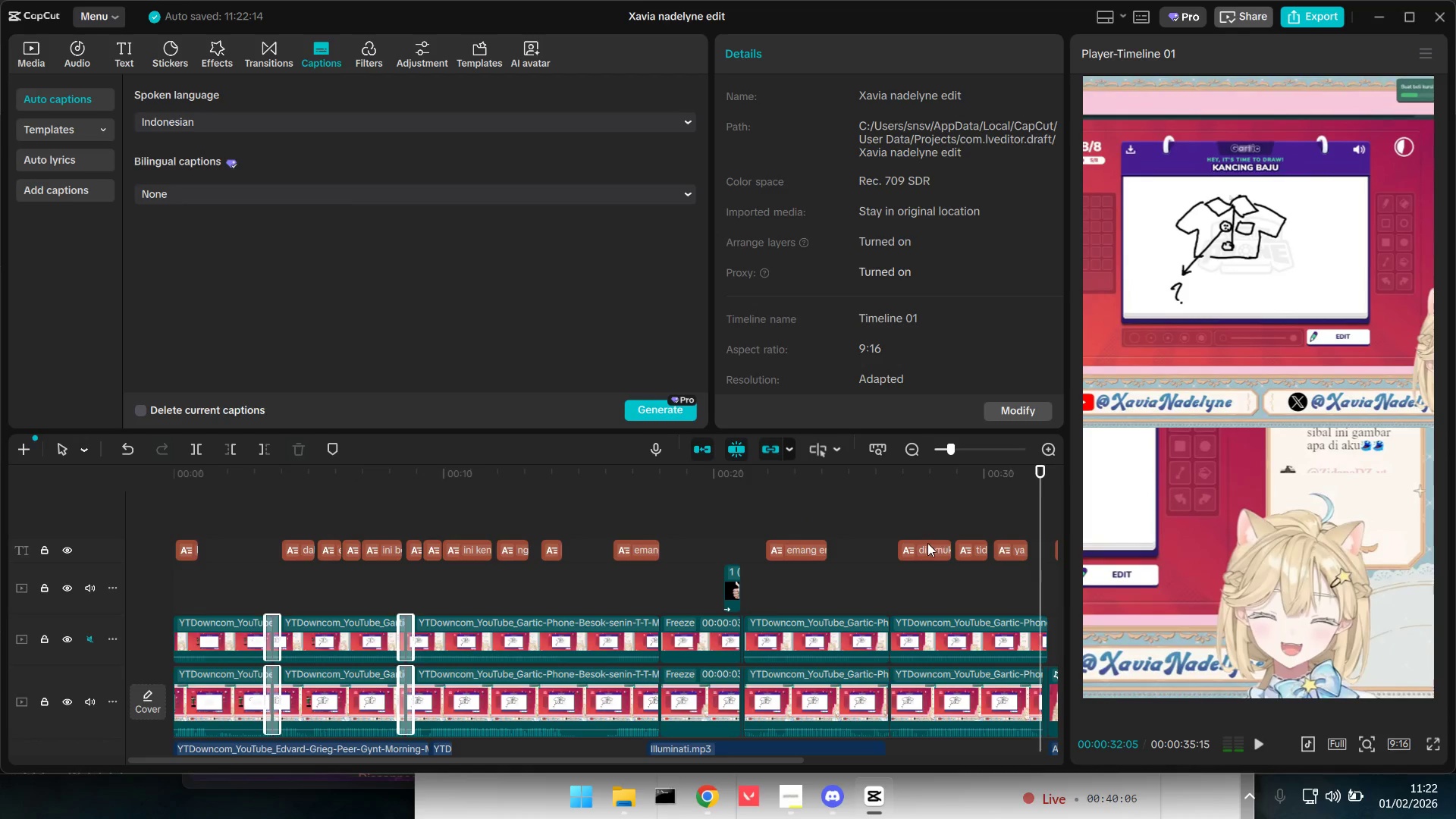 
left_click([927, 544])
 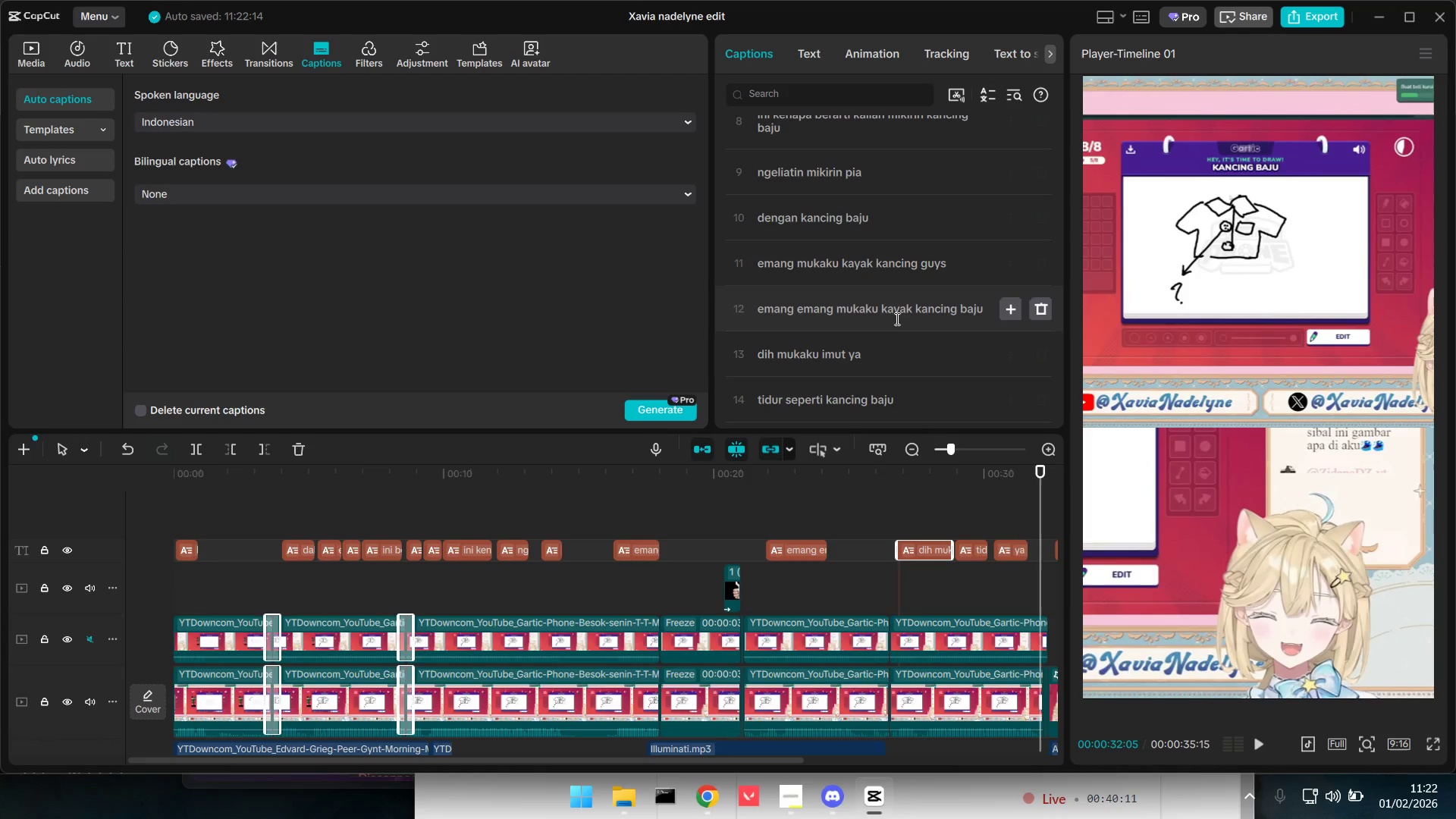 
wait(6.12)
 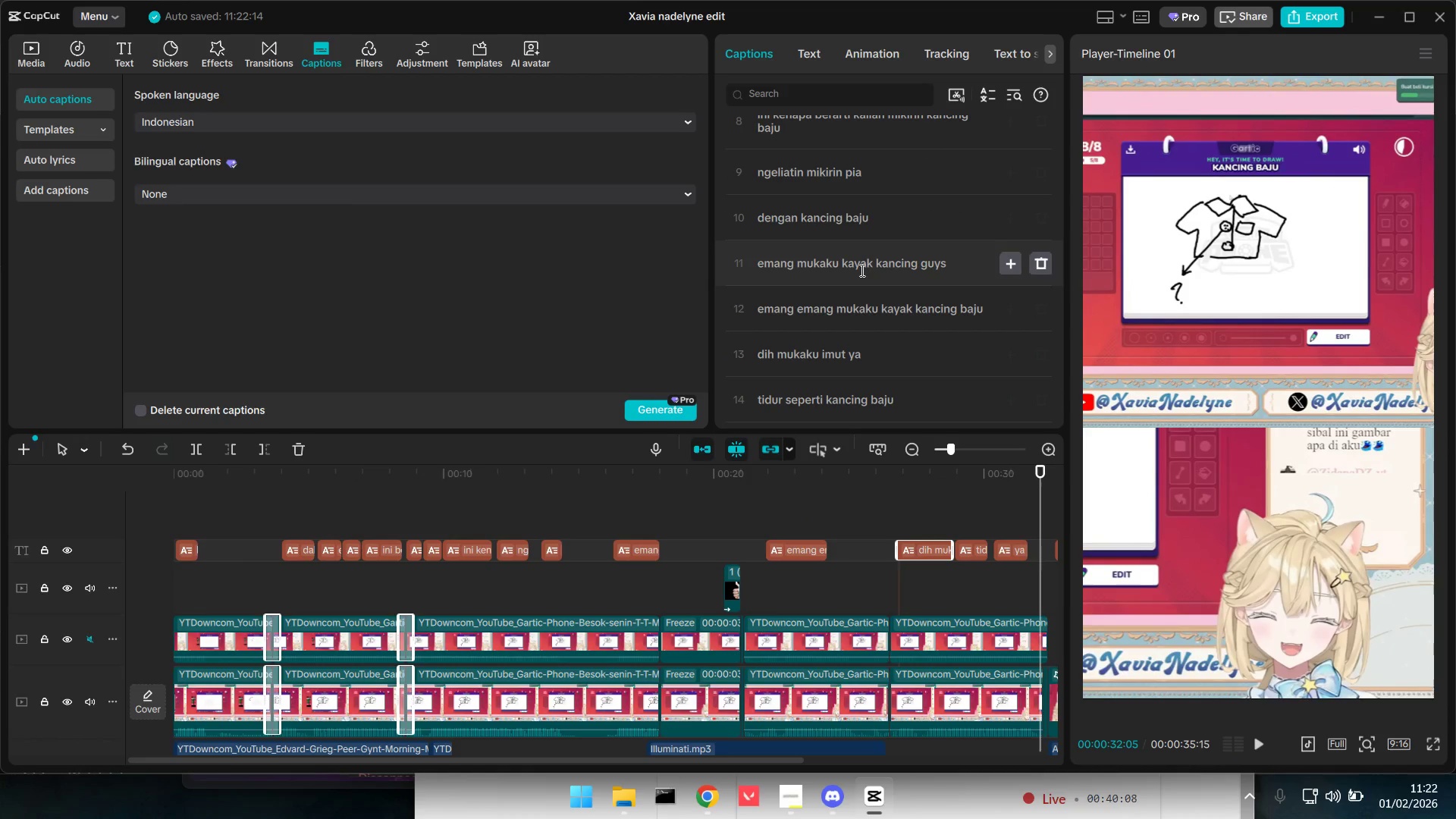 
left_click_drag(start_coordinate=[774, 356], to_coordinate=[764, 358])
 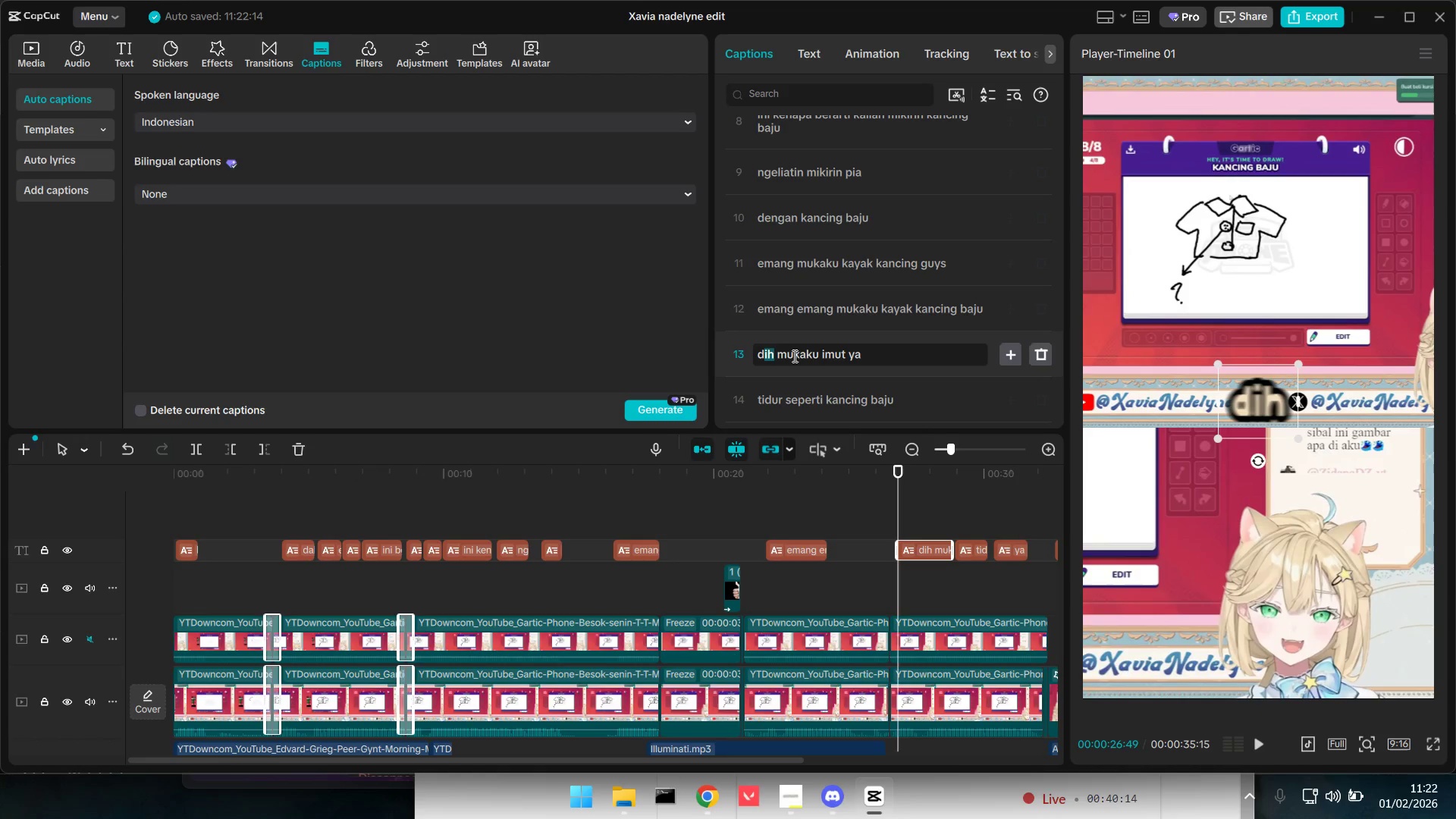 
key(Backspace)
type(amn)
 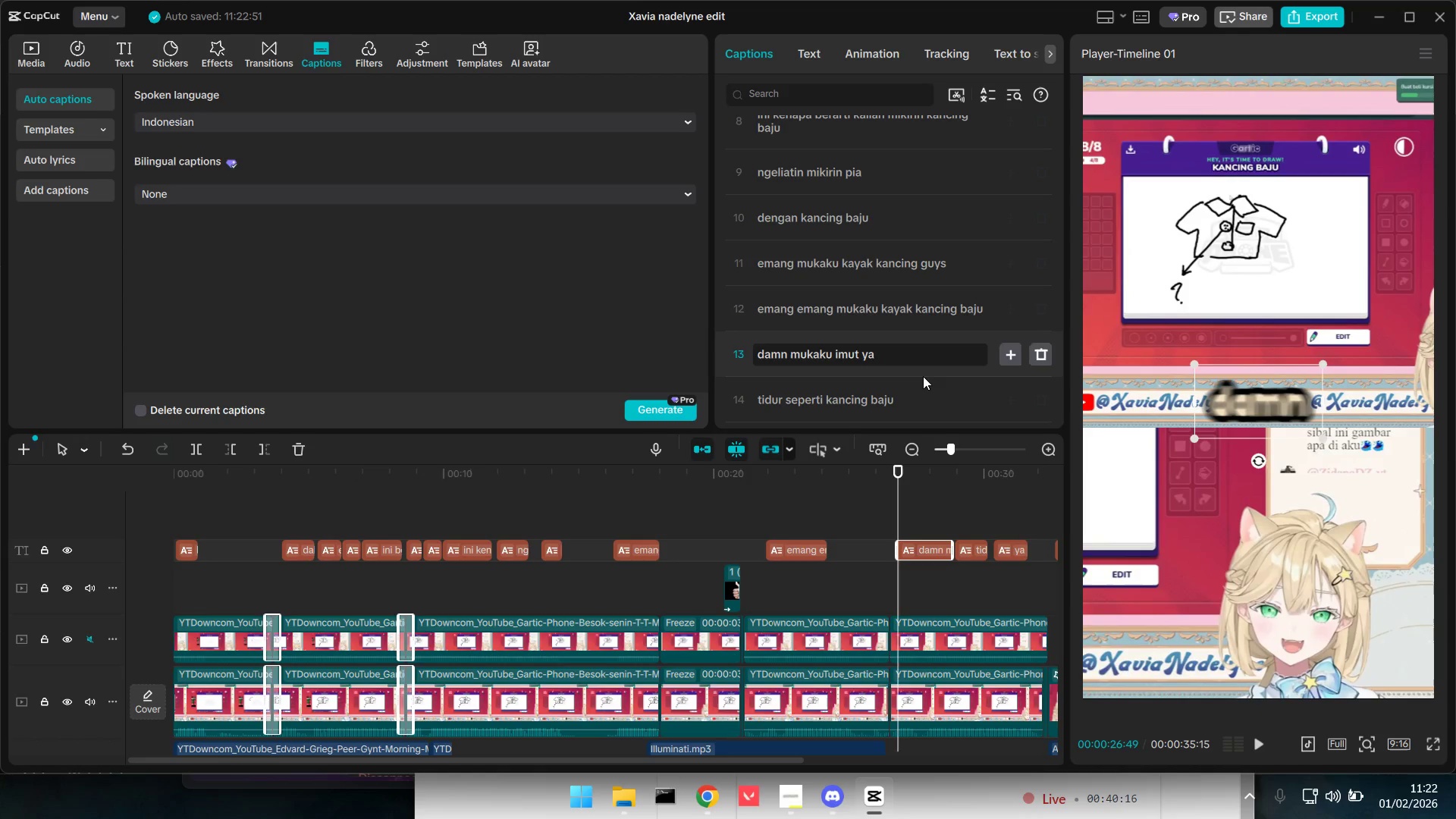 
scroll: coordinate [916, 391], scroll_direction: down, amount: 1.0
 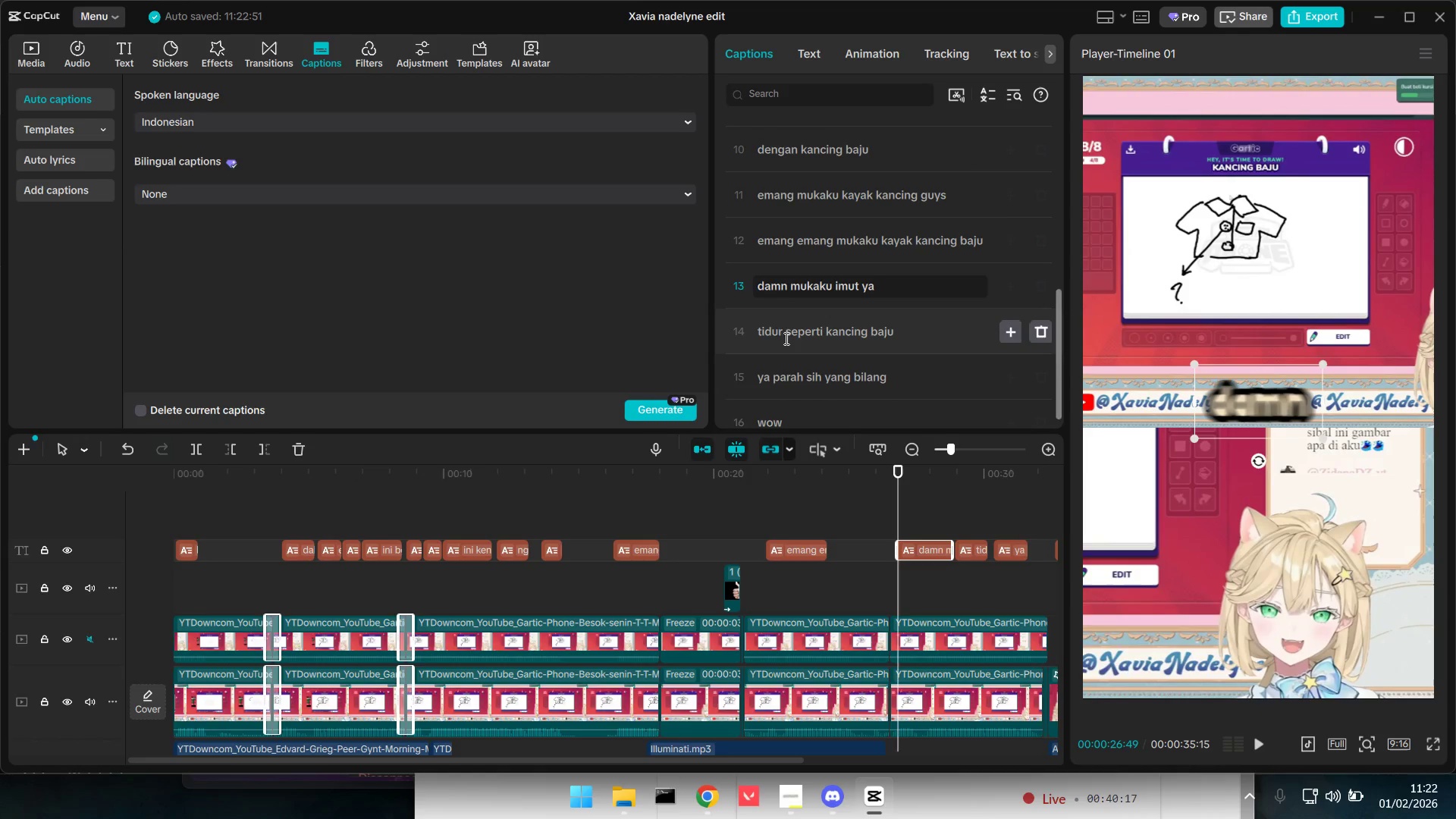 
left_click_drag(start_coordinate=[782, 337], to_coordinate=[774, 334])
 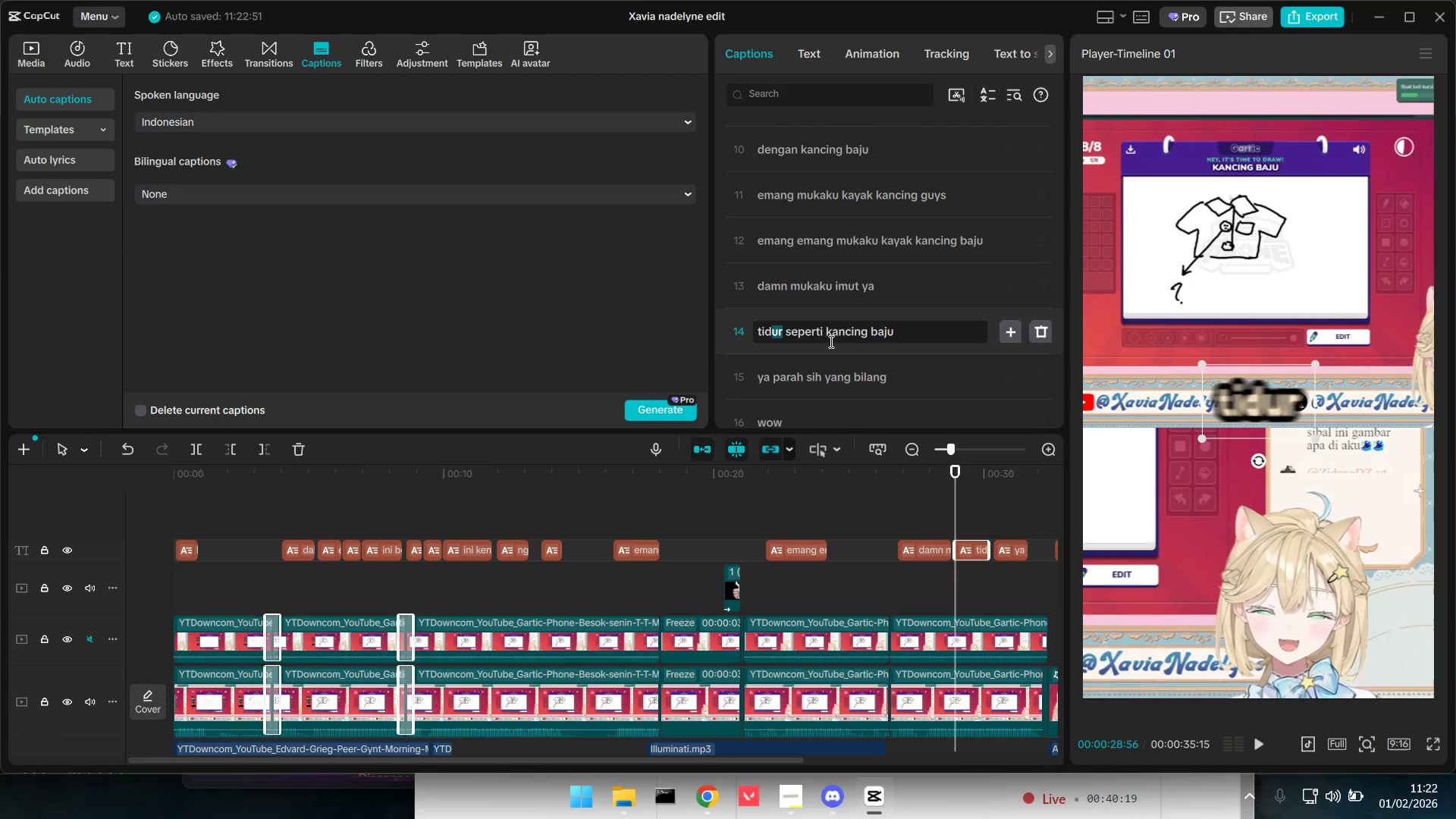 
key(A)
 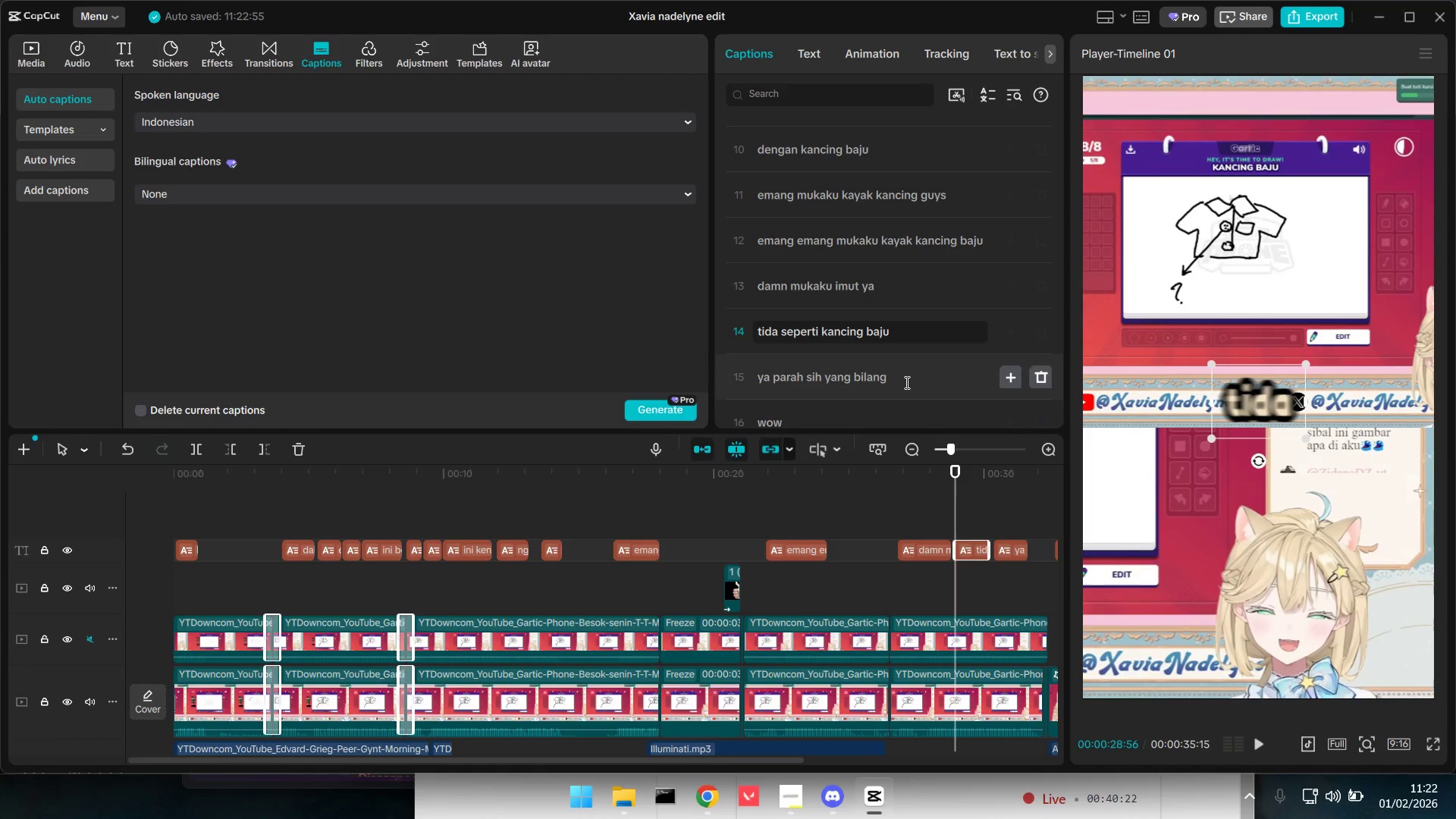 
left_click([768, 377])
 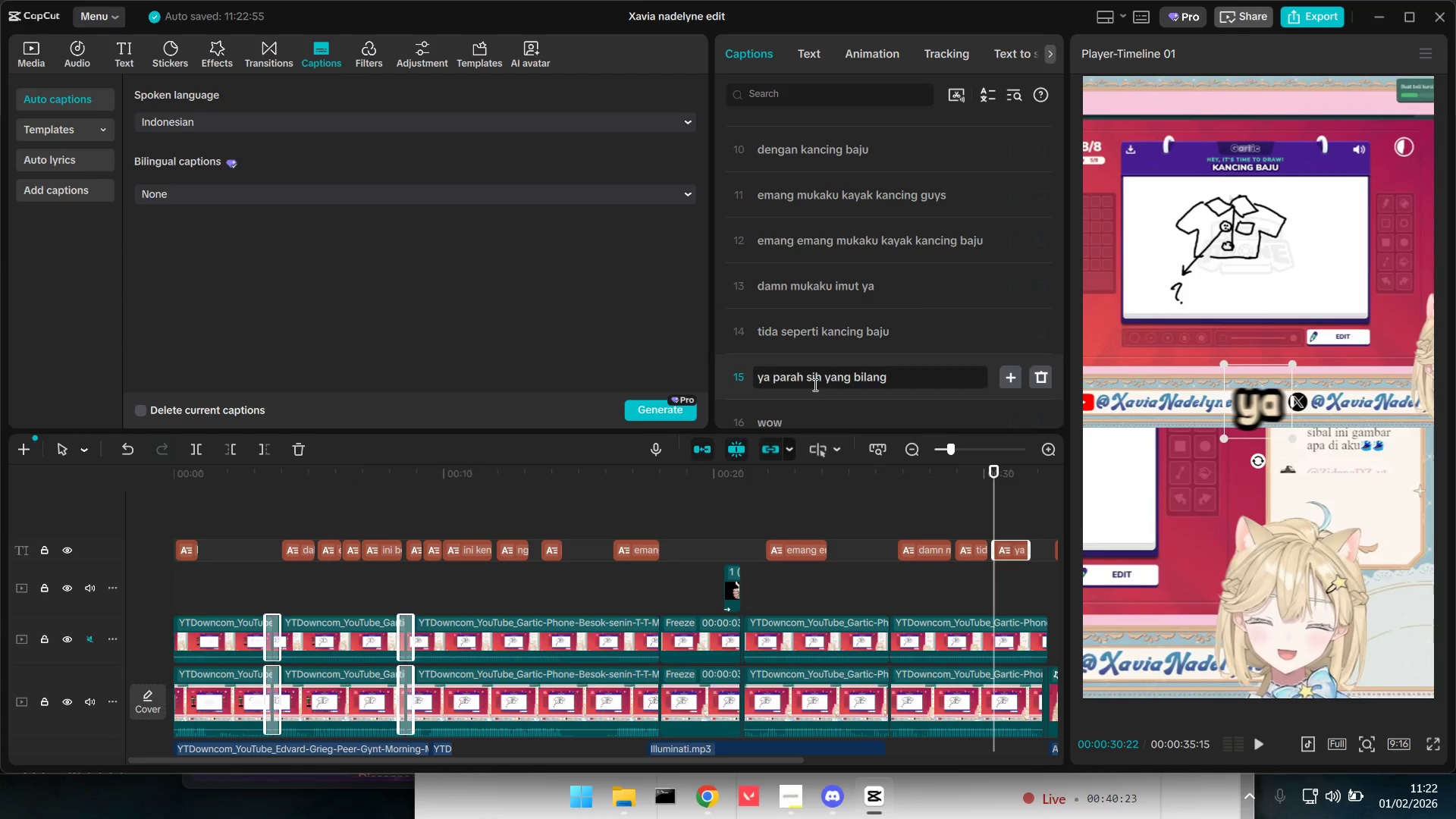 
key(H)
 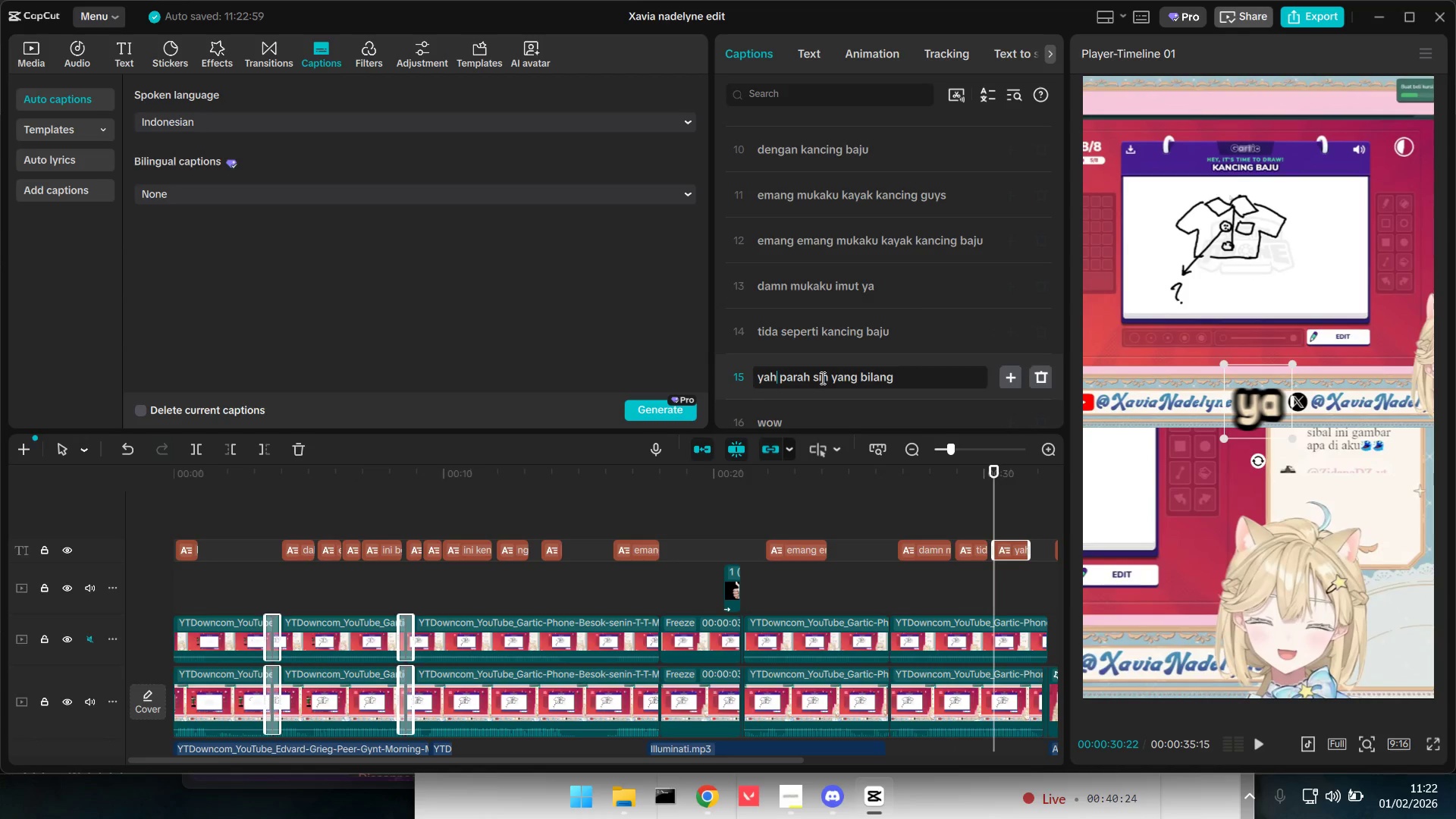 
scroll: coordinate [822, 377], scroll_direction: down, amount: 1.0
 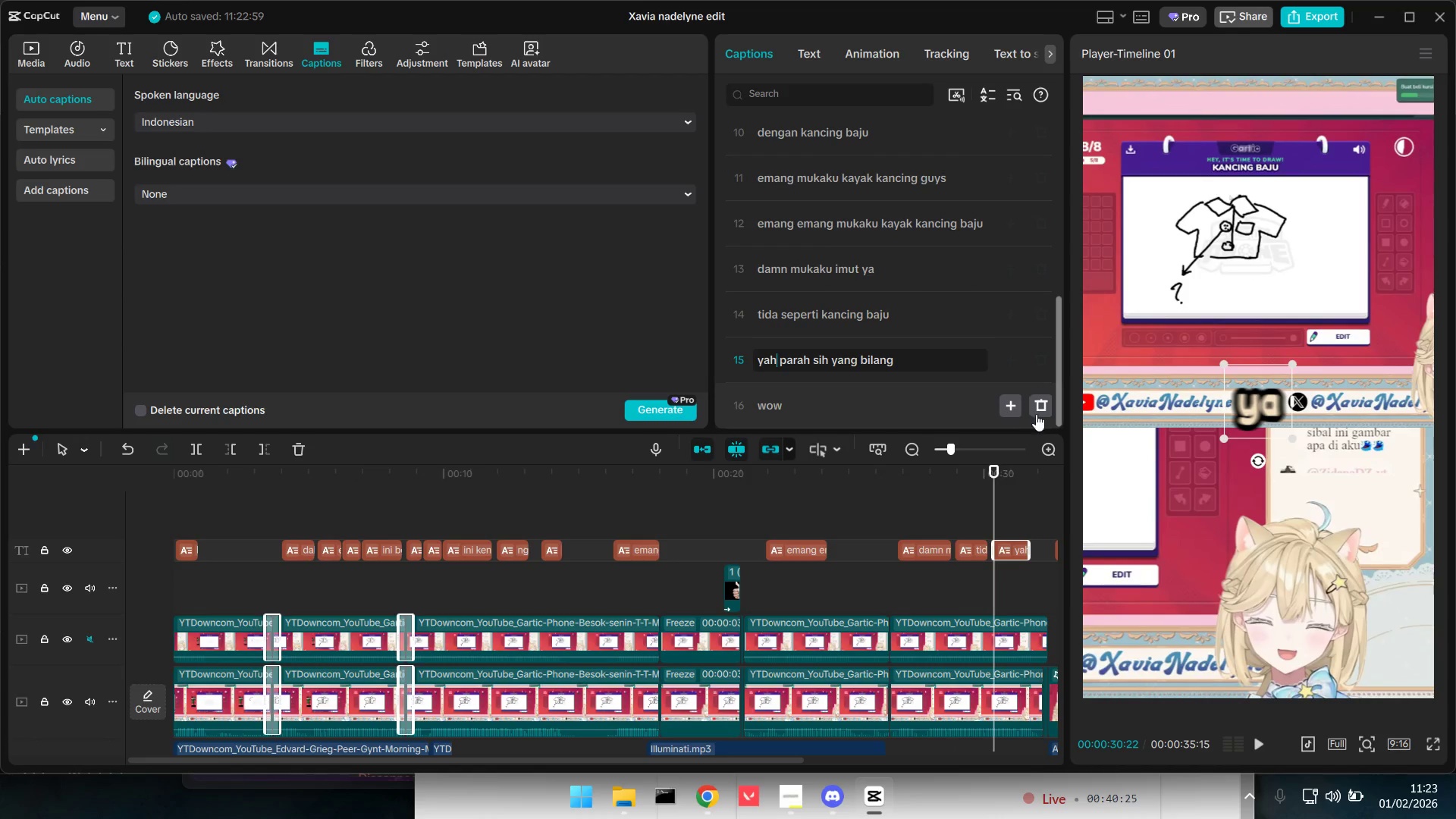 
left_click([1040, 409])
 